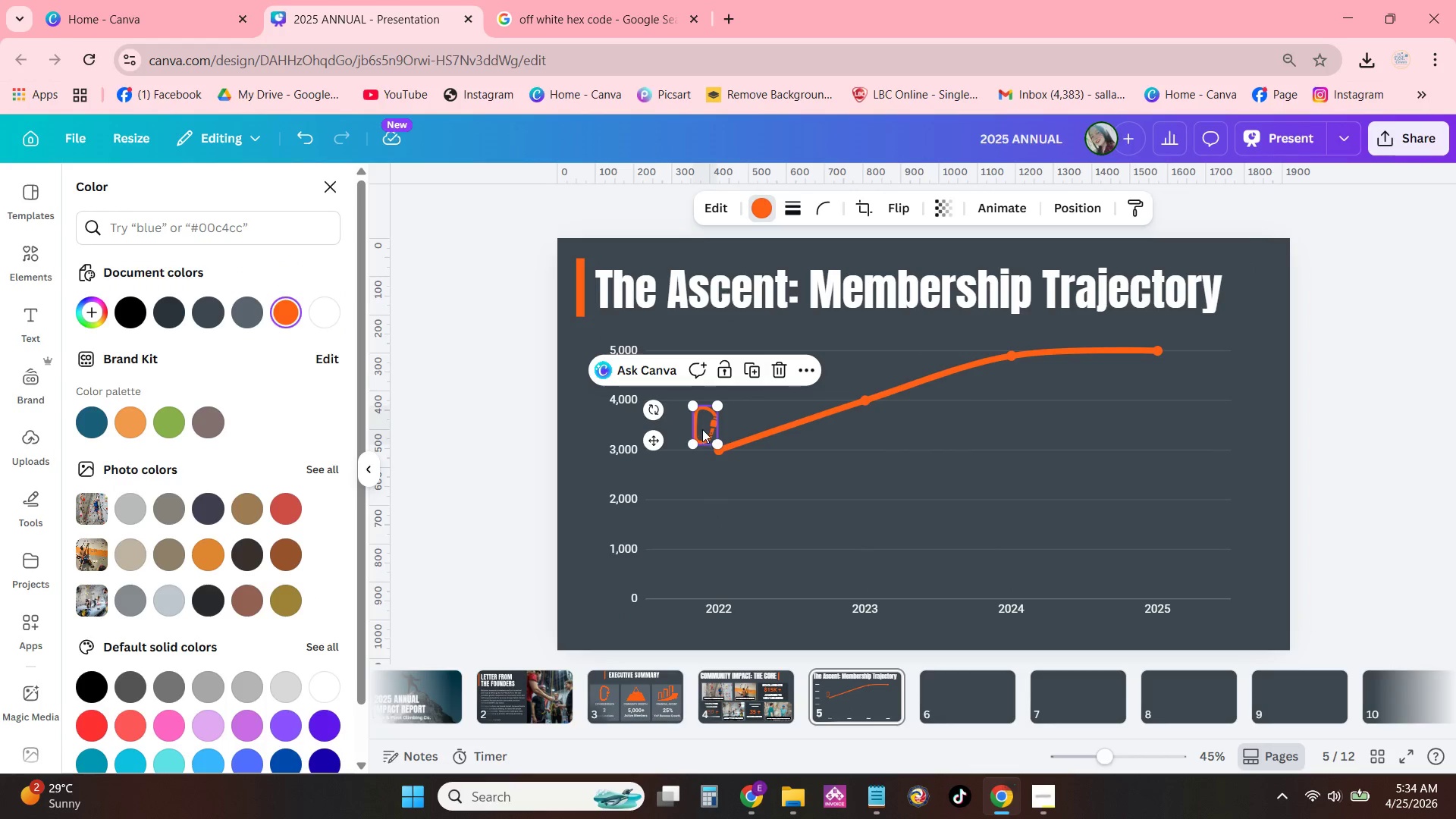 
left_click_drag(start_coordinate=[702, 428], to_coordinate=[715, 453])
 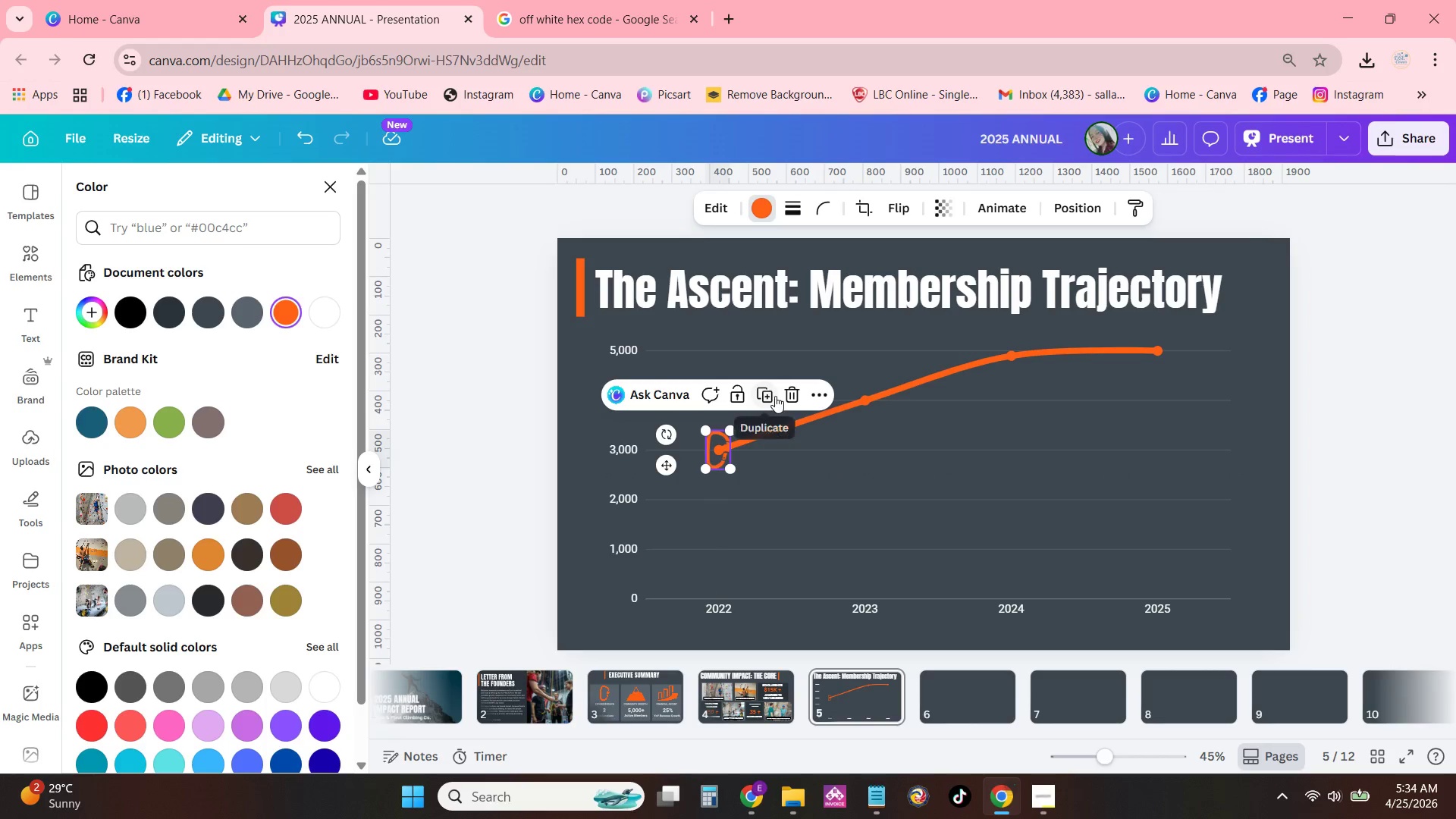 
left_click([770, 395])
 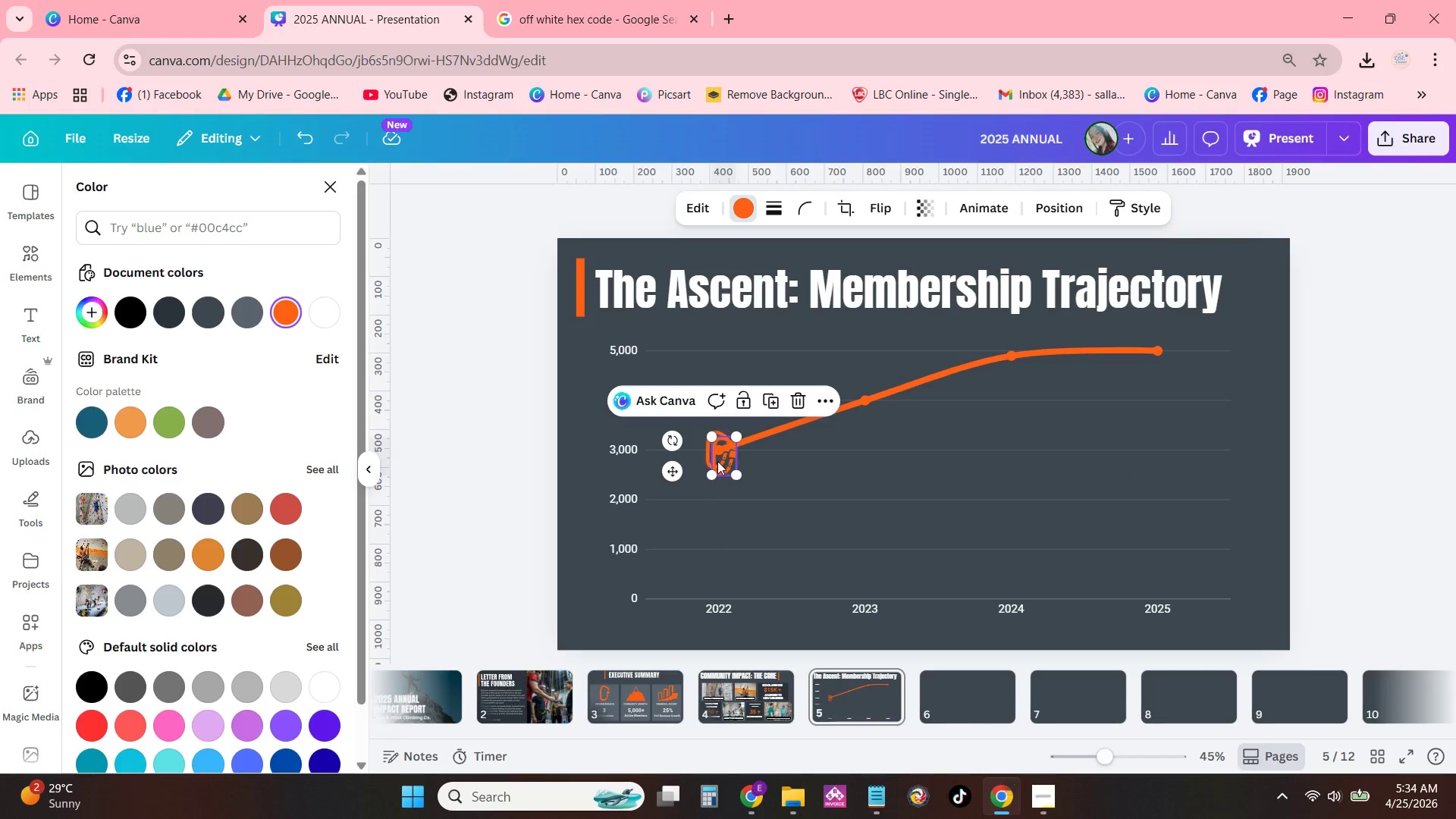 
left_click_drag(start_coordinate=[717, 458], to_coordinate=[859, 403])
 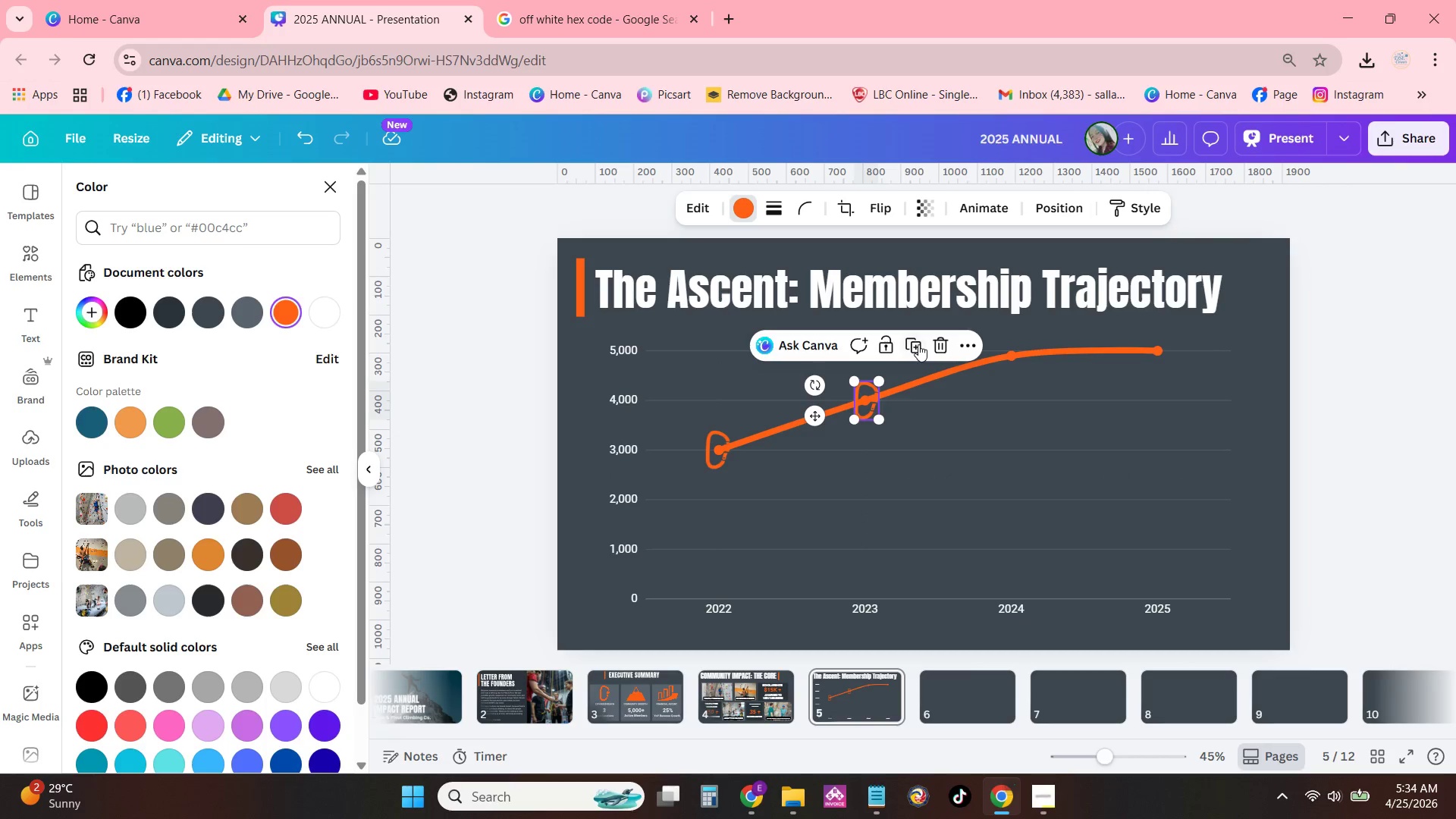 
left_click([916, 344])
 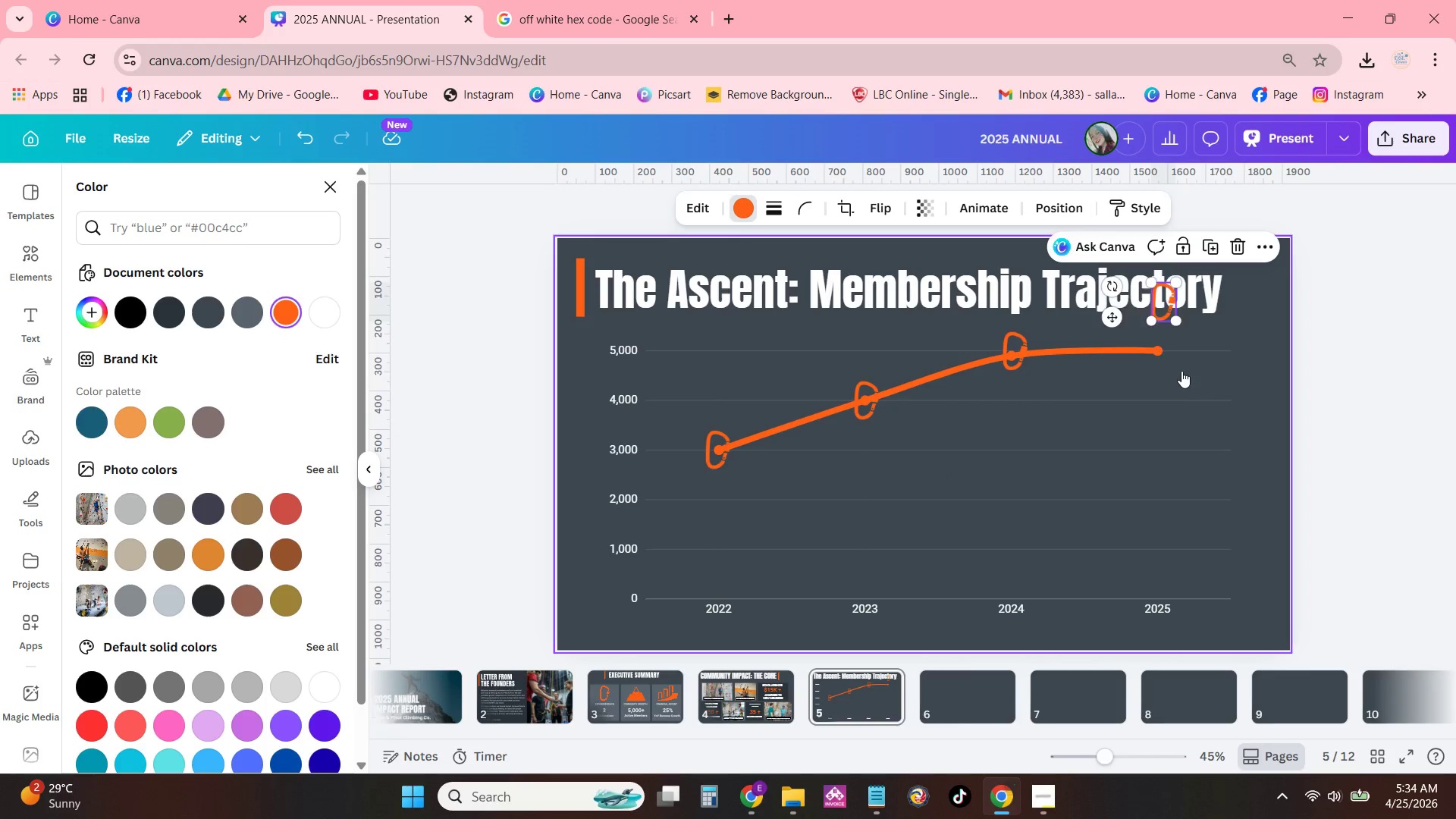 
left_click_drag(start_coordinate=[1163, 299], to_coordinate=[1158, 345])
 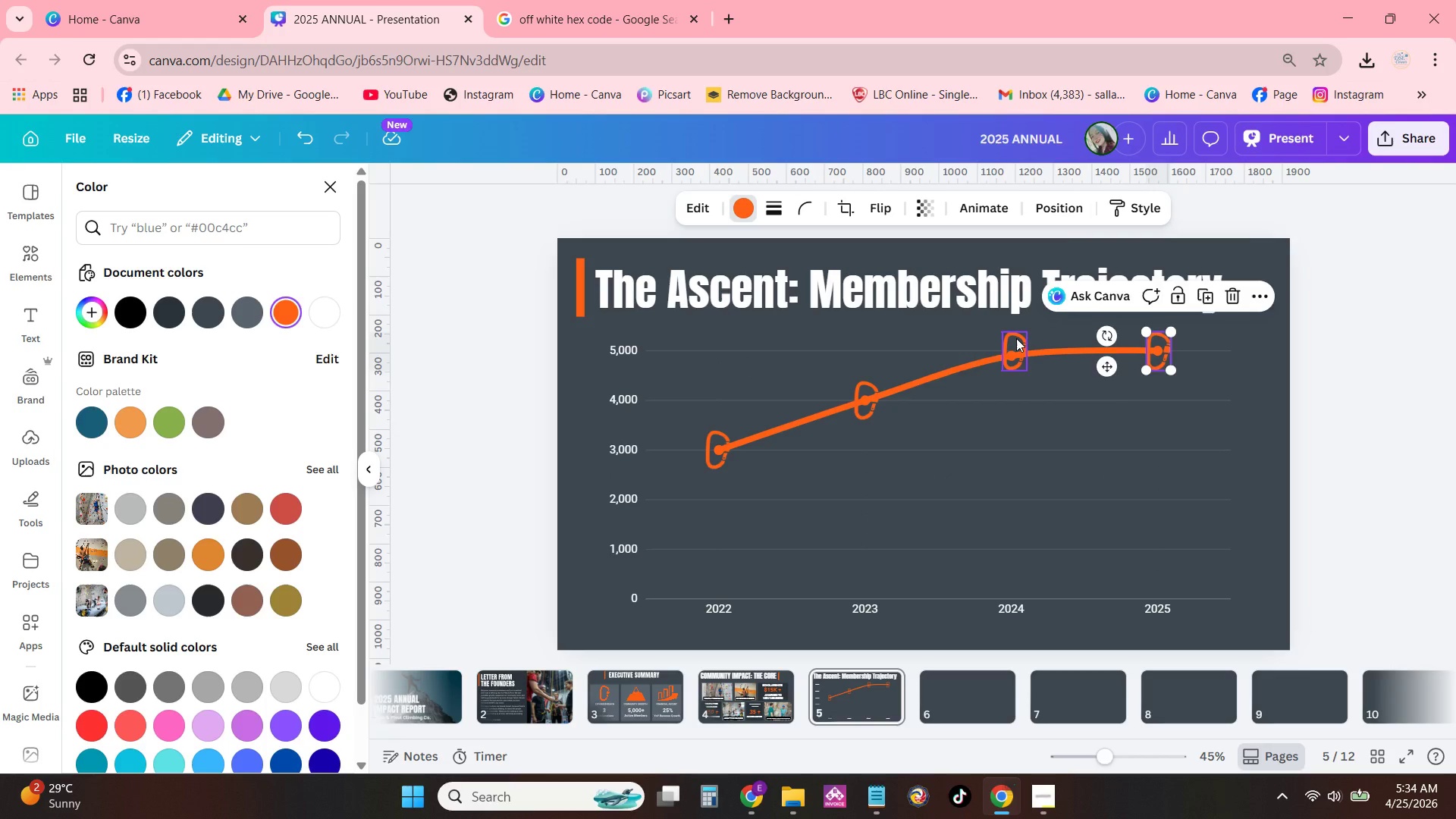 
left_click_drag(start_coordinate=[1016, 338], to_coordinate=[1012, 343])
 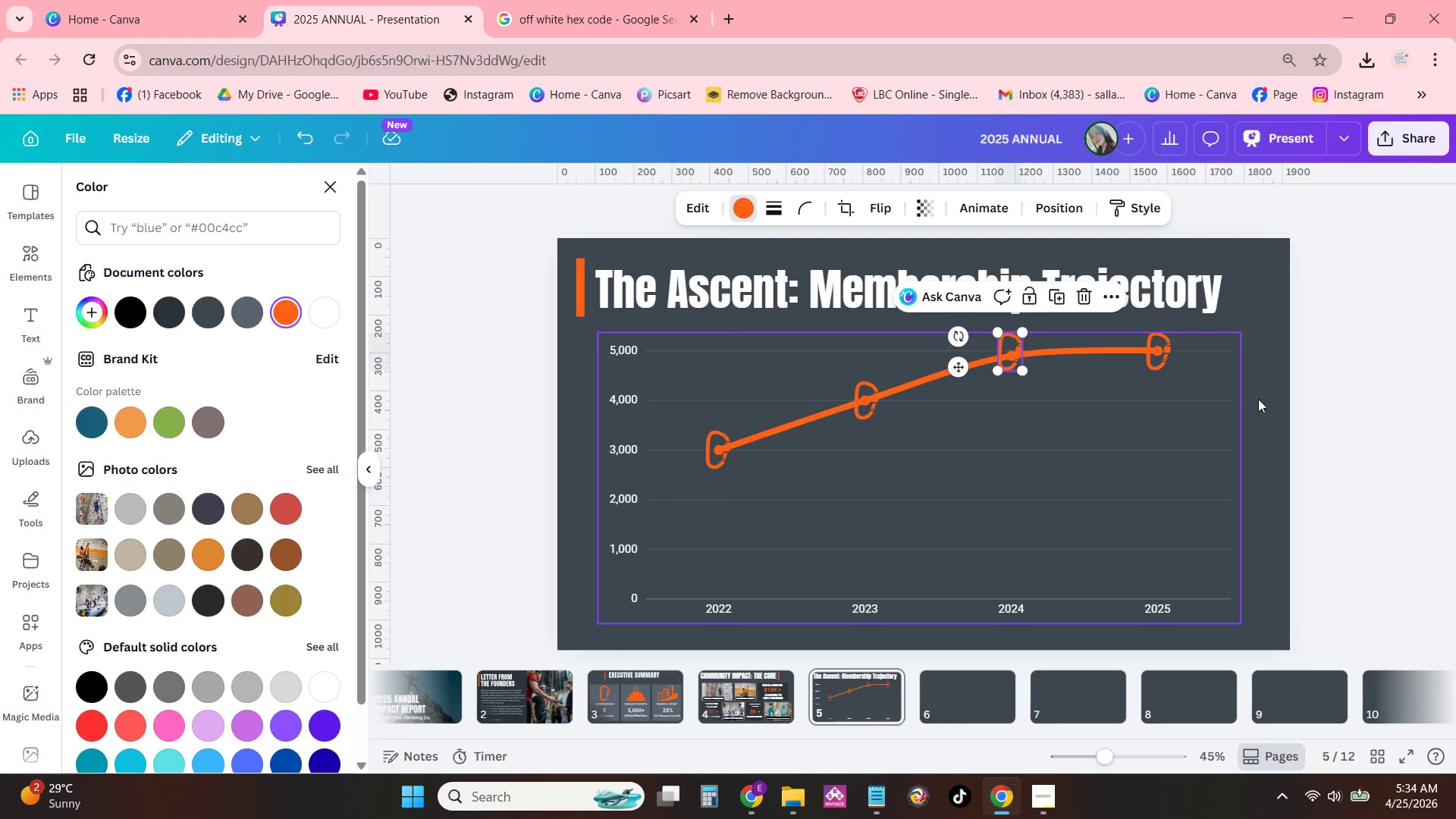 
left_click([1258, 399])
 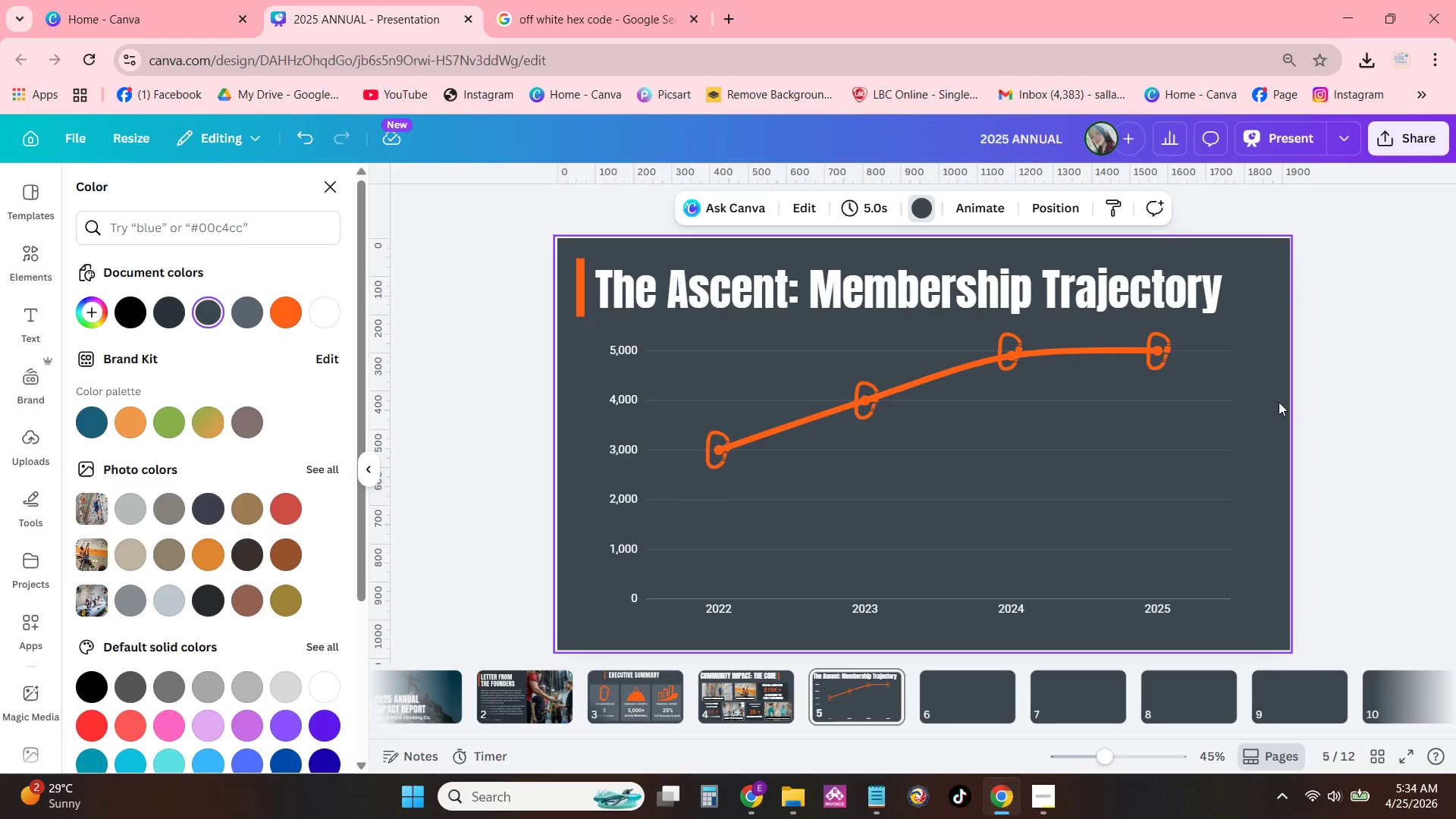 
left_click([1323, 419])
 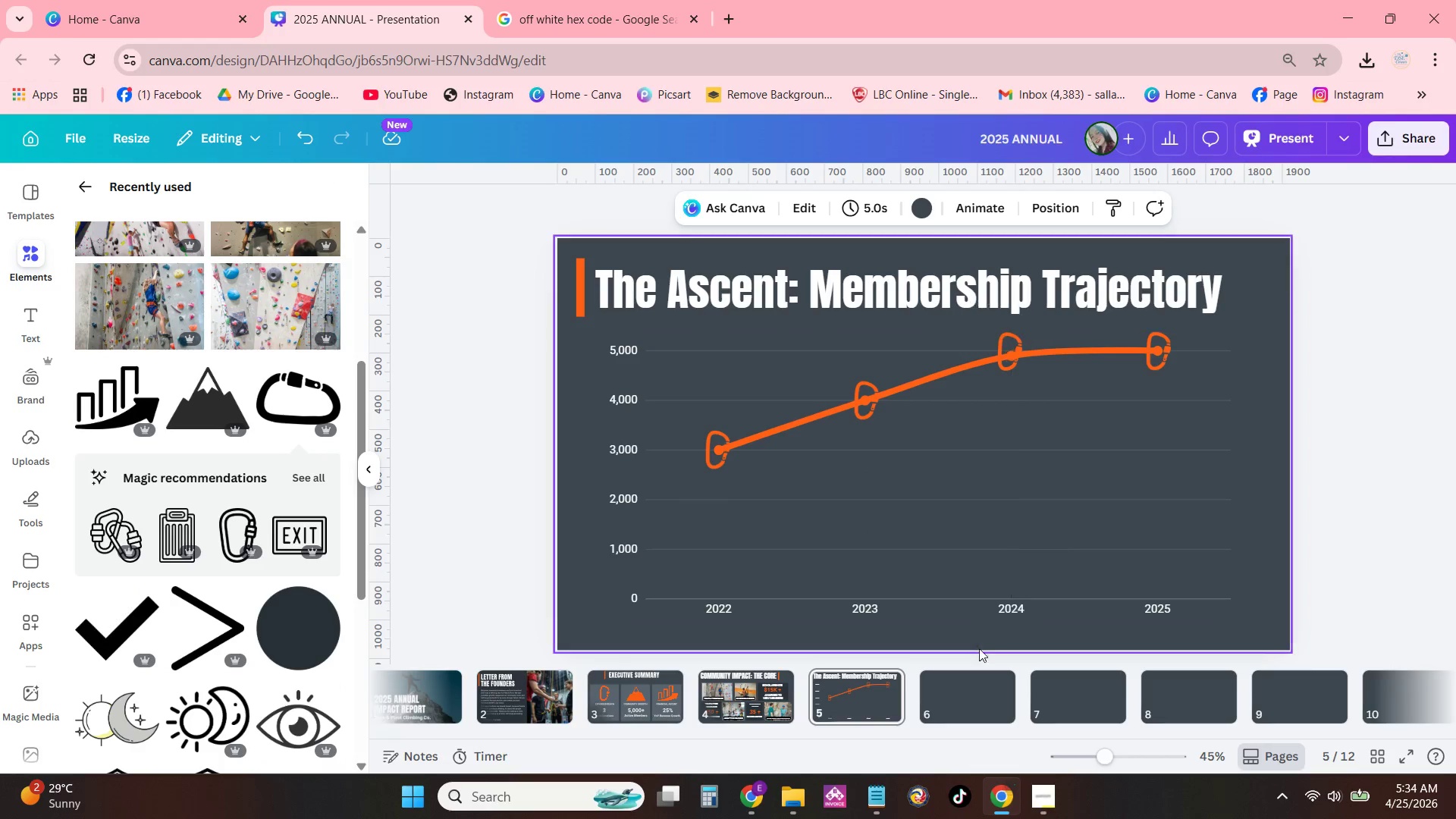 
left_click([83, 184])
 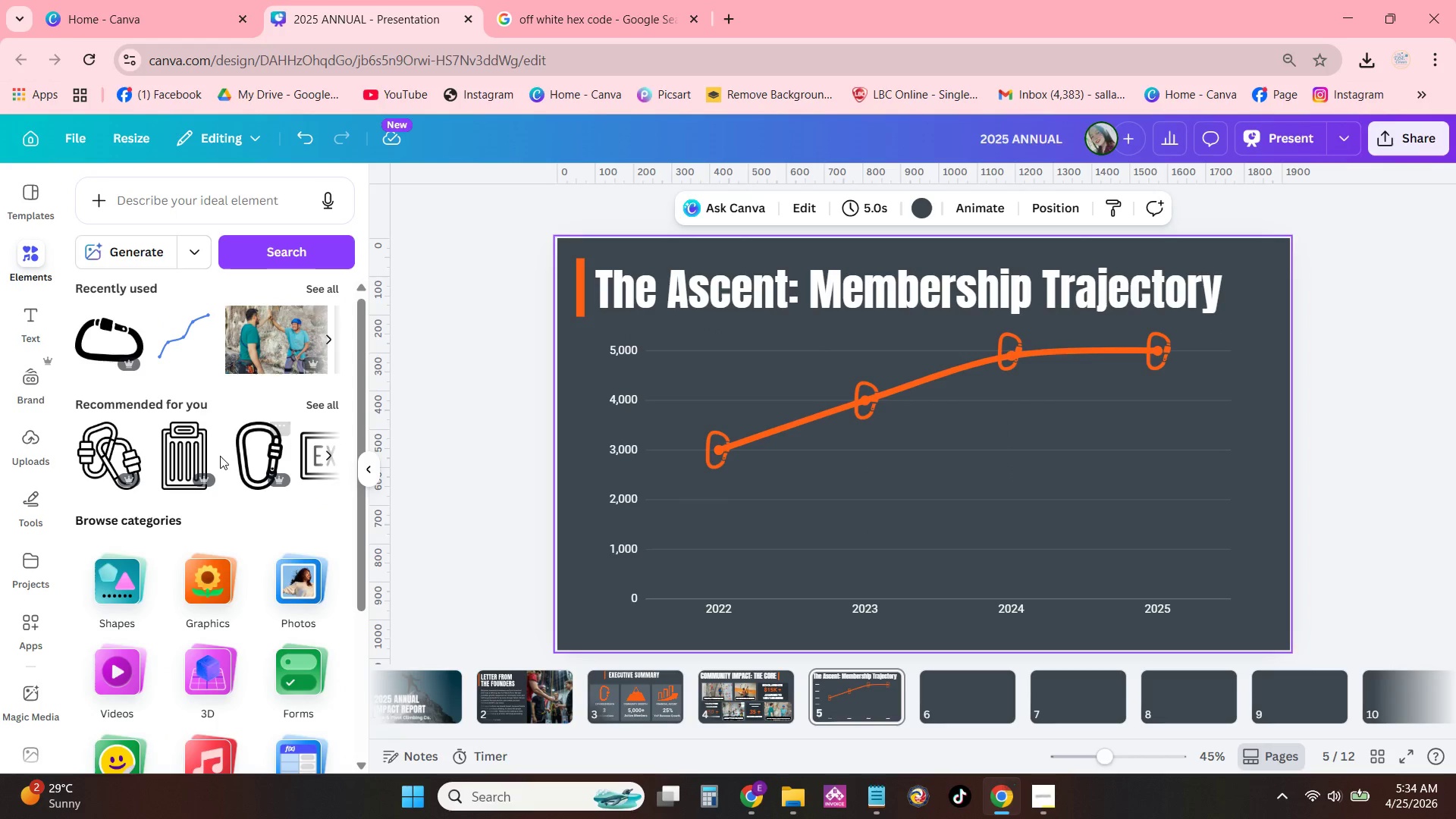 
scroll: coordinate [191, 510], scroll_direction: down, amount: 3.0
 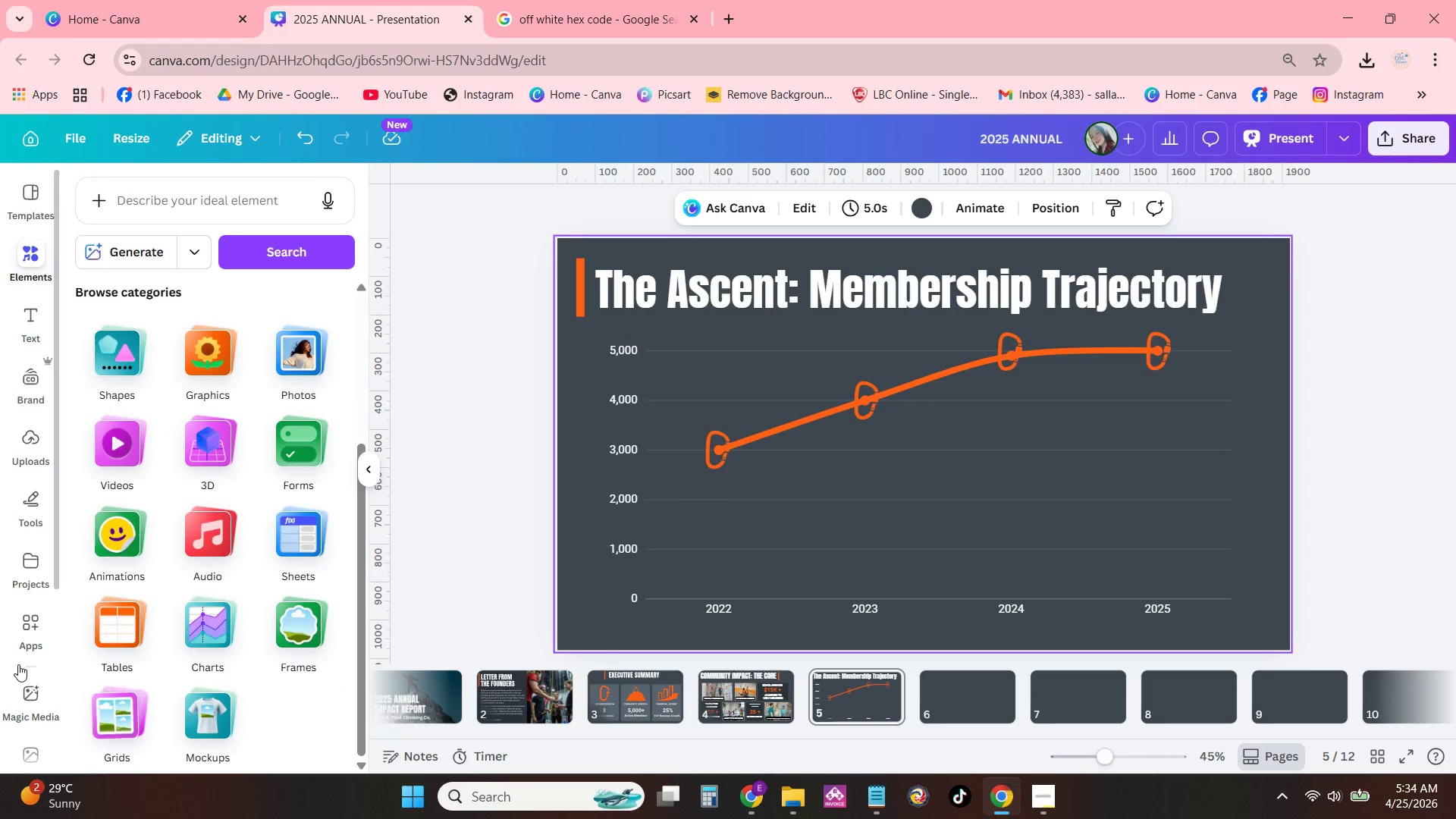 
left_click([108, 377])
 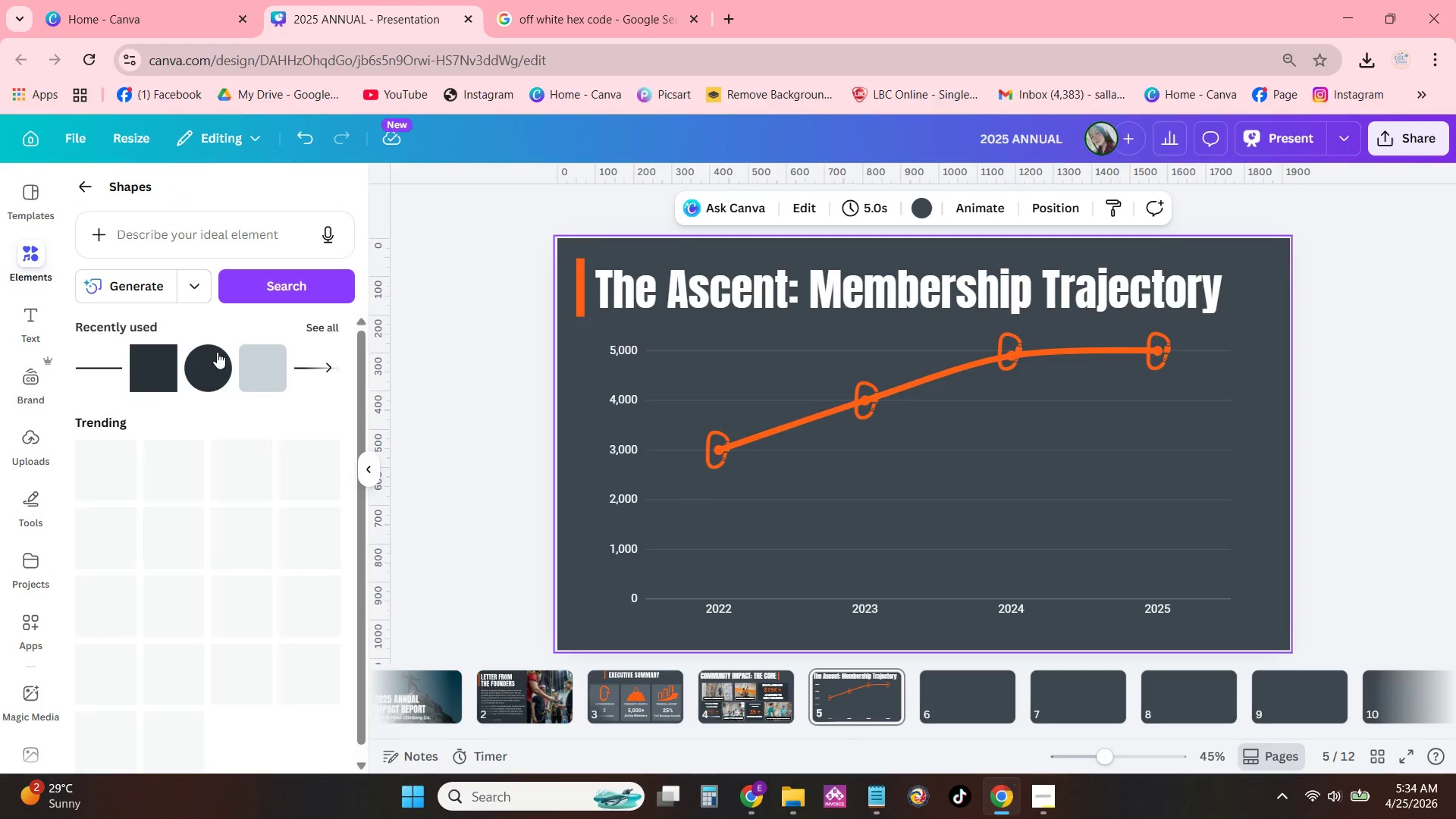 
left_click([141, 357])
 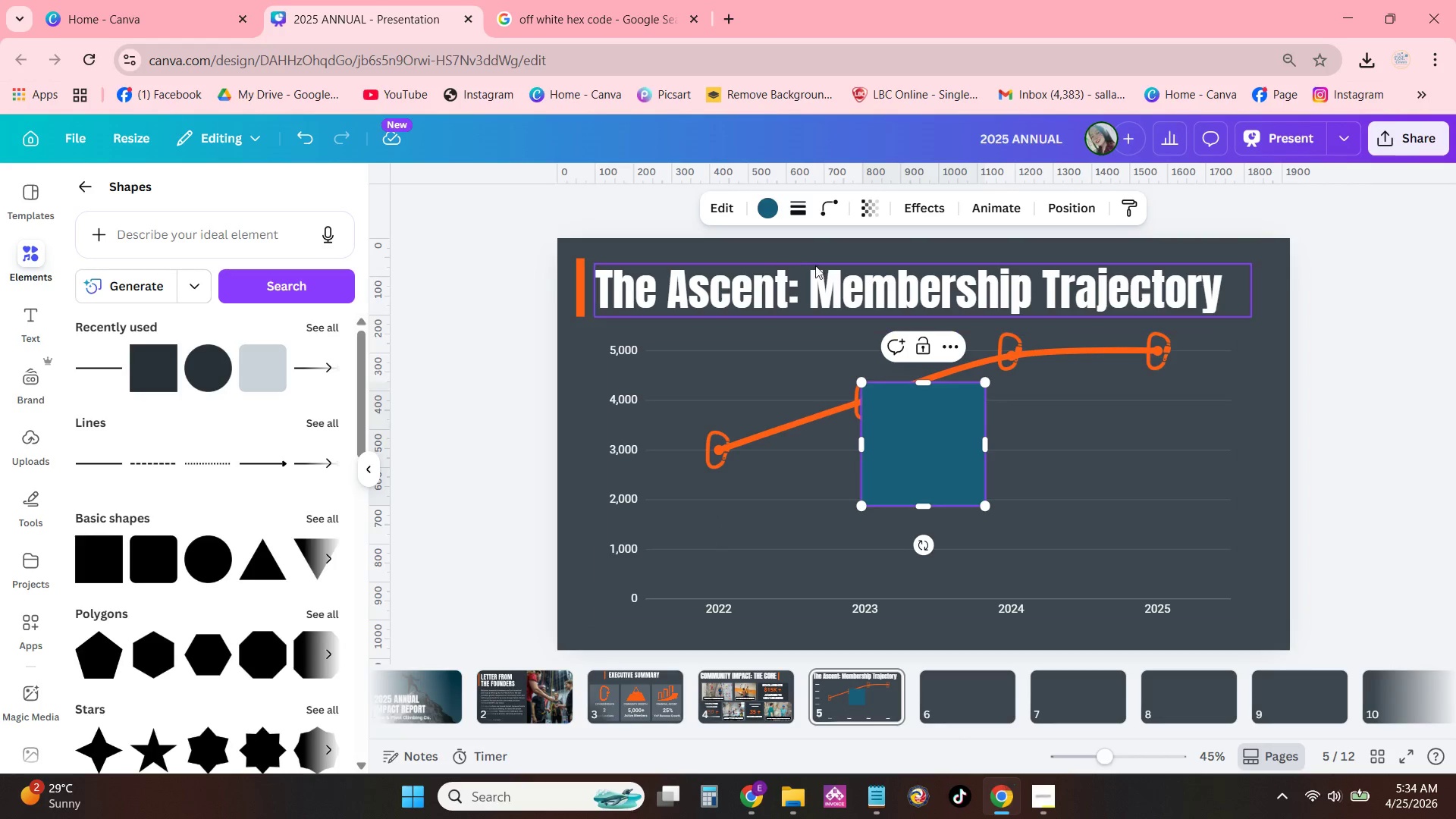 
left_click([778, 206])
 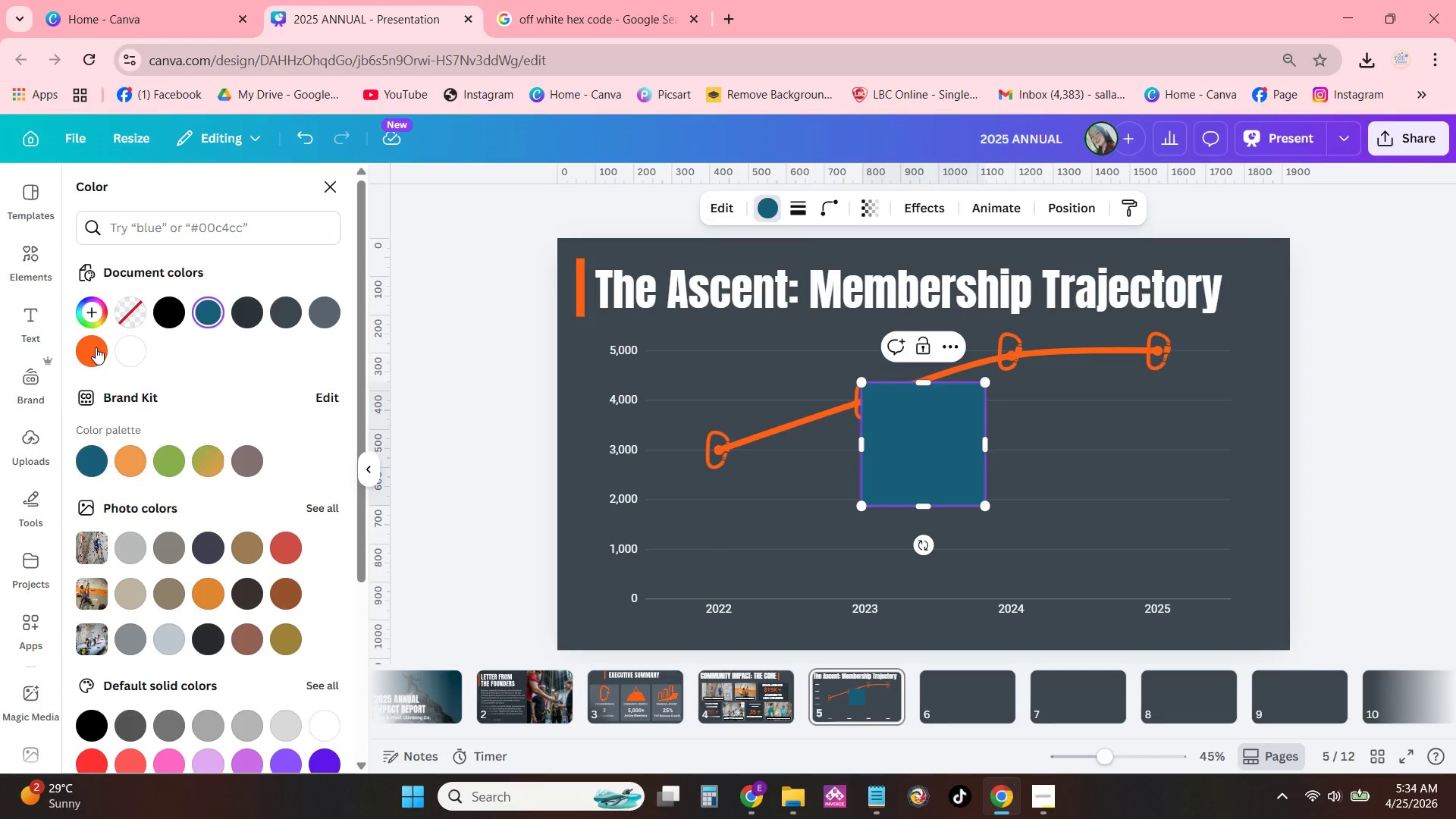 
left_click([92, 351])
 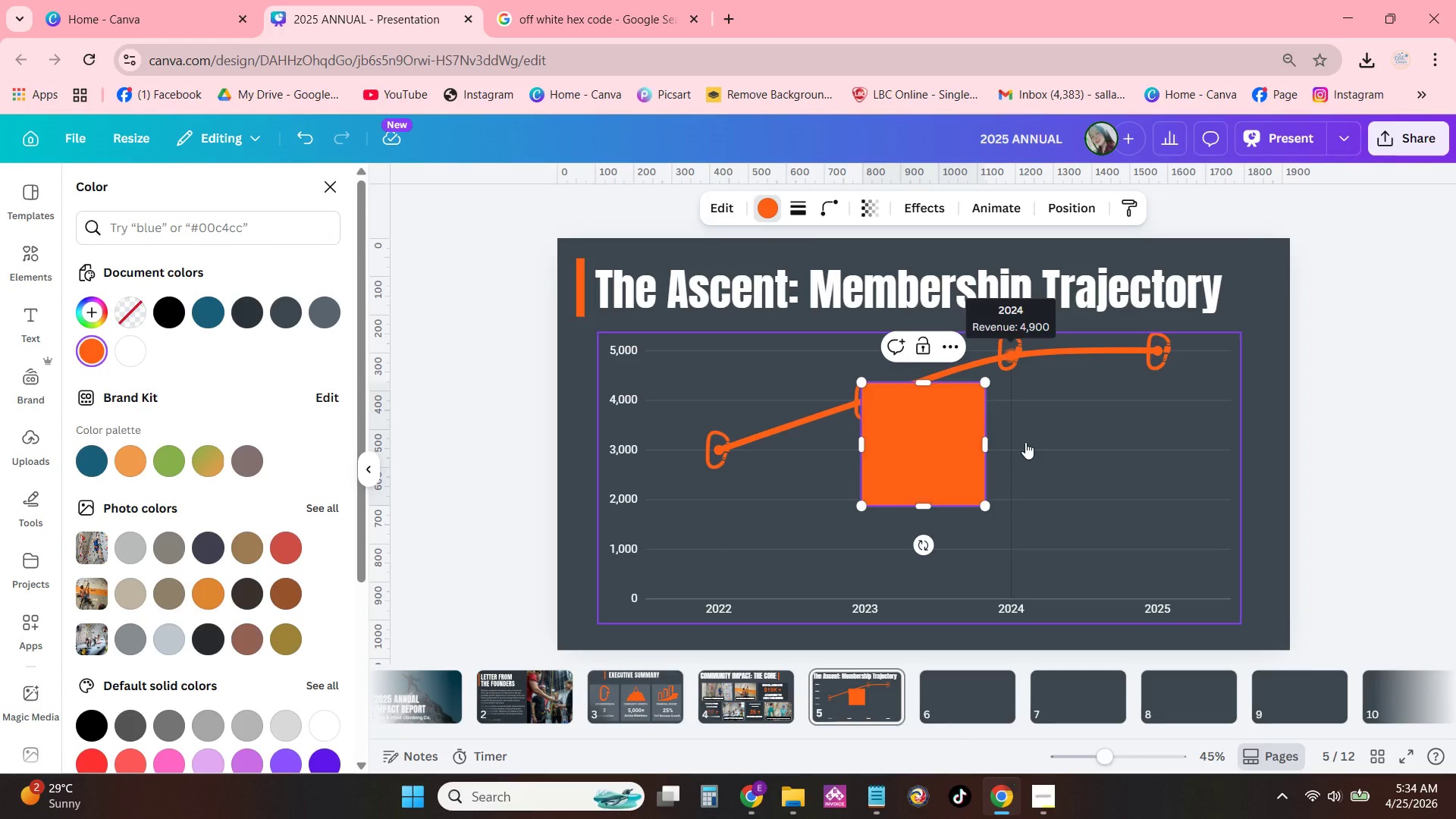 
left_click([911, 429])
 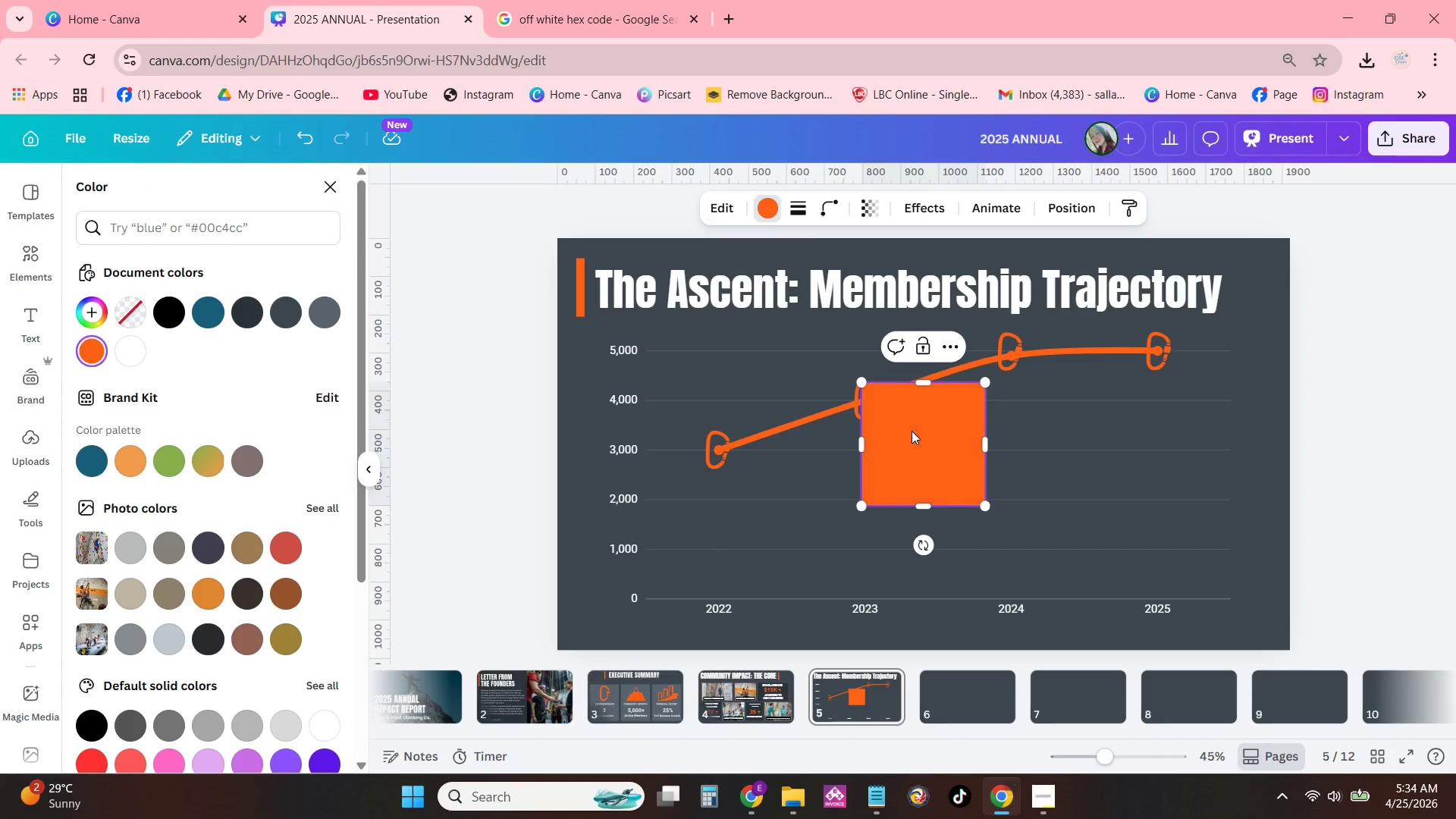 
left_click_drag(start_coordinate=[912, 430], to_coordinate=[973, 472])
 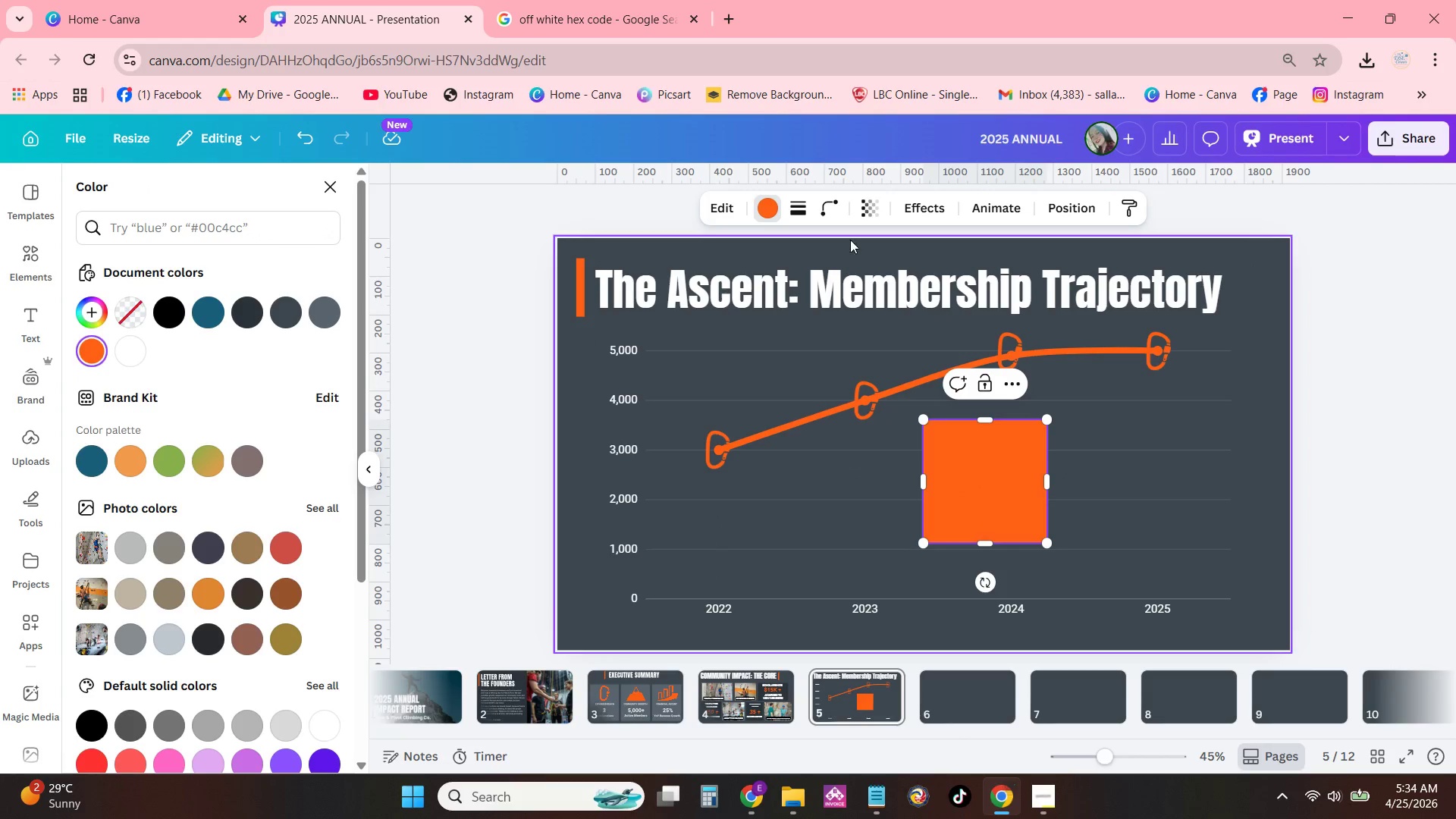 
left_click([833, 213])
 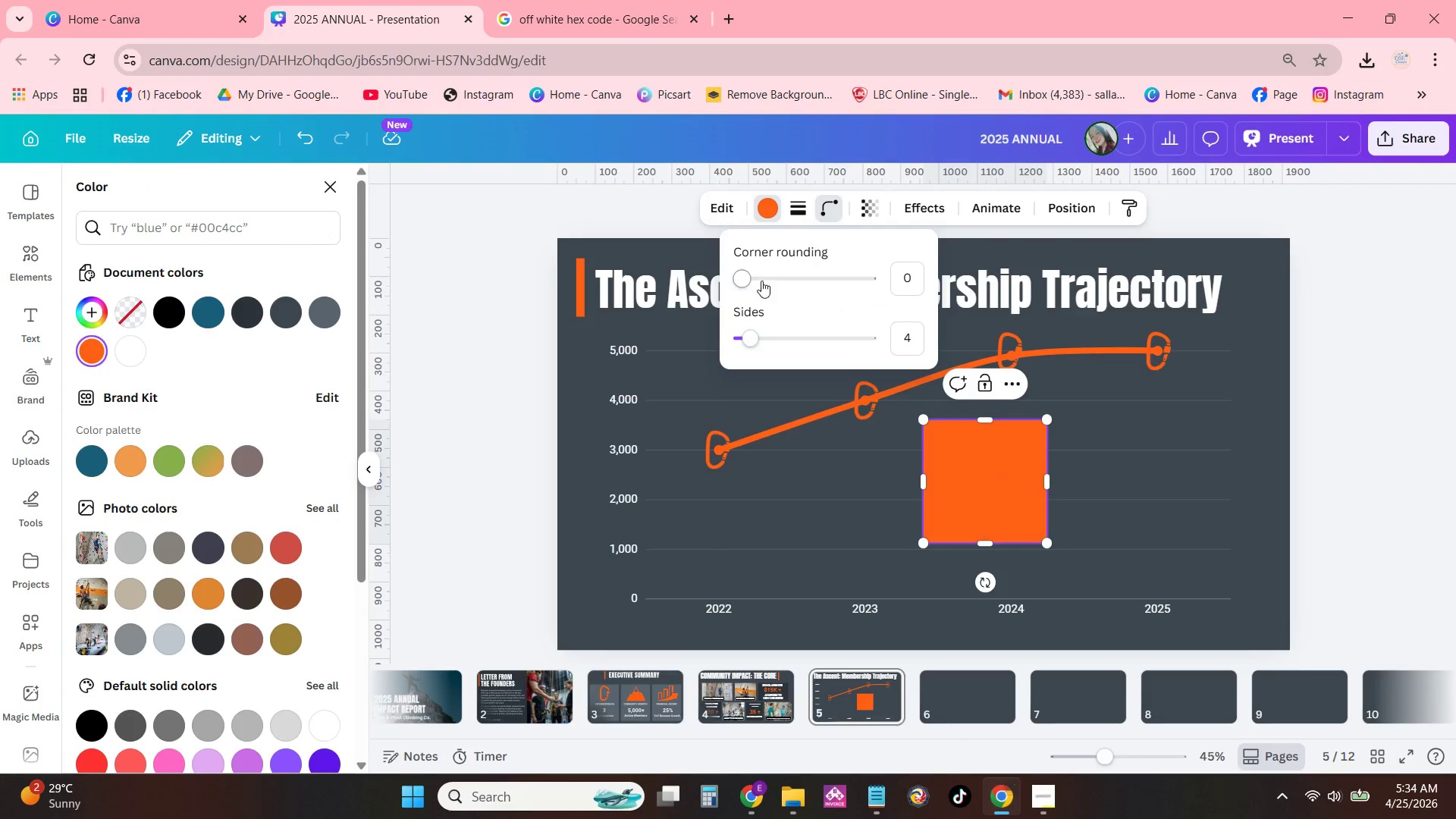 
left_click_drag(start_coordinate=[752, 281], to_coordinate=[782, 288])
 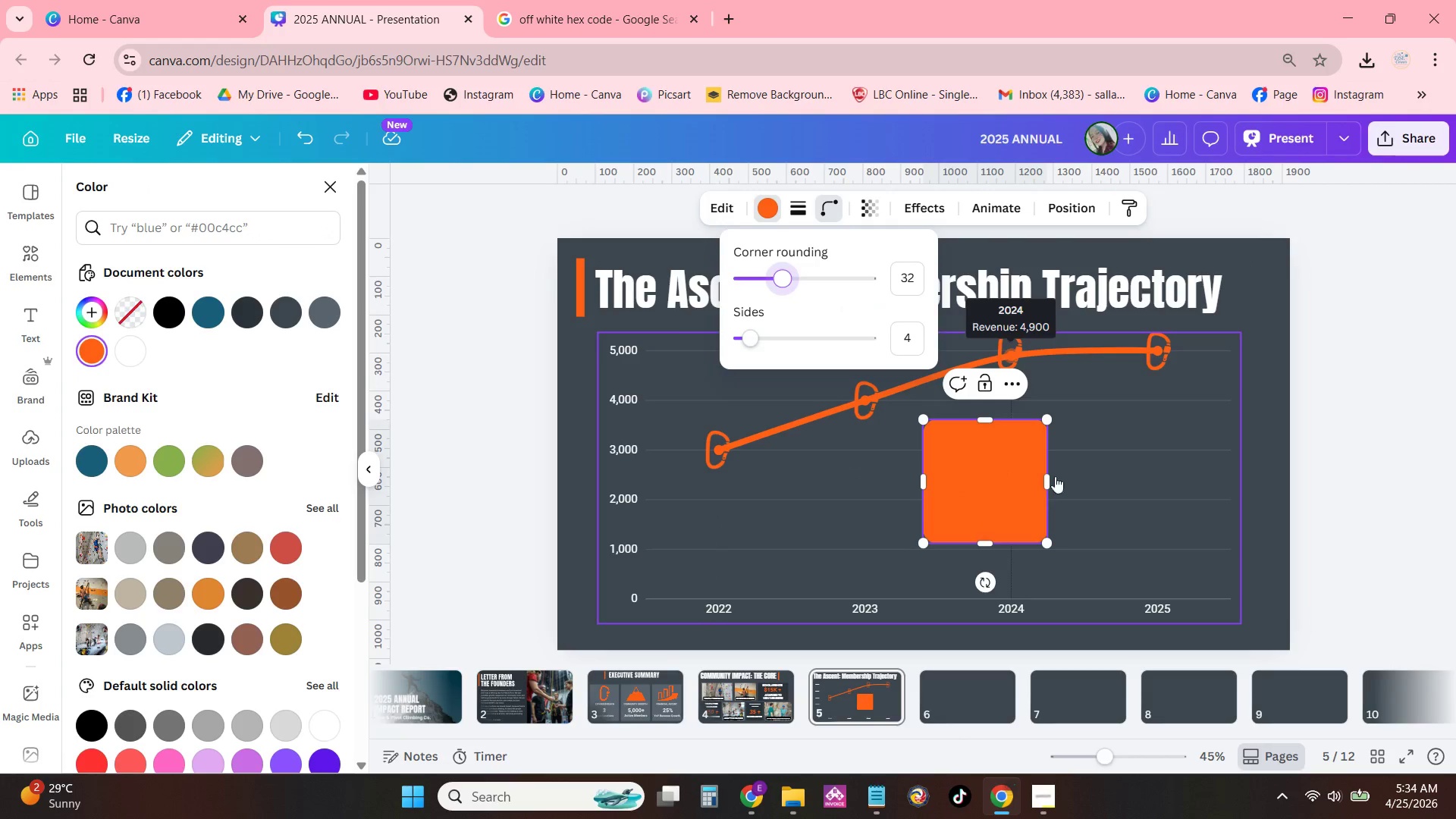 
left_click([1037, 476])
 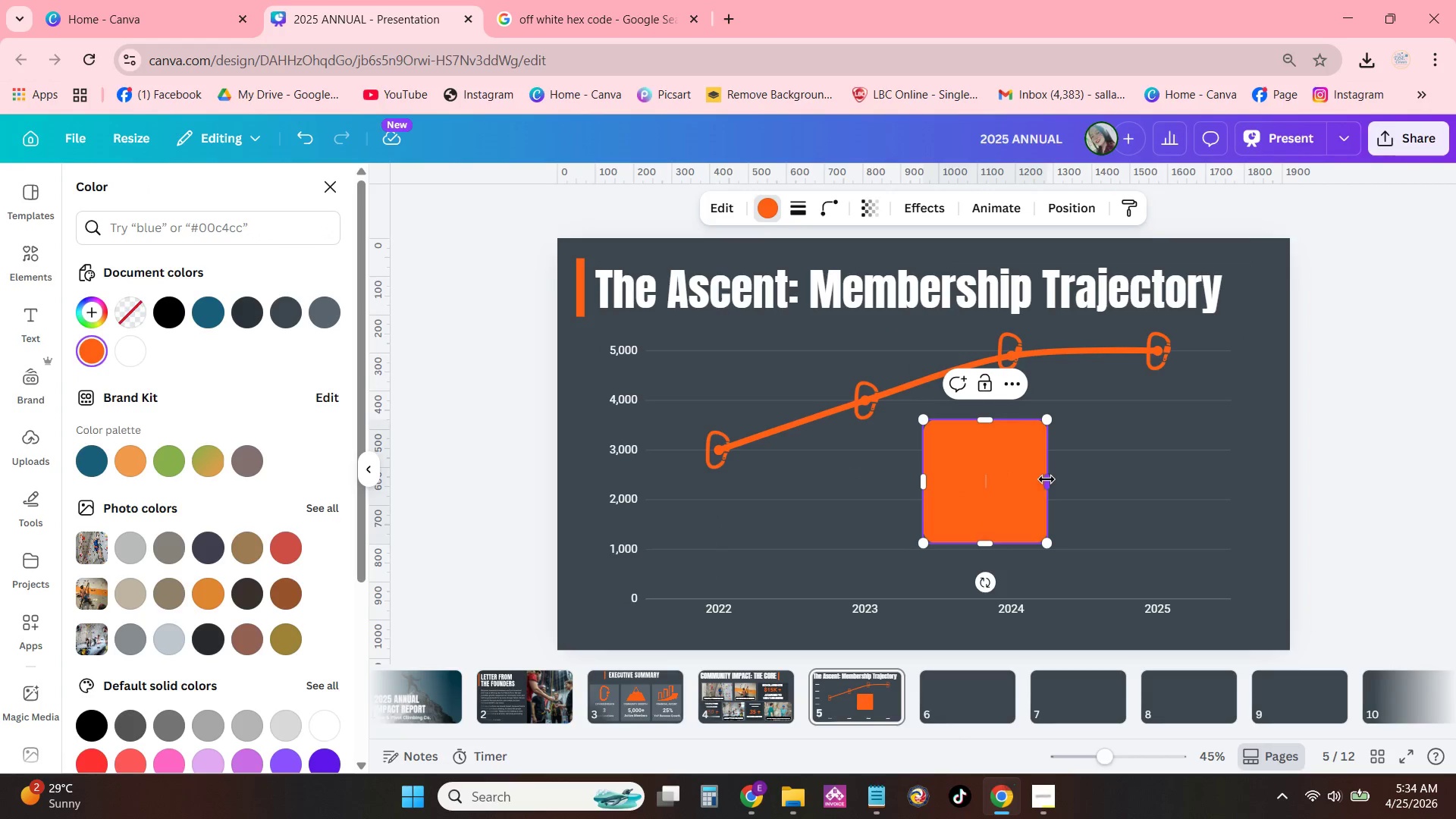 
left_click_drag(start_coordinate=[1047, 479], to_coordinate=[1171, 513])
 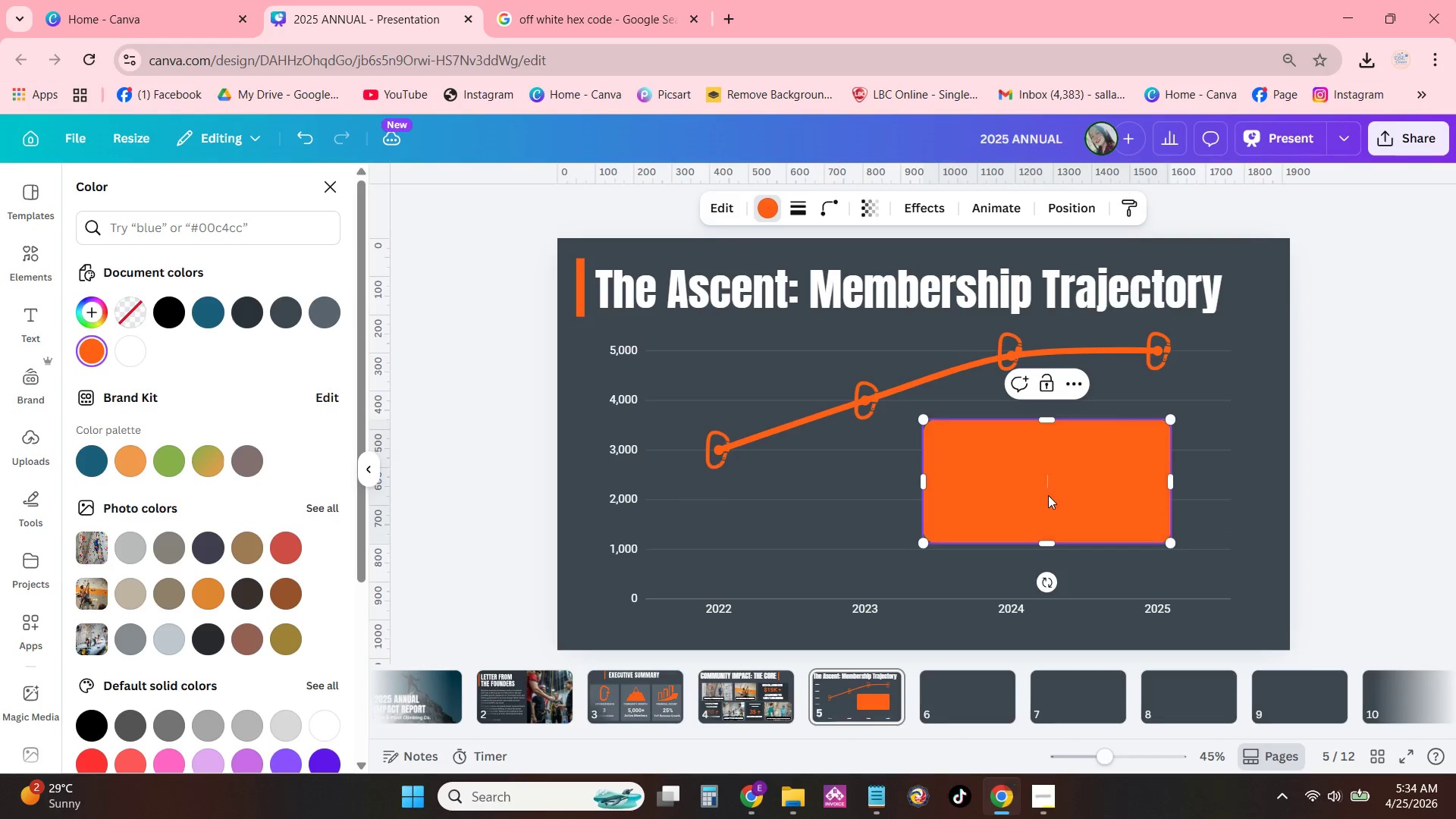 
left_click_drag(start_coordinate=[1048, 495], to_coordinate=[1151, 492])
 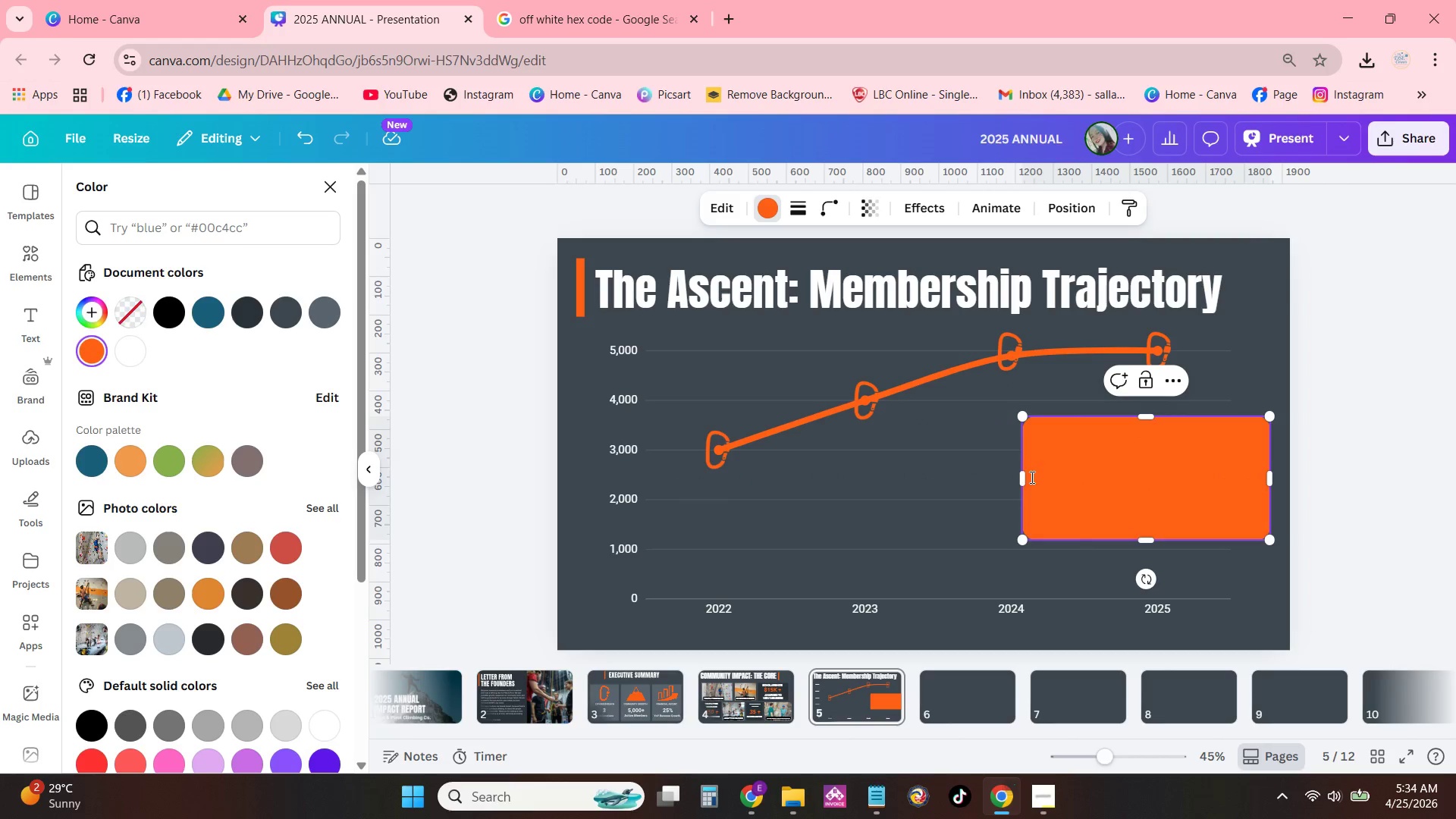 
left_click_drag(start_coordinate=[1028, 481], to_coordinate=[1049, 486])
 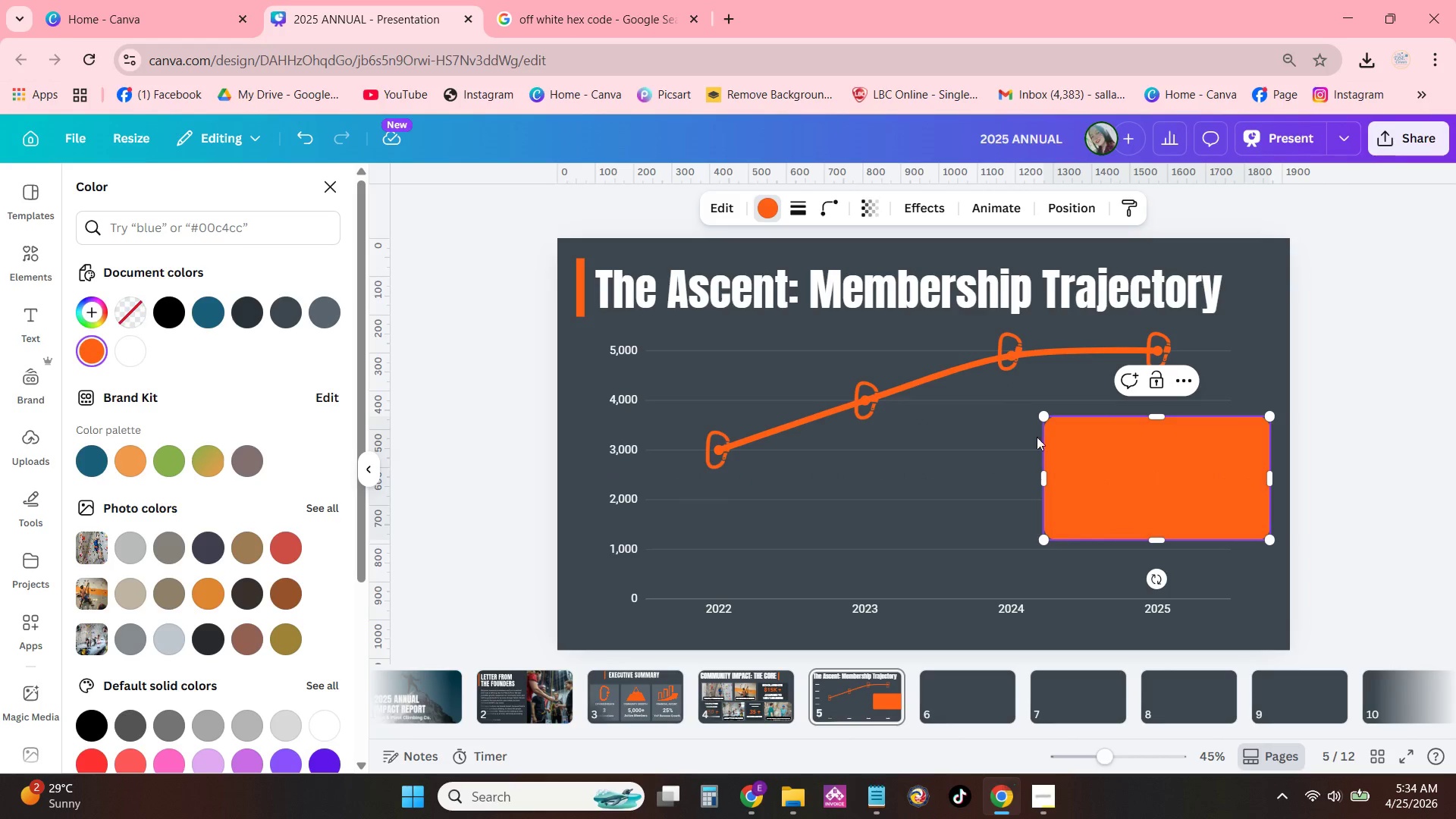 
left_click([43, 317])
 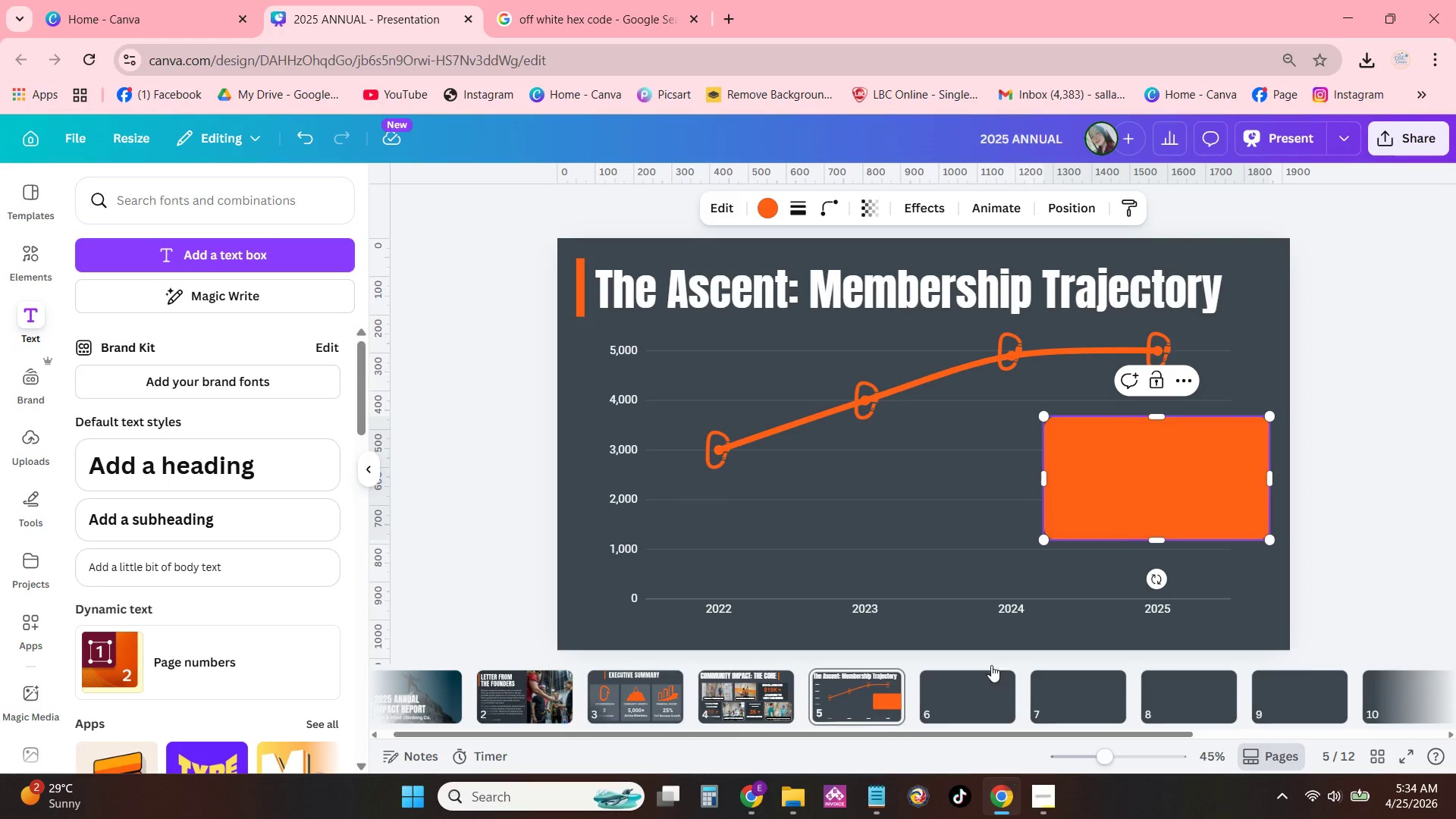 
left_click([751, 677])
 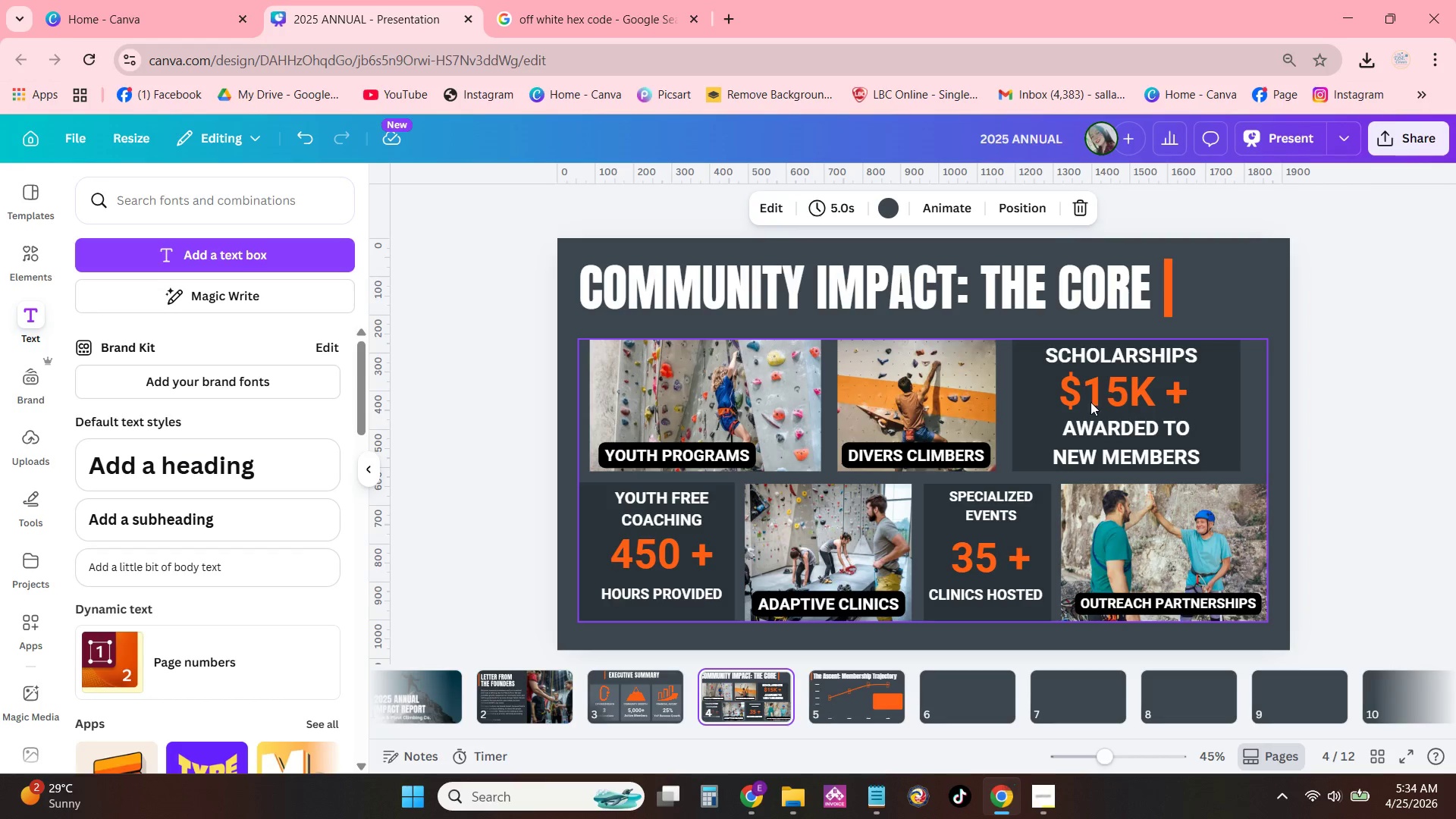 
double_click([1124, 350])
 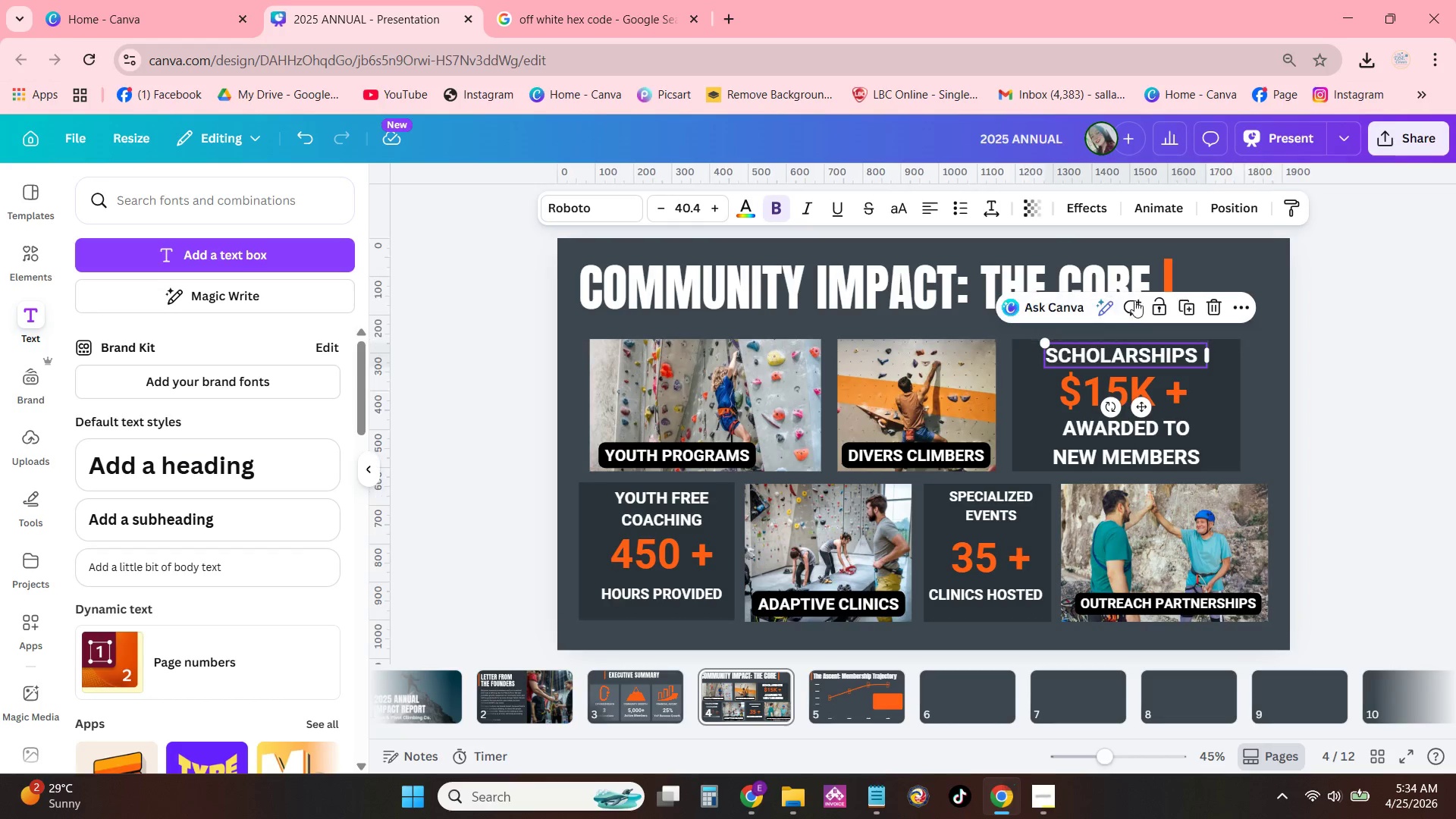 
double_click([1271, 259])
 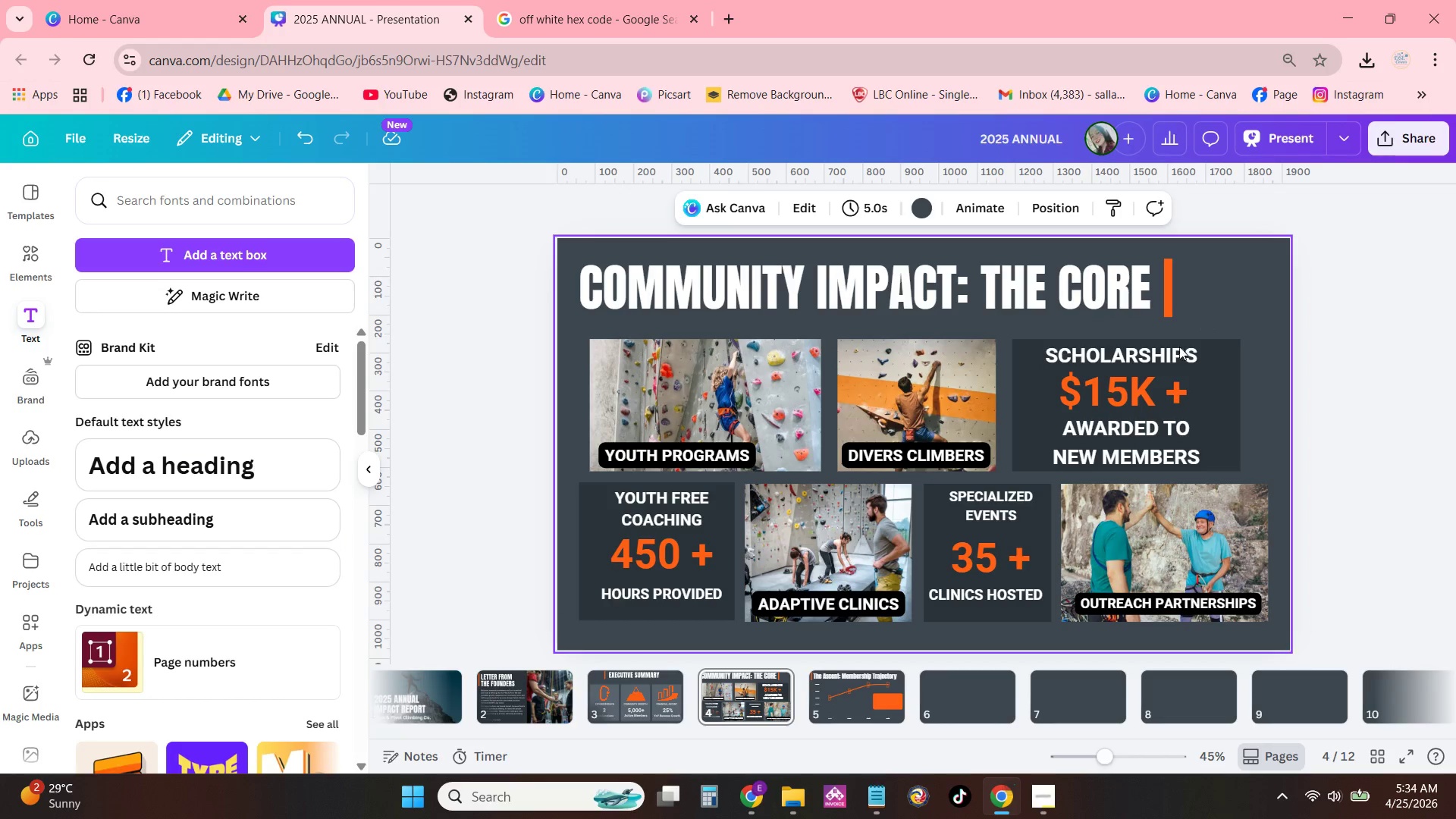 
triple_click([1175, 350])
 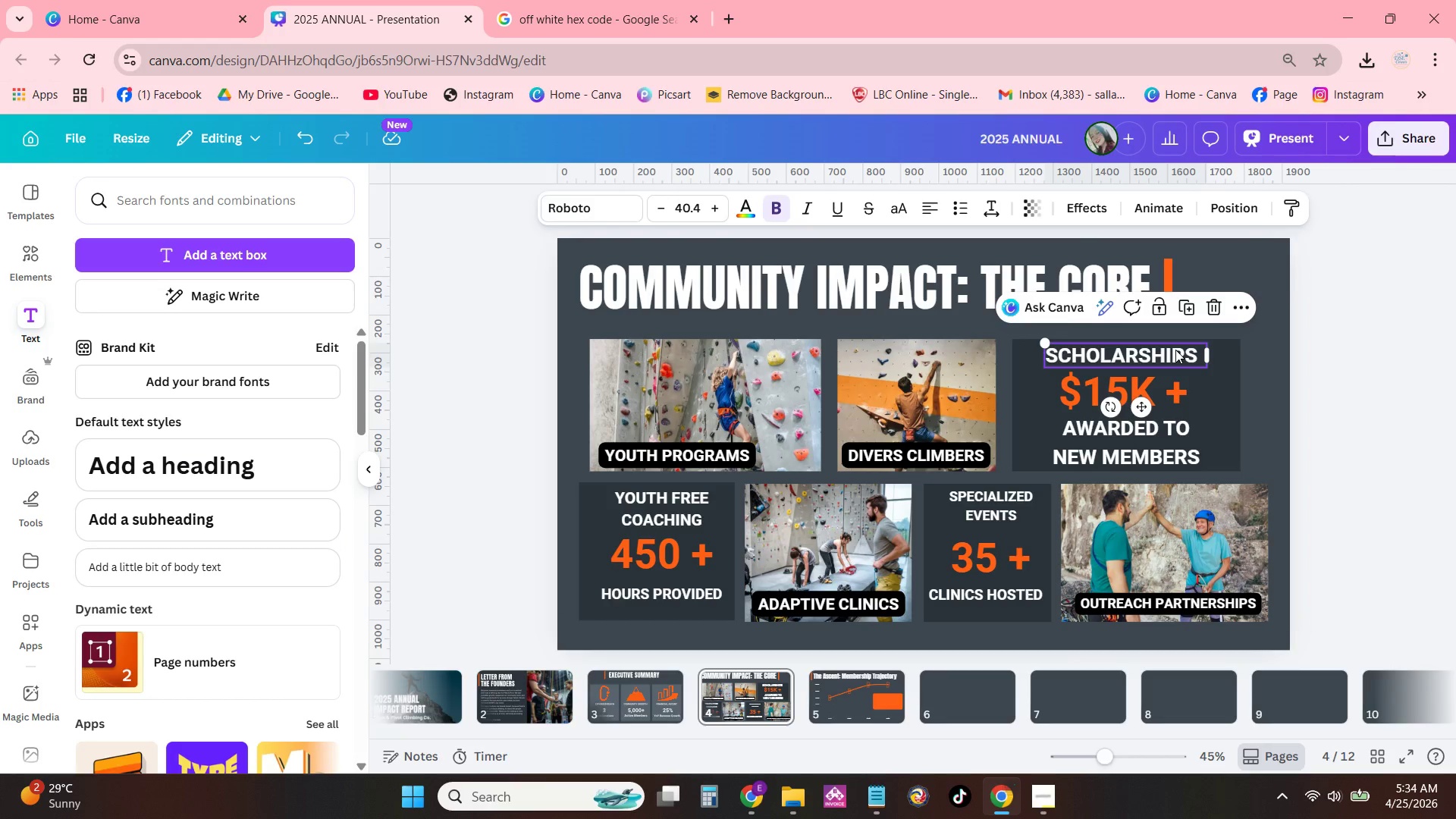 
key(Control+C)
 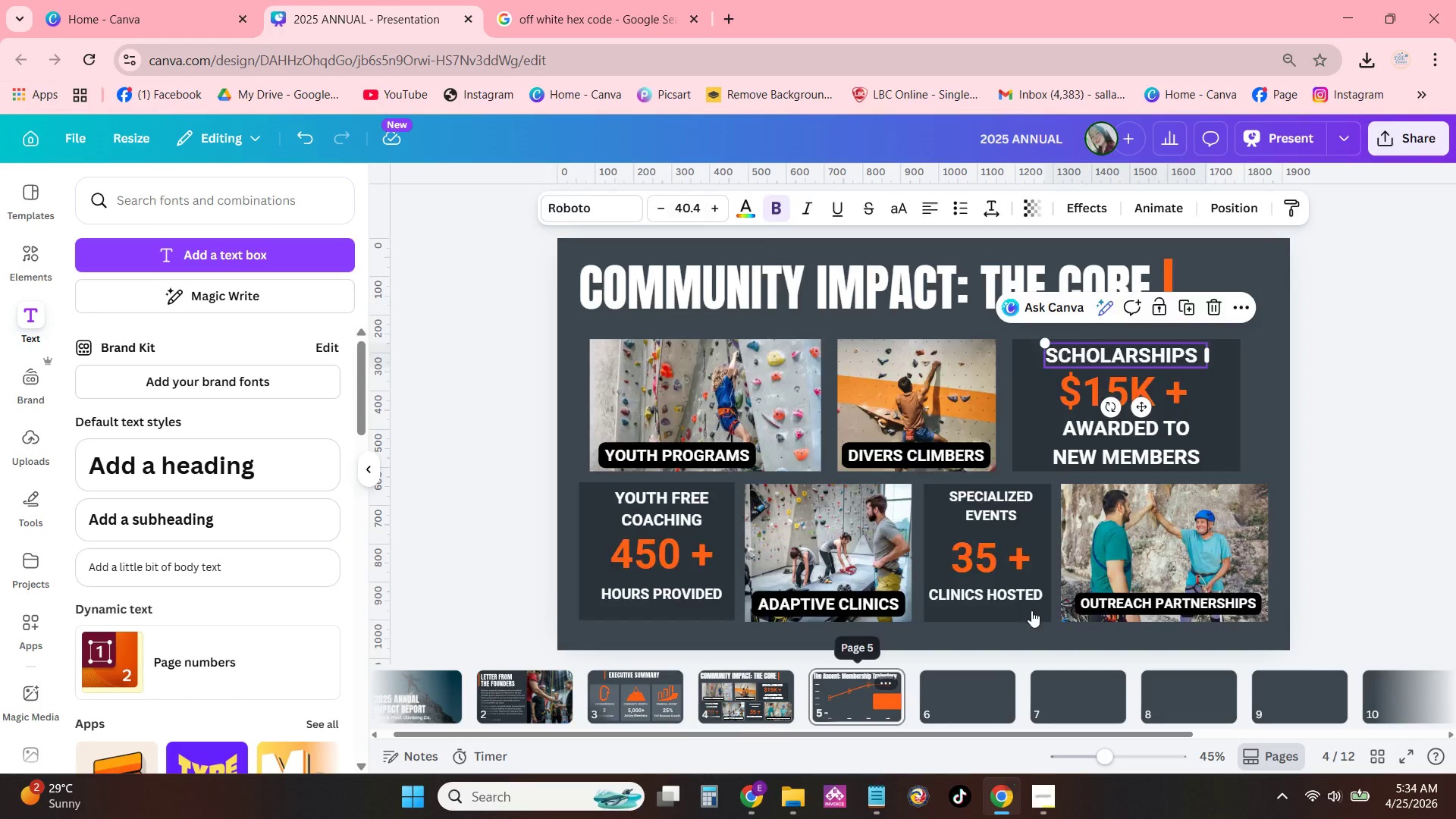 
left_click([1104, 483])
 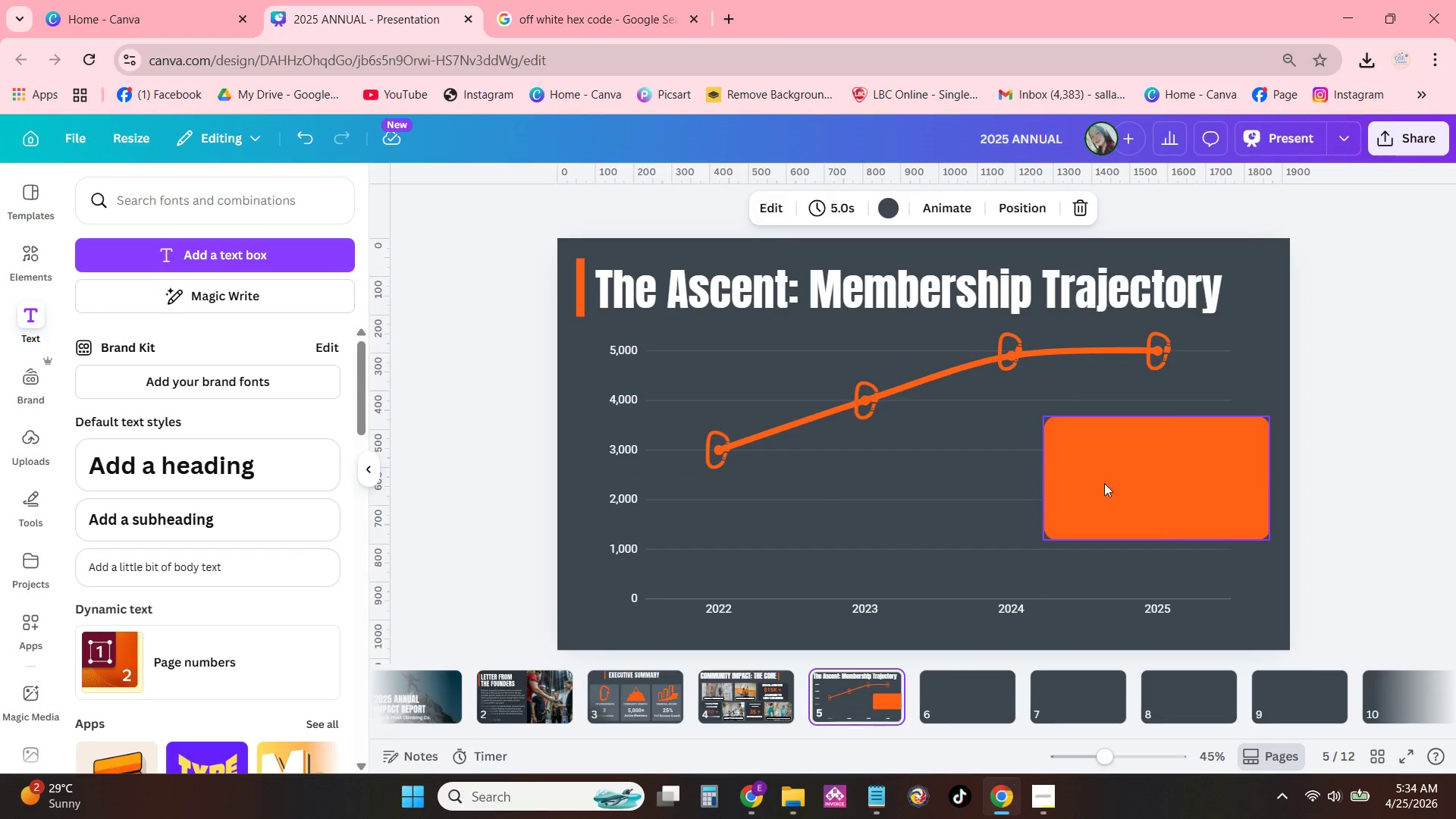 
key(Control+ControlLeft)
 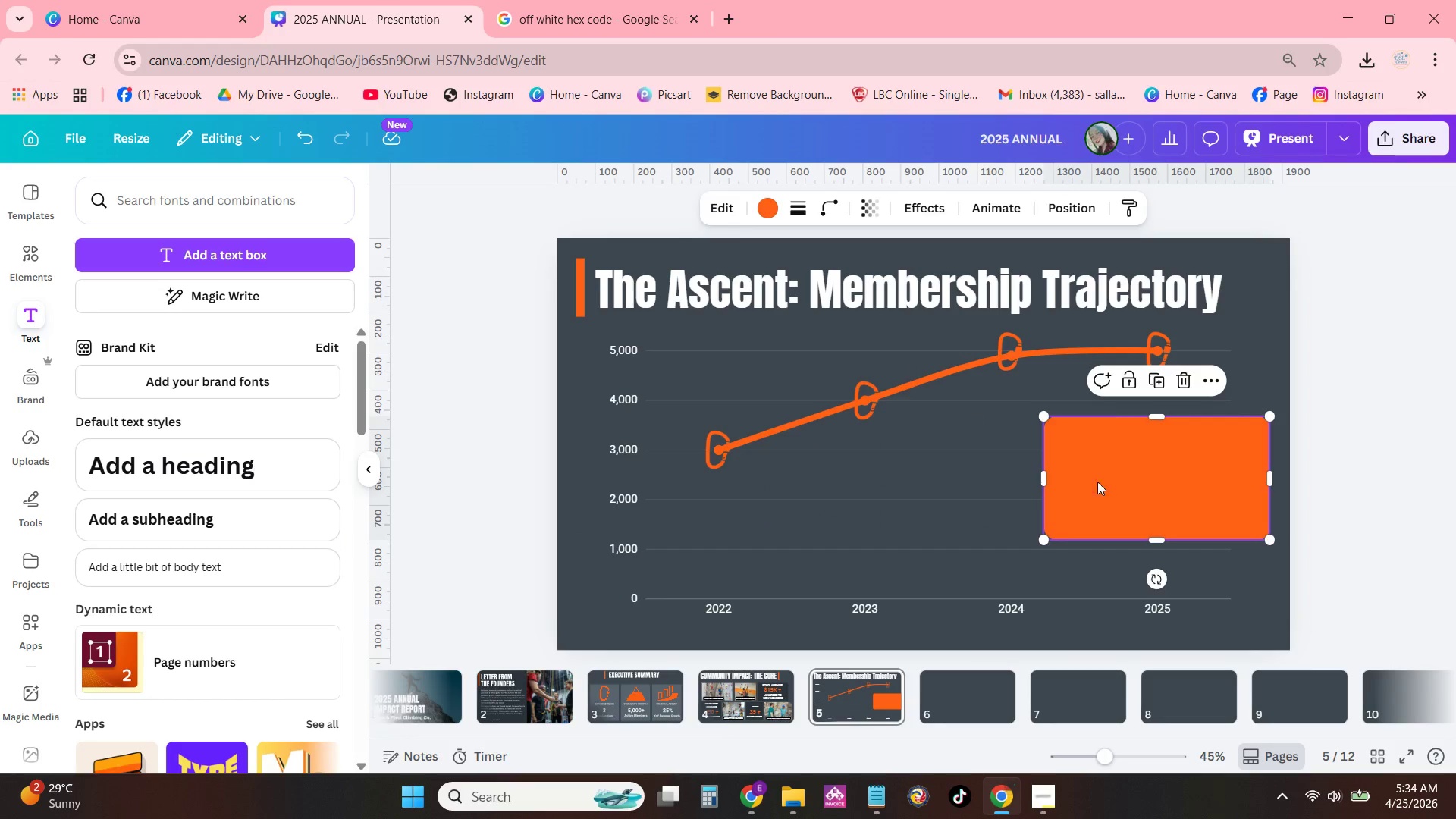 
key(V)
 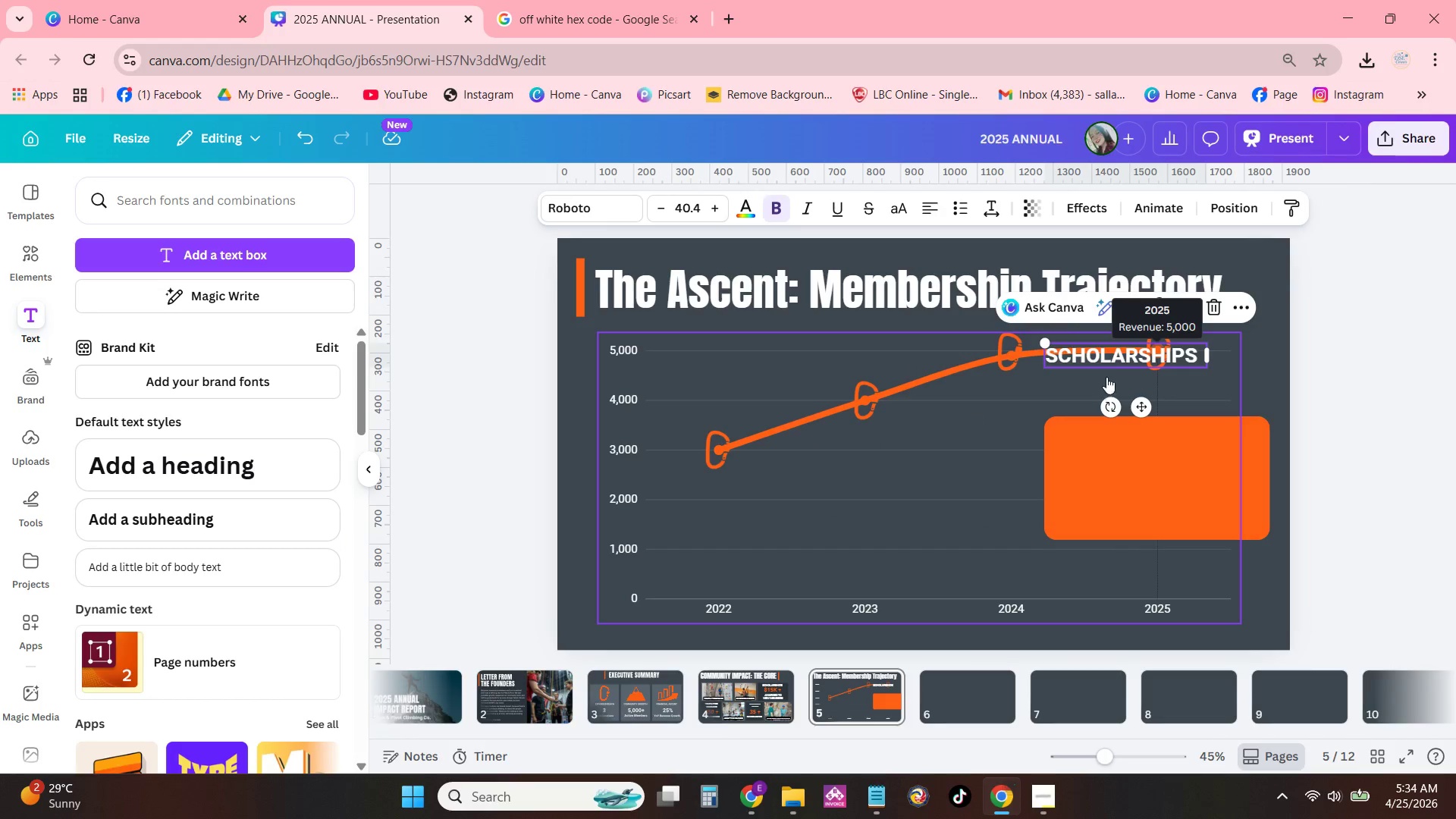 
left_click_drag(start_coordinate=[1111, 362], to_coordinate=[1143, 441])
 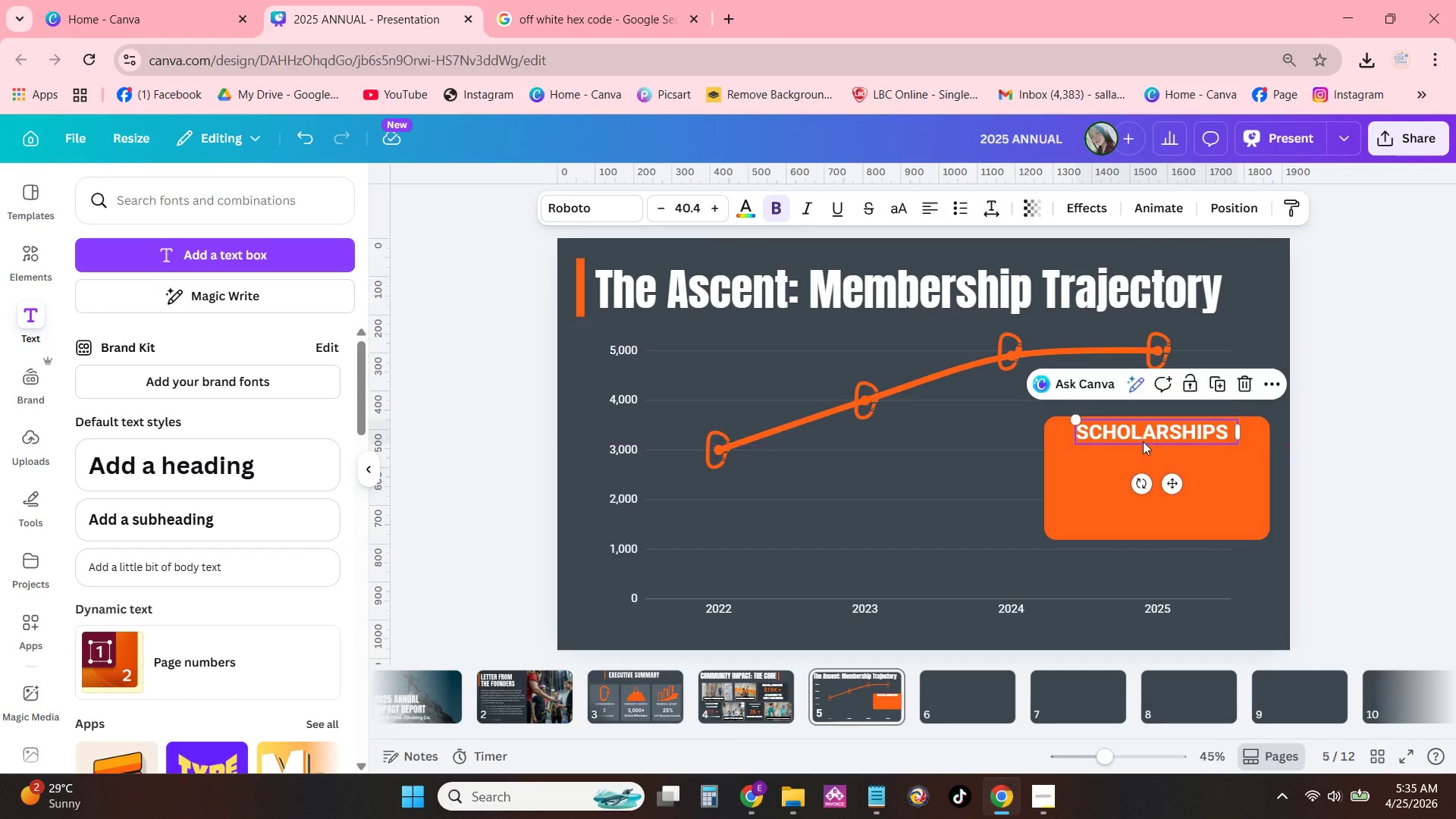 
left_click([1143, 441])
 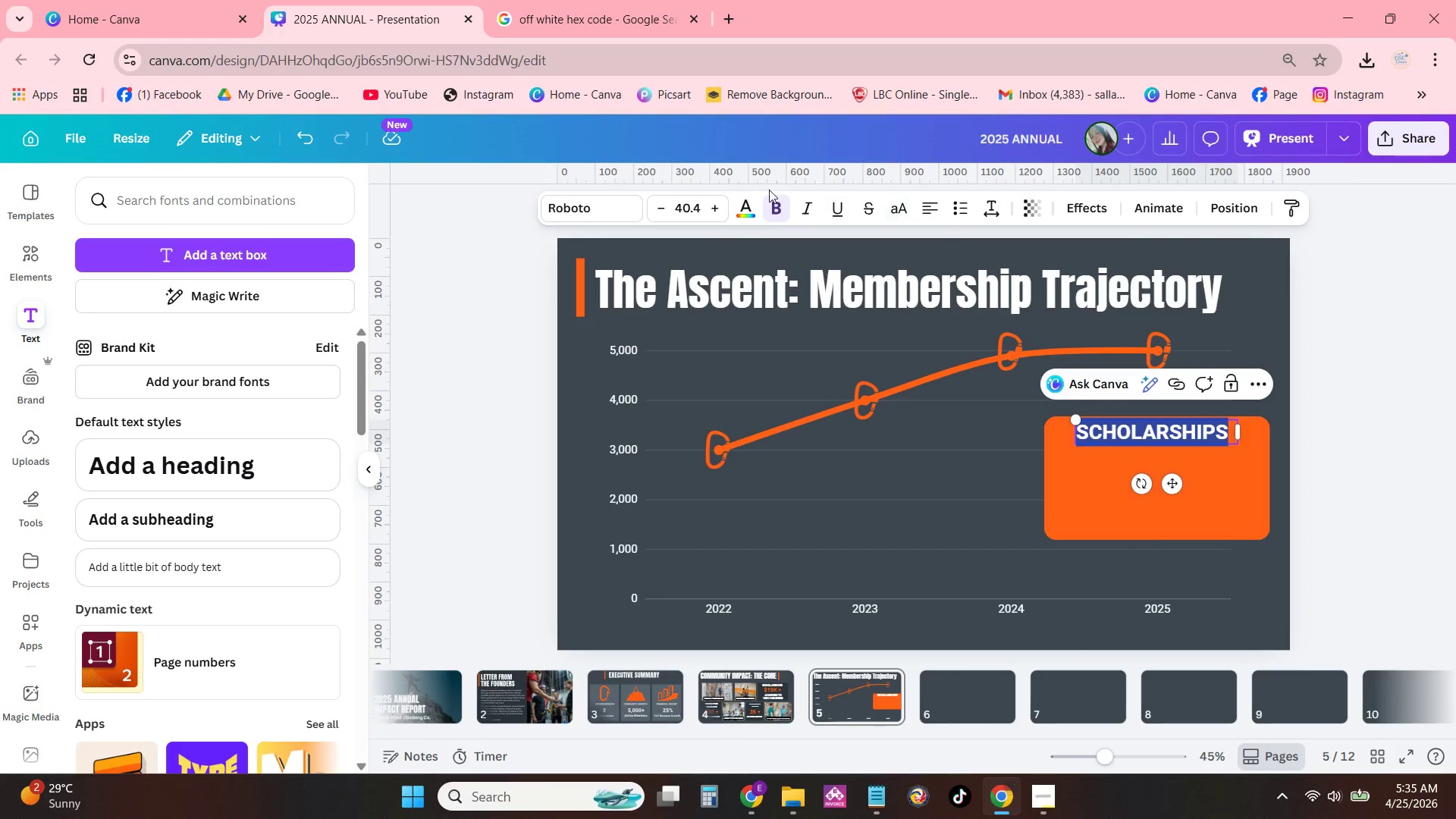 
left_click([745, 206])
 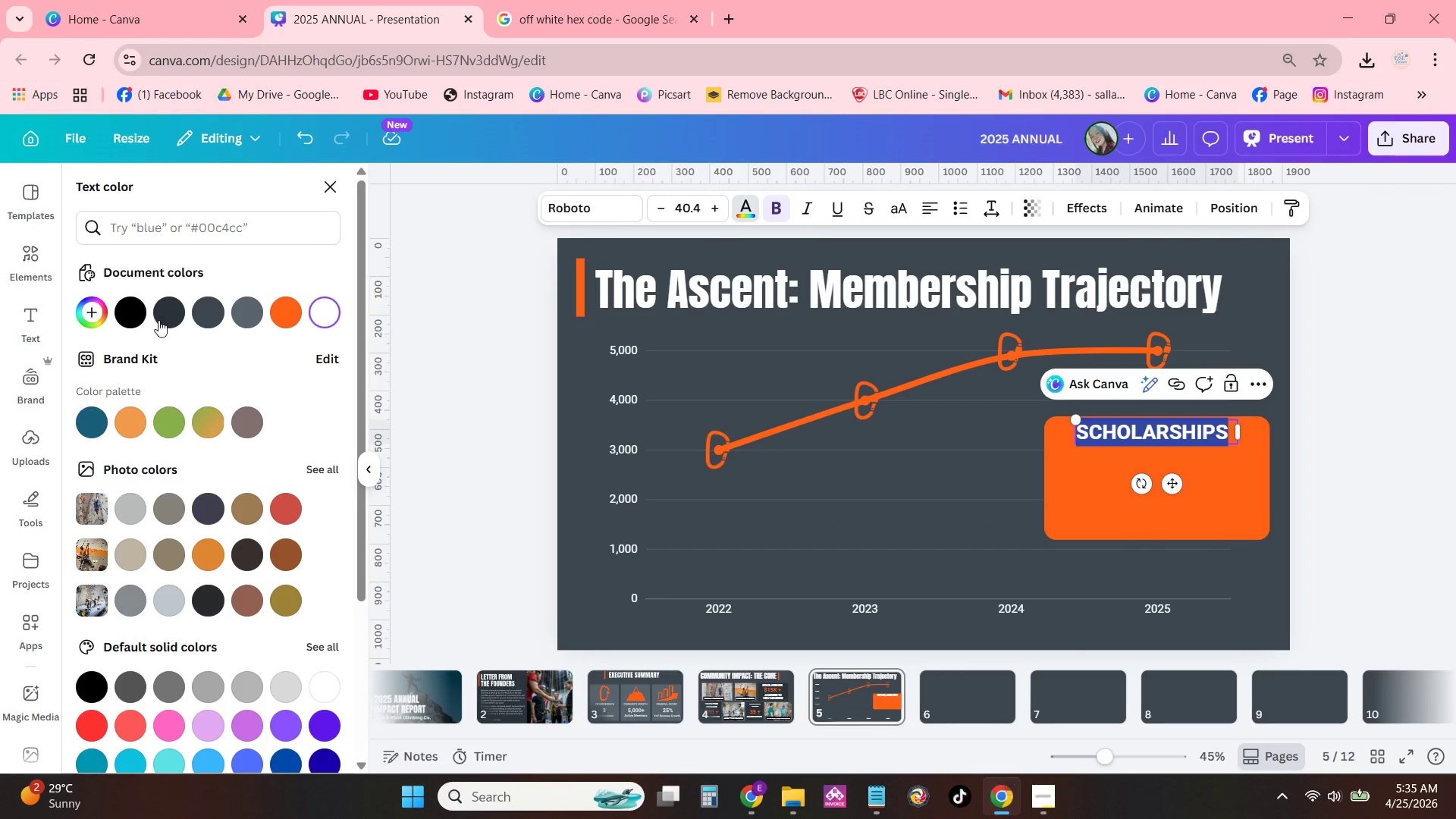 
left_click([130, 306])
 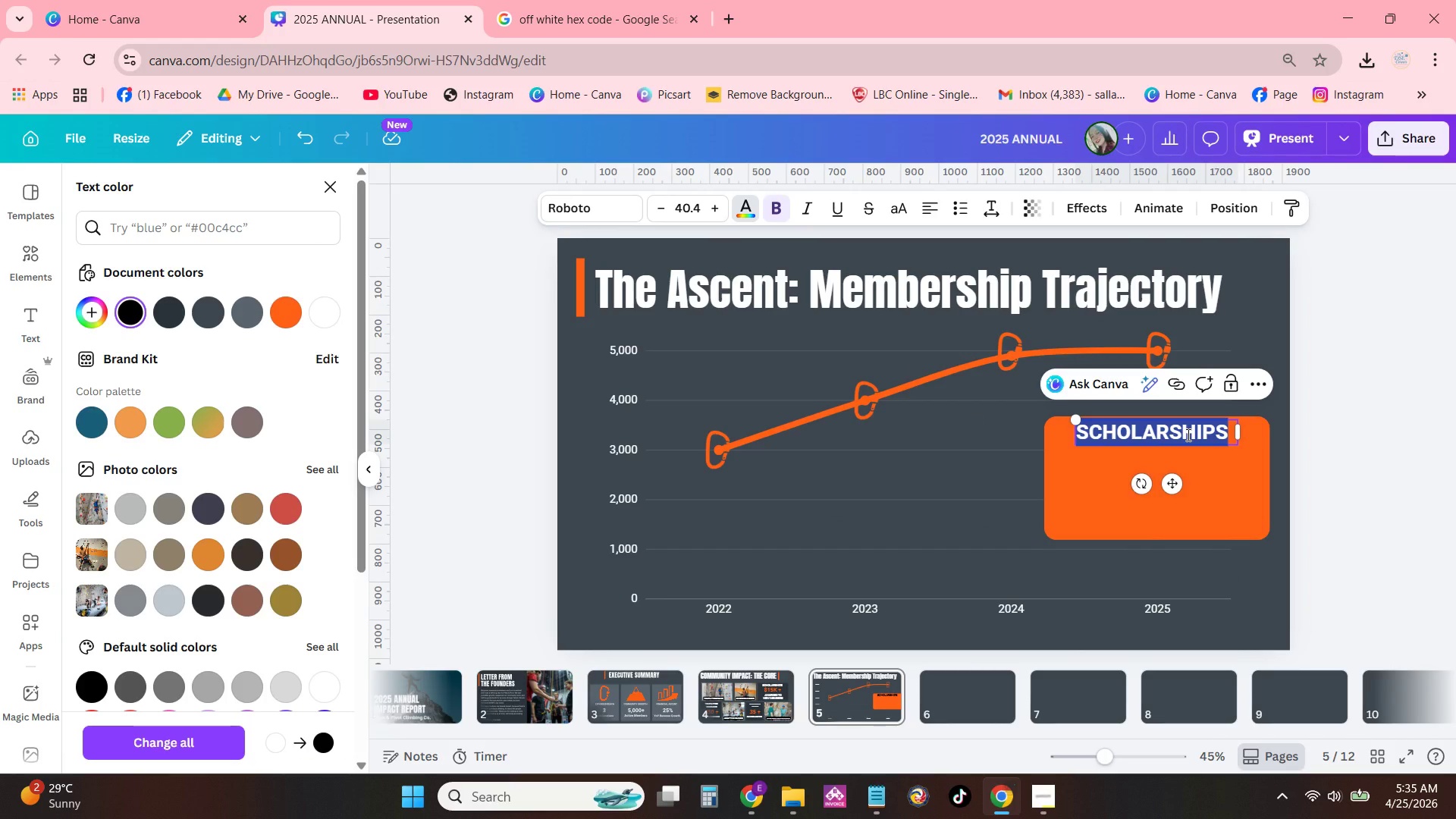 
type(2025 final)
key(Backspace)
key(Backspace)
key(Backspace)
key(Backspace)
key(Backspace)
type(D)
key(Backspace)
type(FINAL TITA)
key(Backspace)
key(Backspace)
key(Backspace)
type(OTAL)
 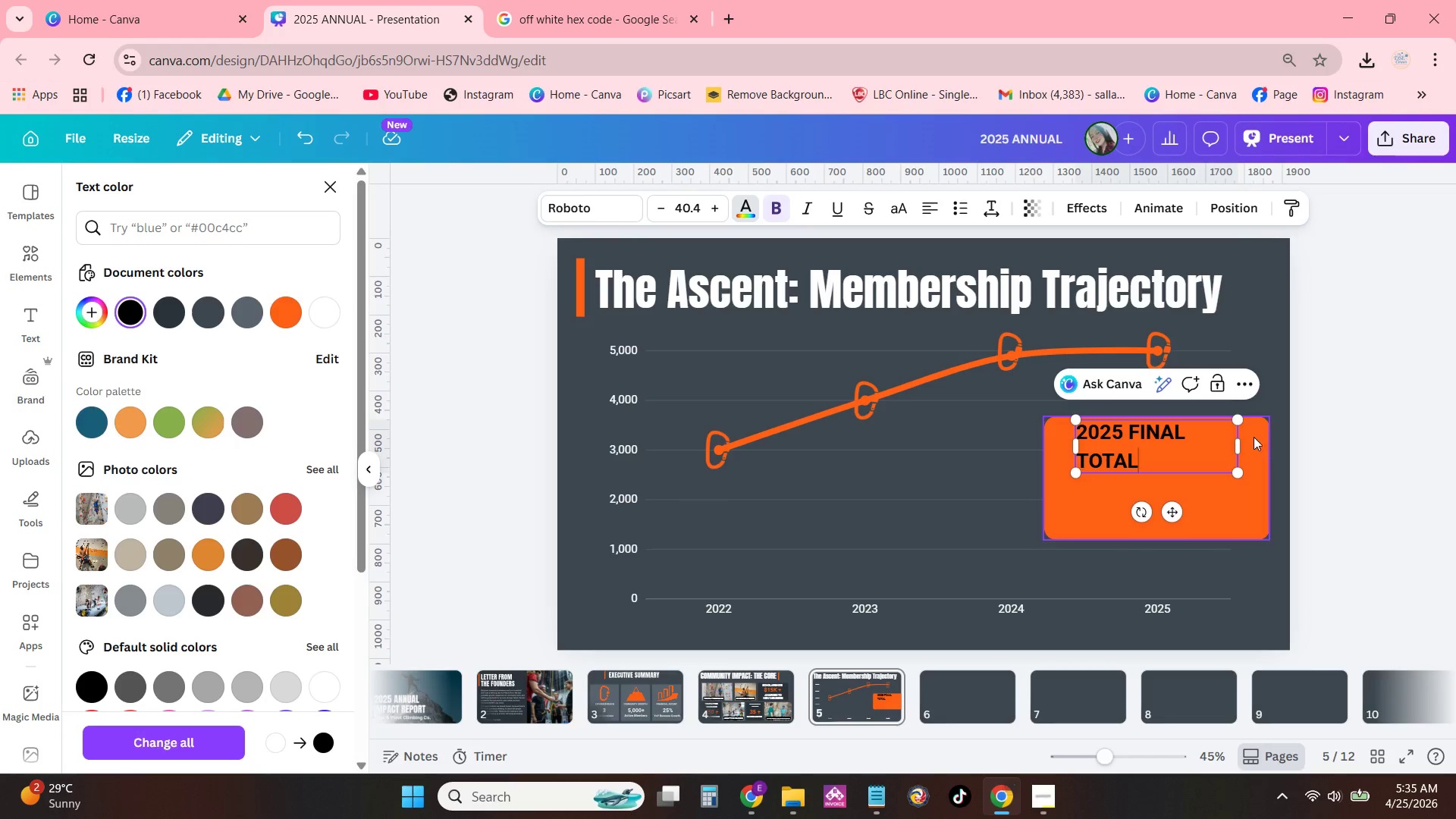 
left_click_drag(start_coordinate=[1236, 448], to_coordinate=[1255, 450])
 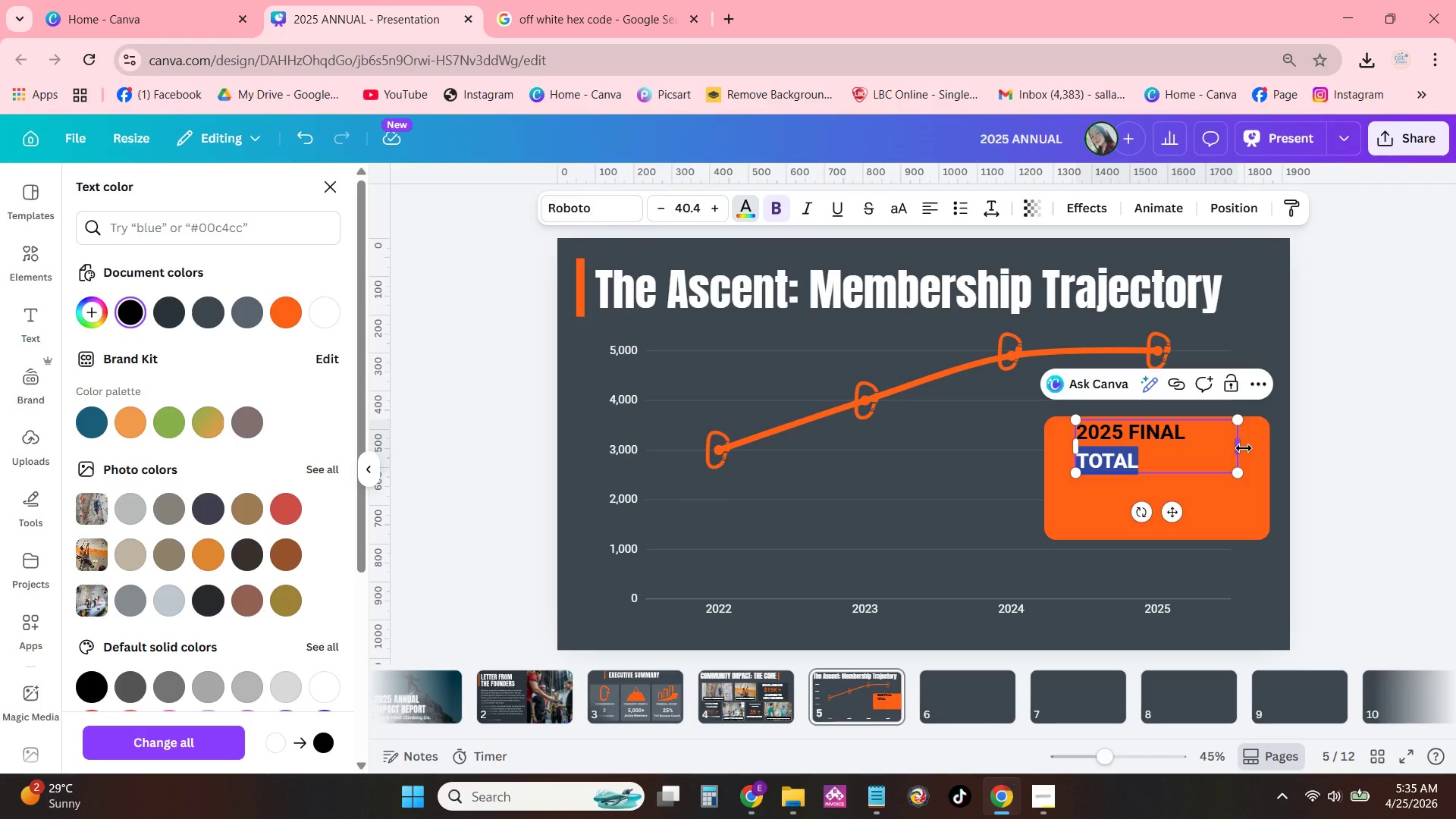 
left_click_drag(start_coordinate=[1244, 448], to_coordinate=[1267, 443])
 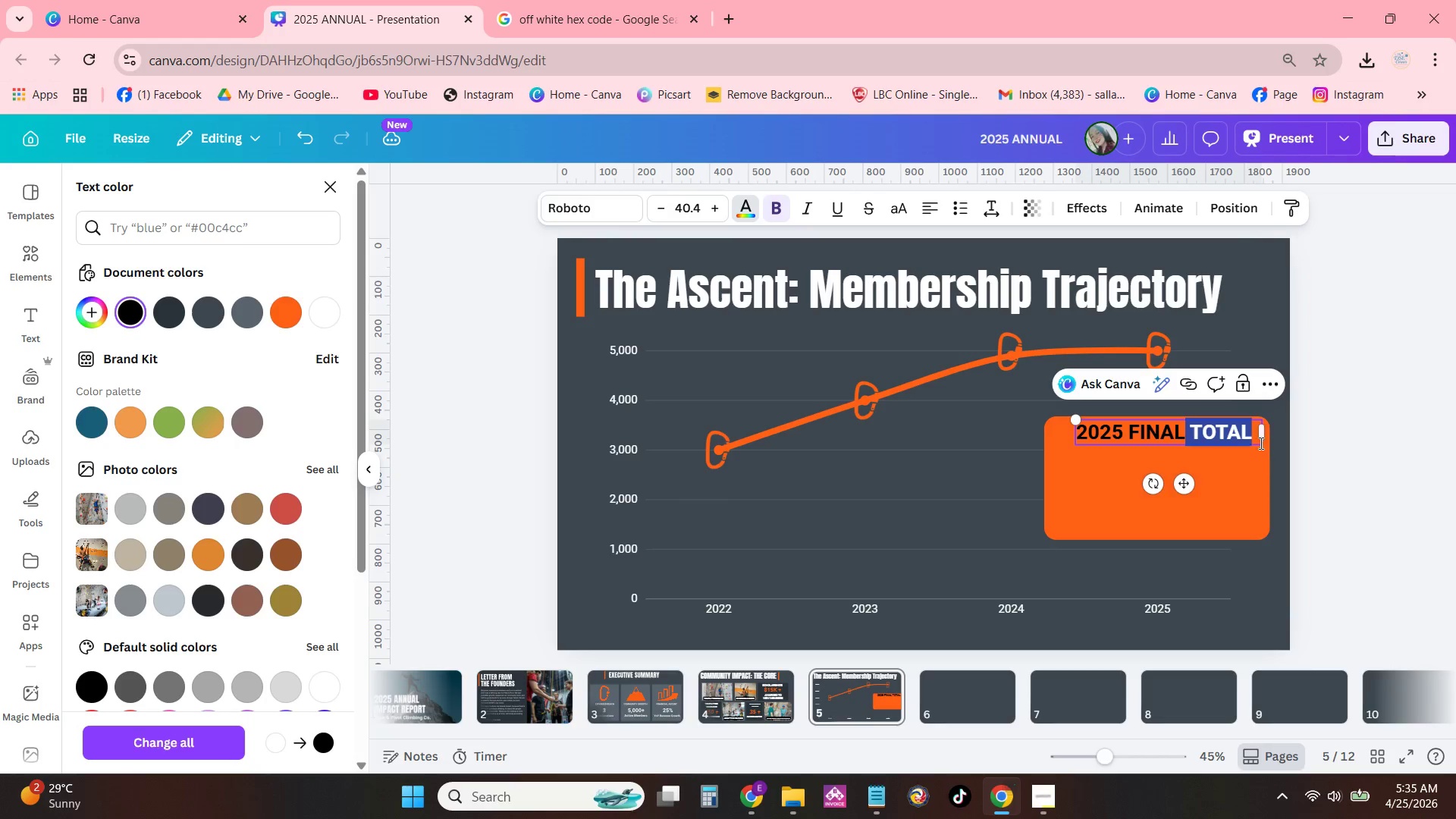 
left_click_drag(start_coordinate=[1260, 444], to_coordinate=[1244, 438])
 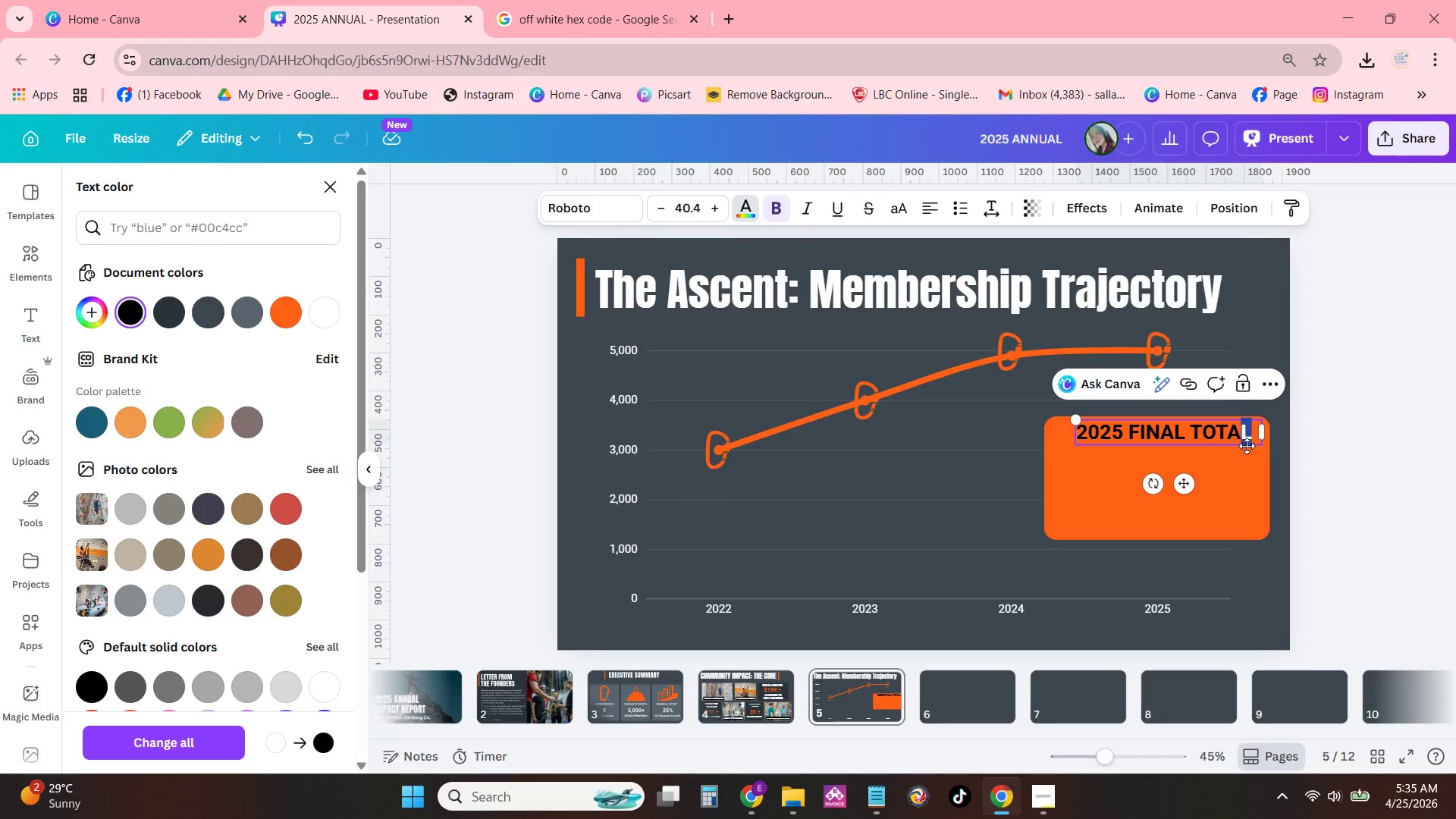 
left_click_drag(start_coordinate=[1263, 447], to_coordinate=[1221, 429])
 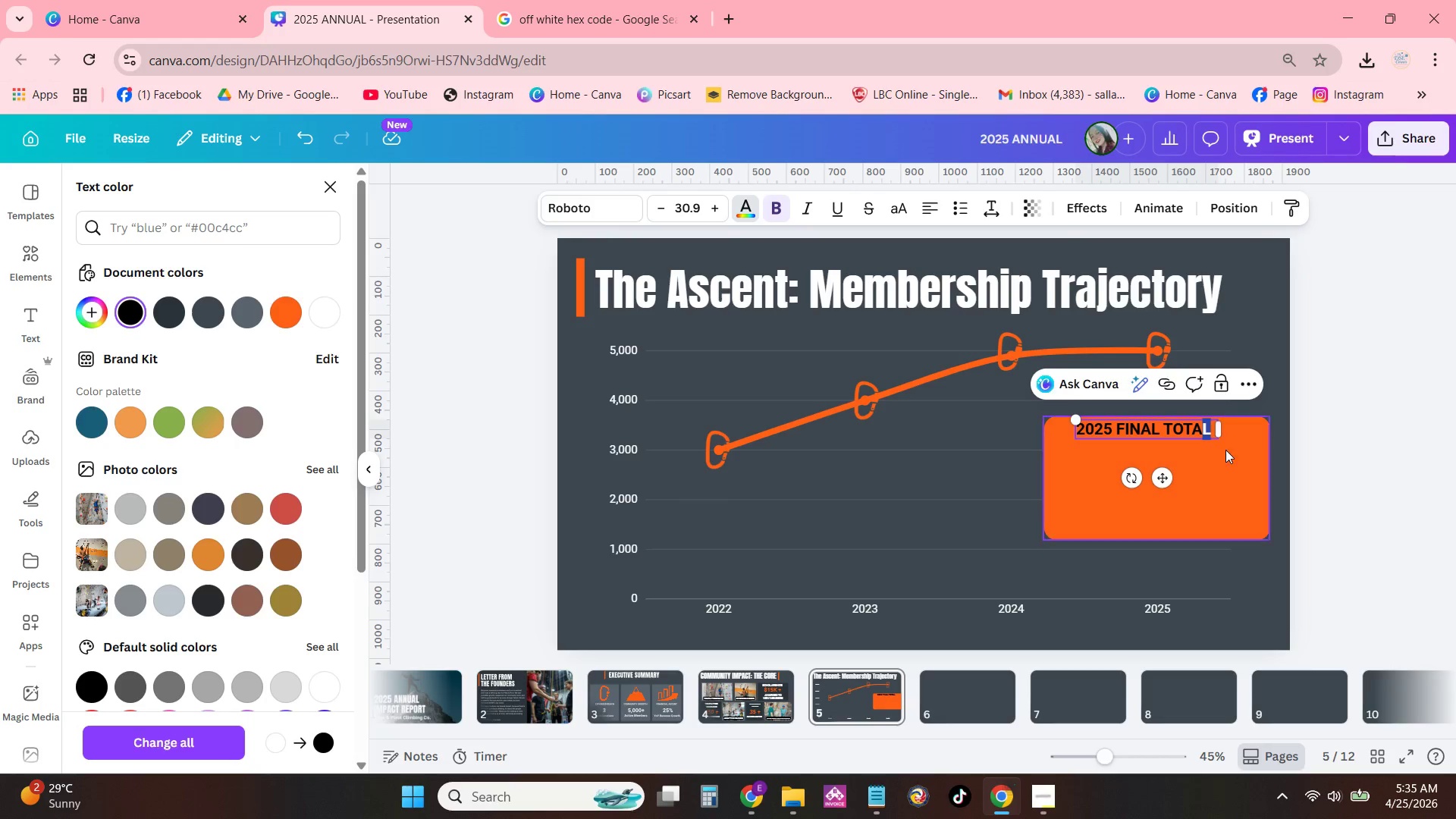 
left_click([1225, 450])
 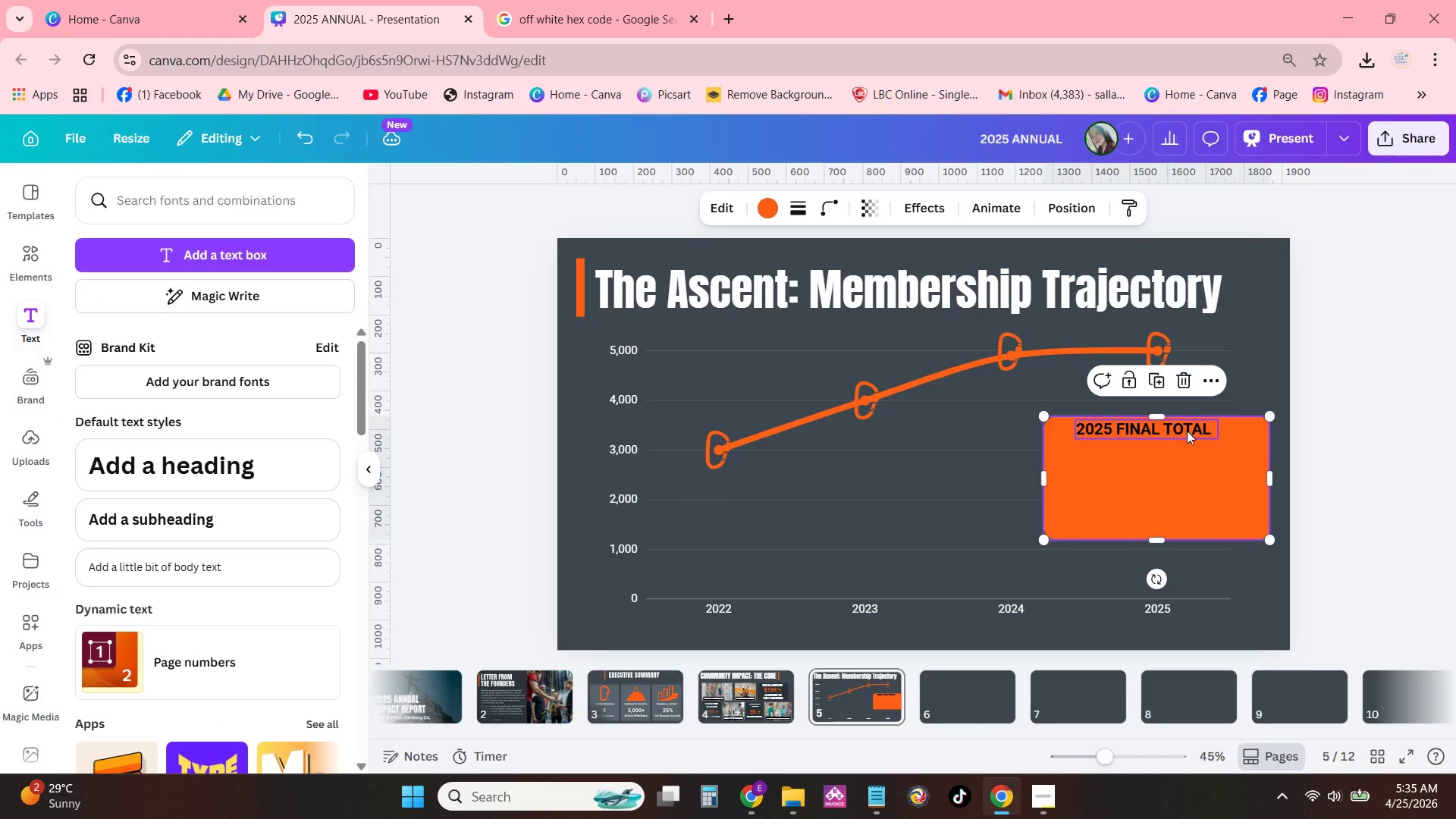 
left_click_drag(start_coordinate=[1187, 431], to_coordinate=[1197, 434])
 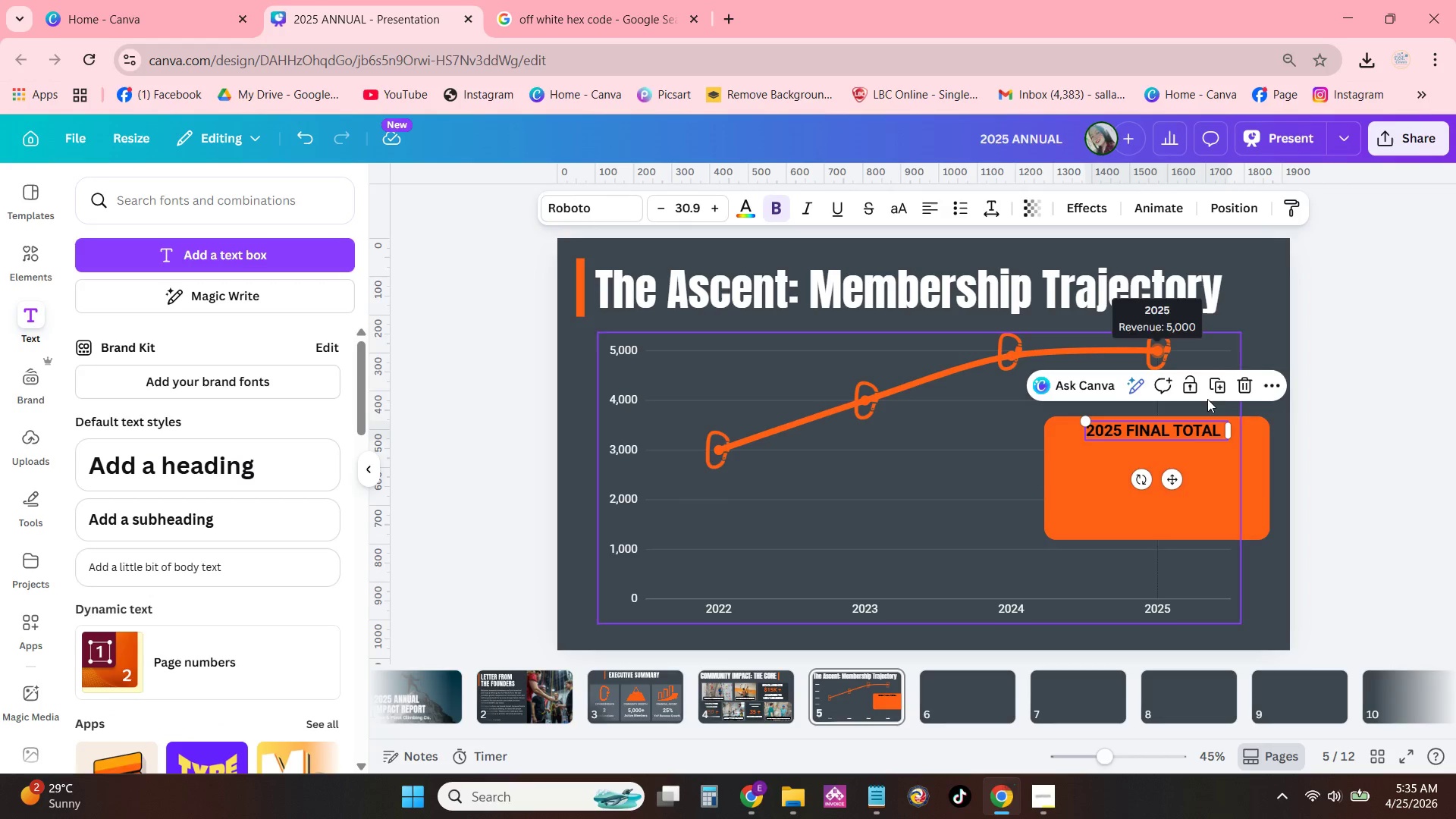 
left_click([1217, 391])
 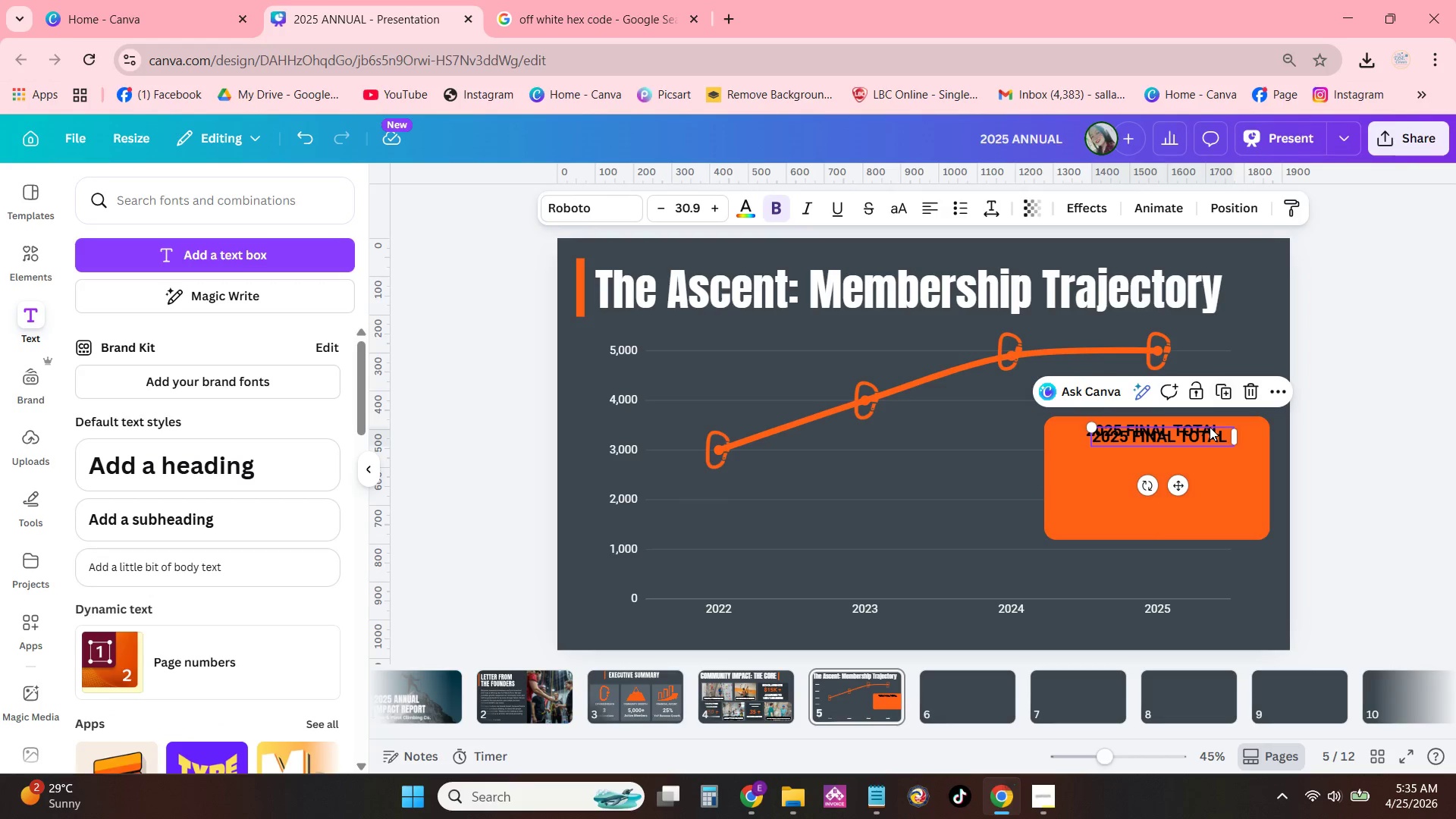 
left_click_drag(start_coordinate=[1210, 427], to_coordinate=[1204, 453])
 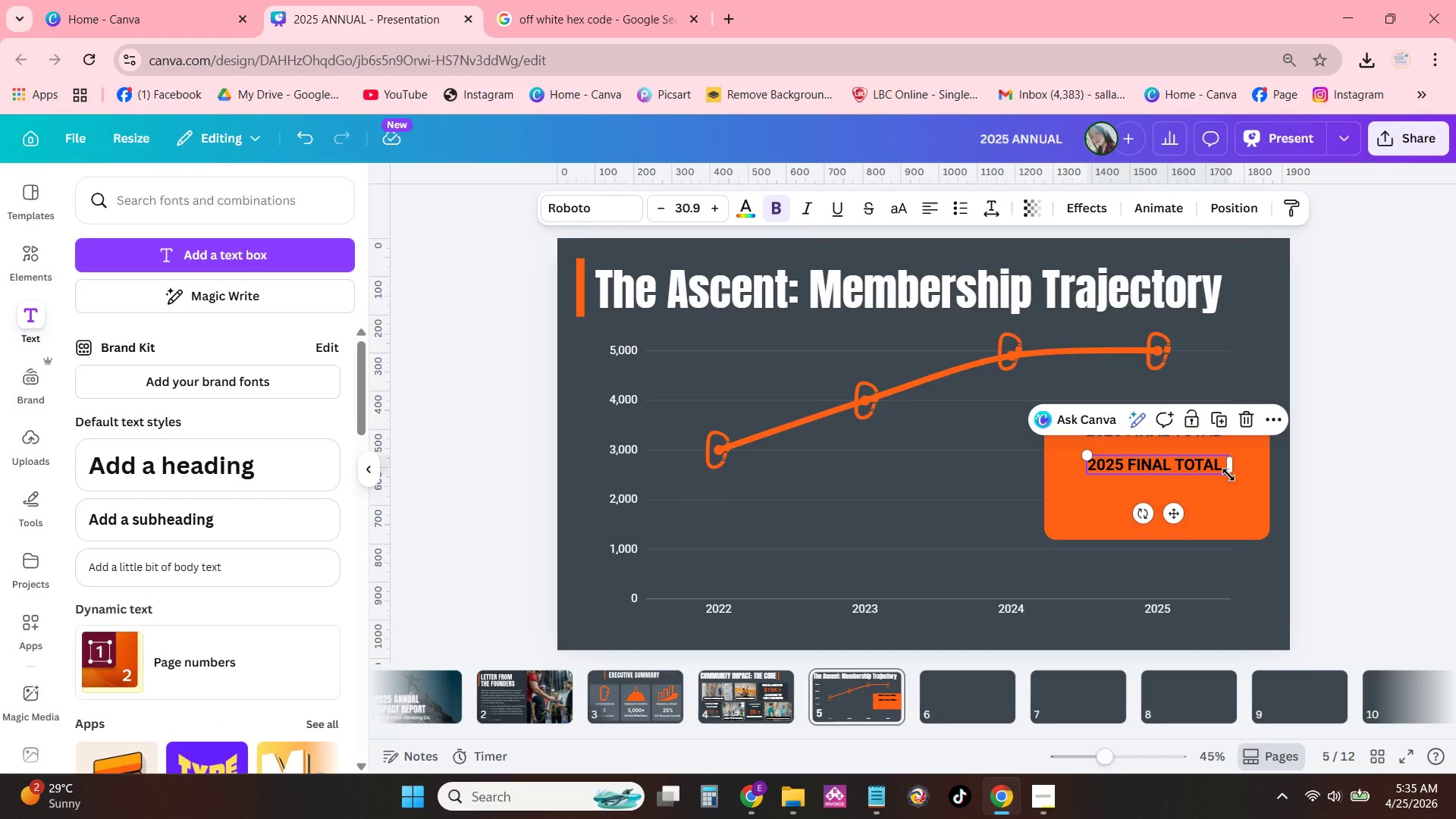 
left_click_drag(start_coordinate=[1228, 475], to_coordinate=[1277, 523])
 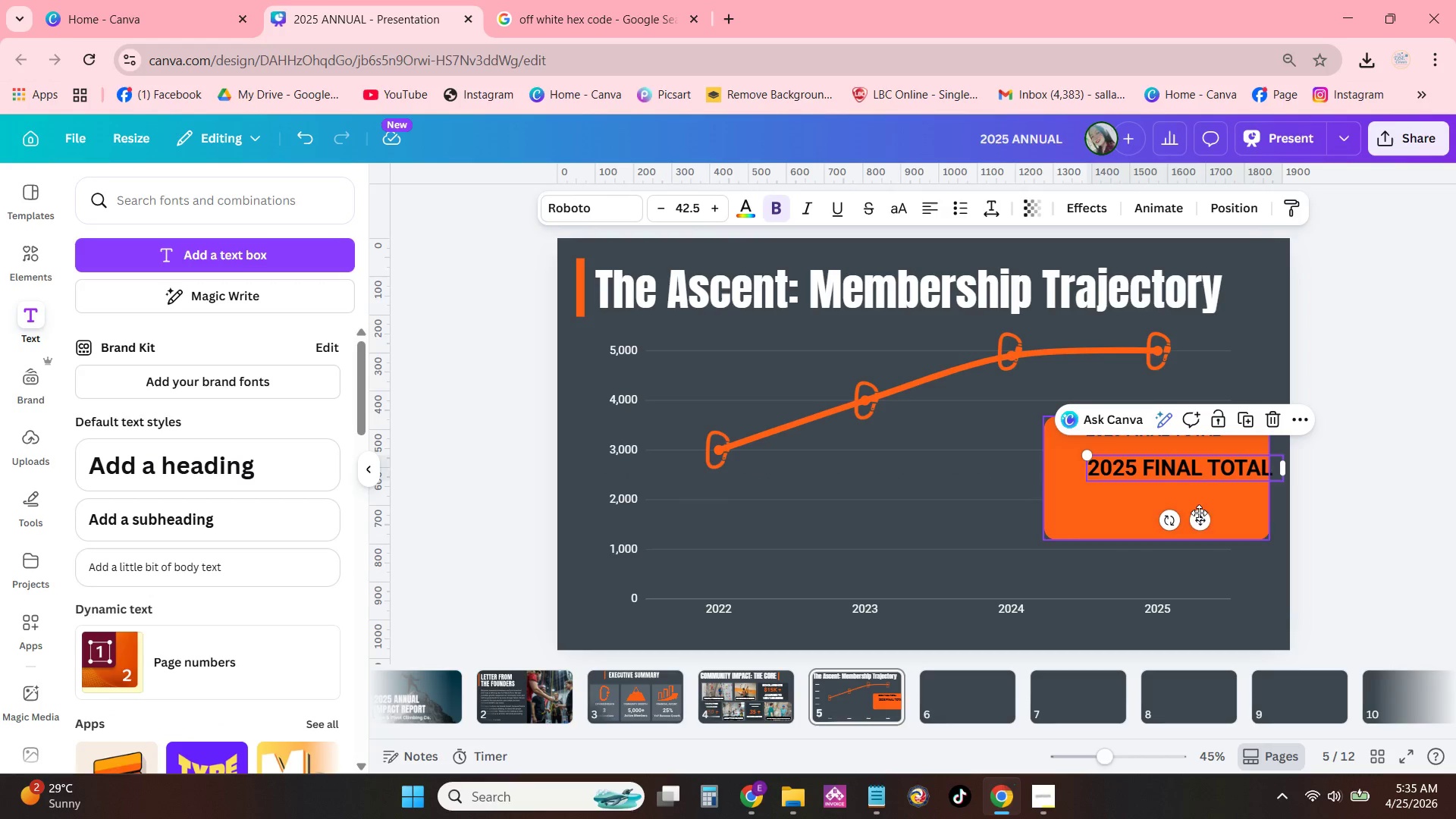 
left_click_drag(start_coordinate=[1200, 516], to_coordinate=[1172, 513])
 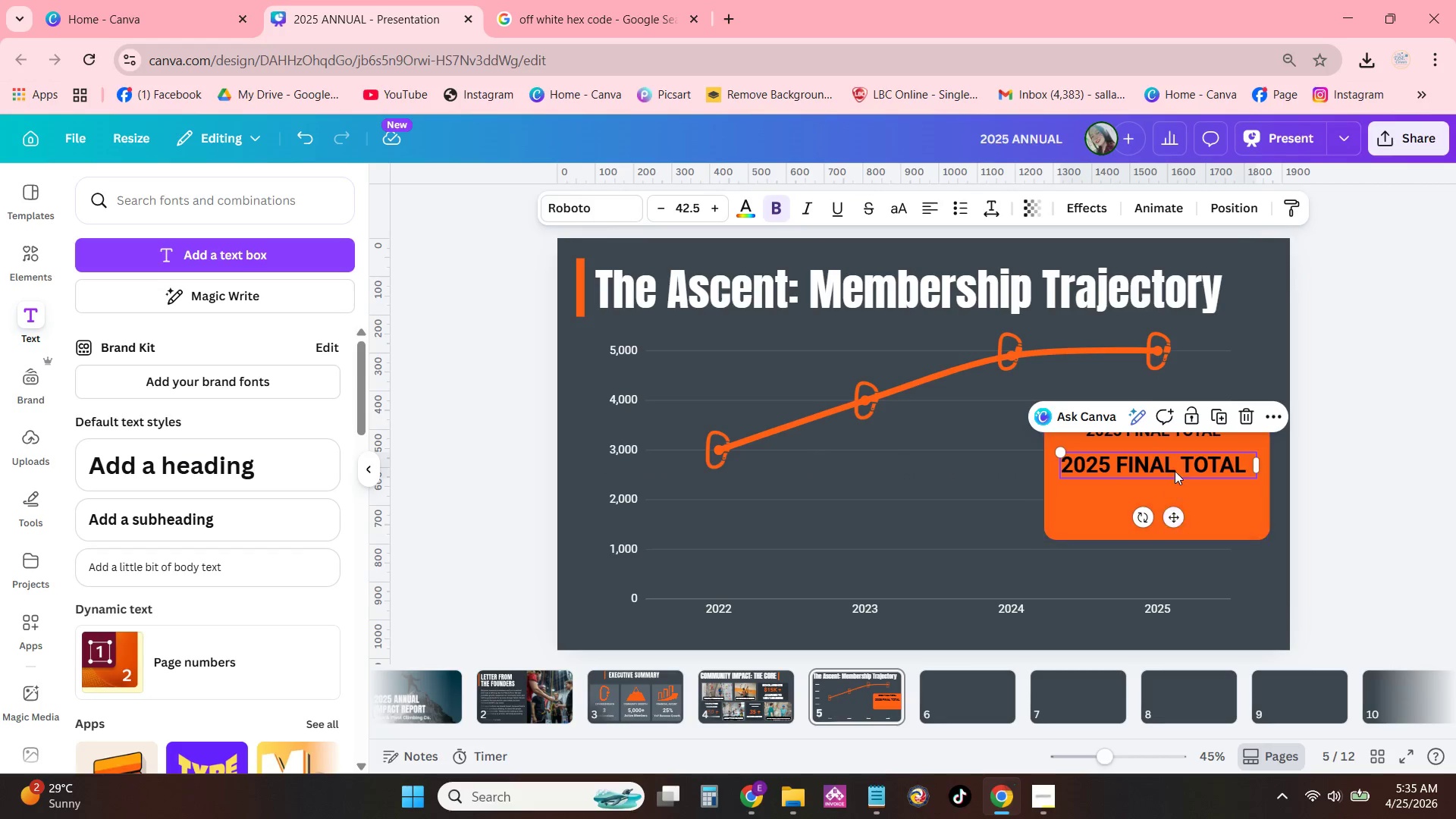 
left_click([1175, 468])
 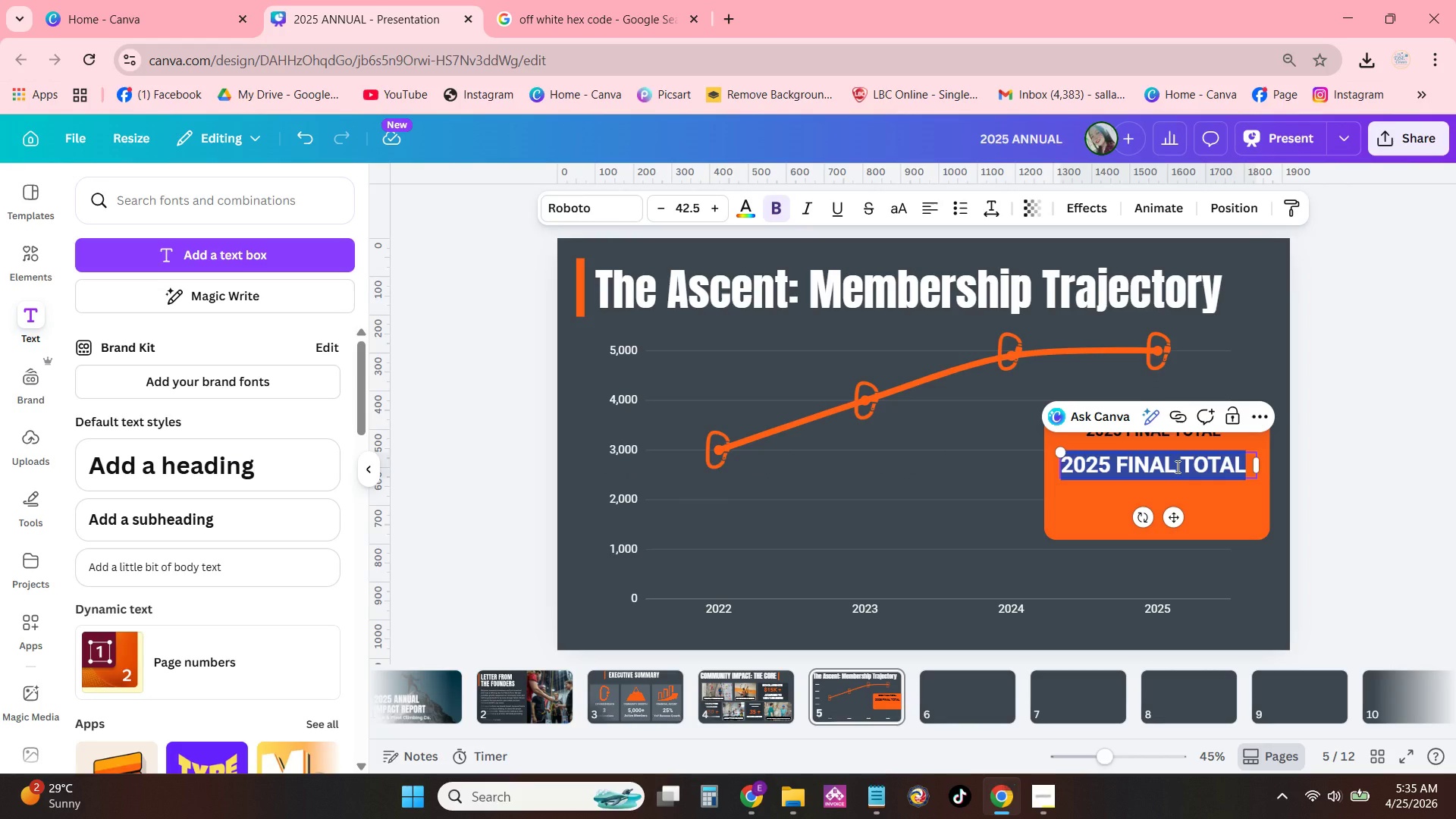 
key(Numpad5)
 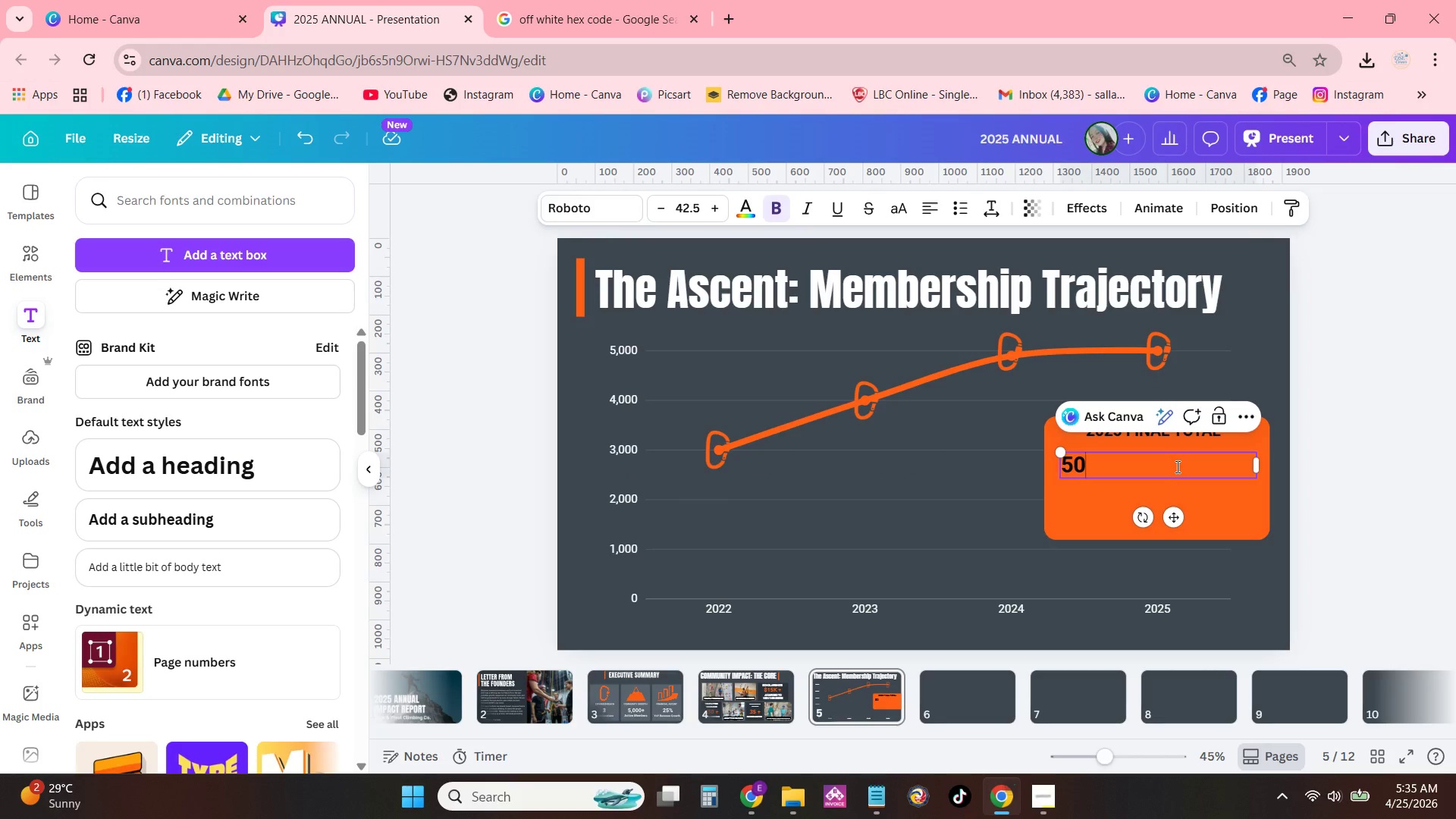 
key(Numpad0)
 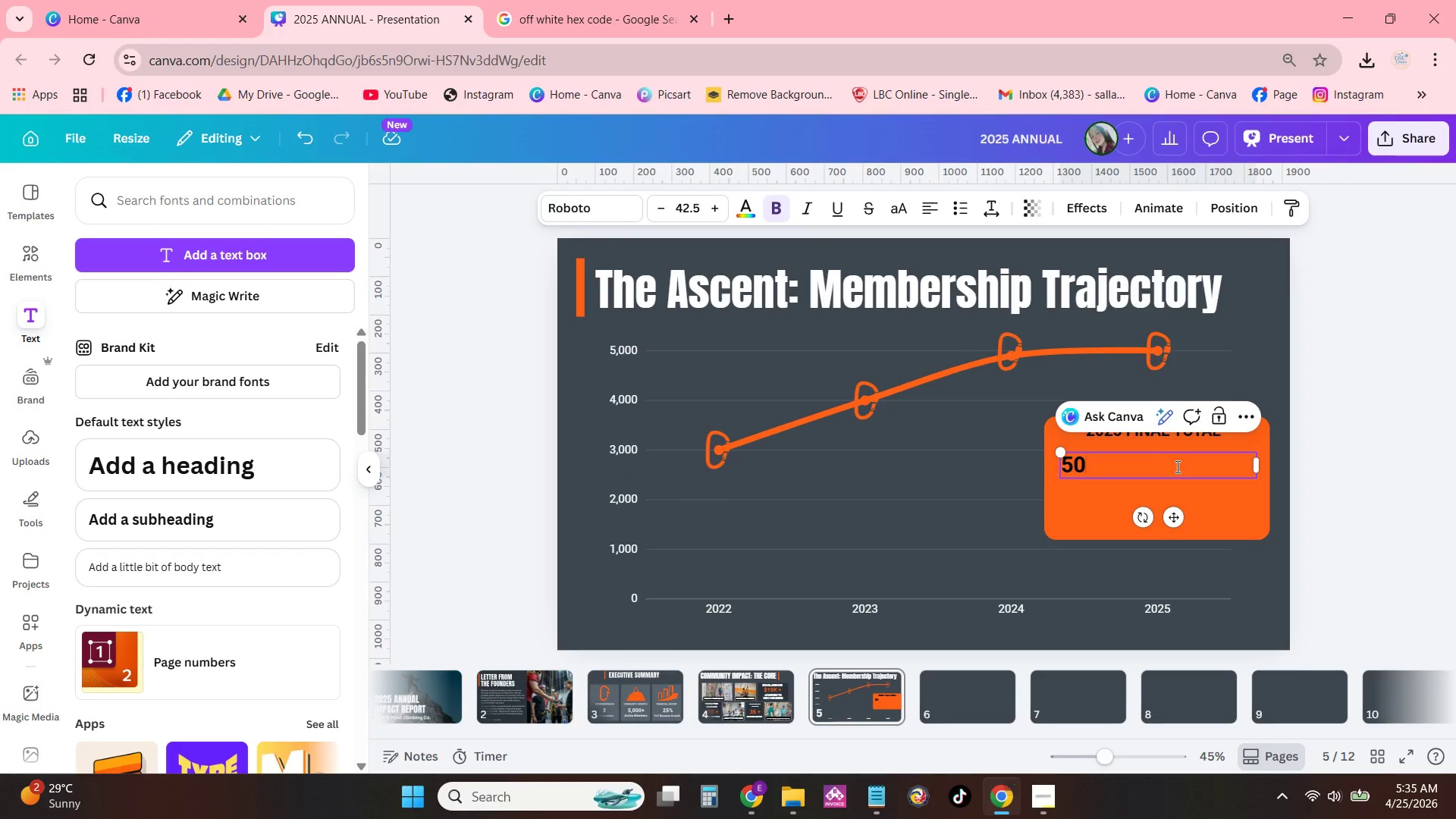 
key(Backspace)
 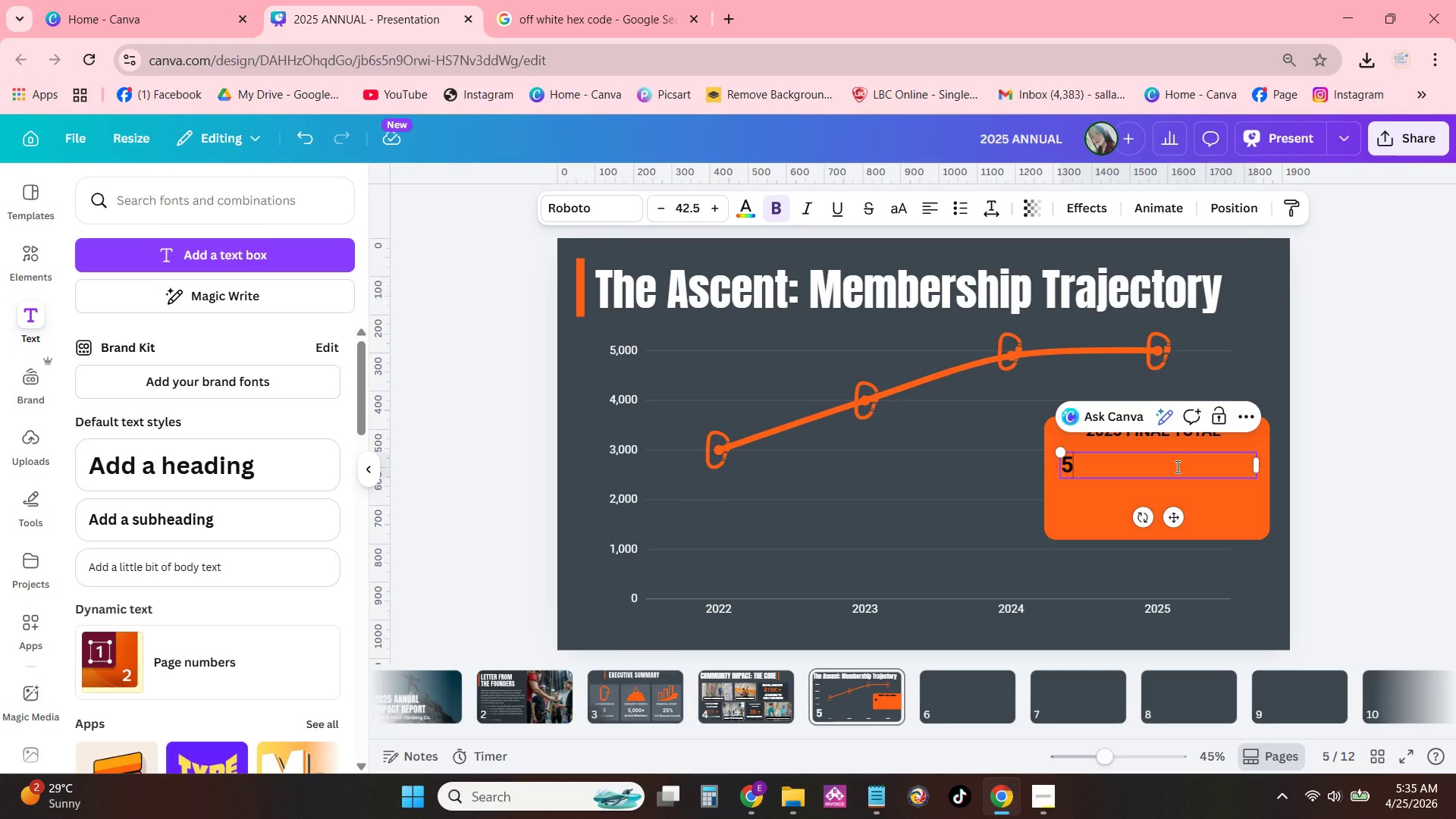 
key(NumpadDecimal)
 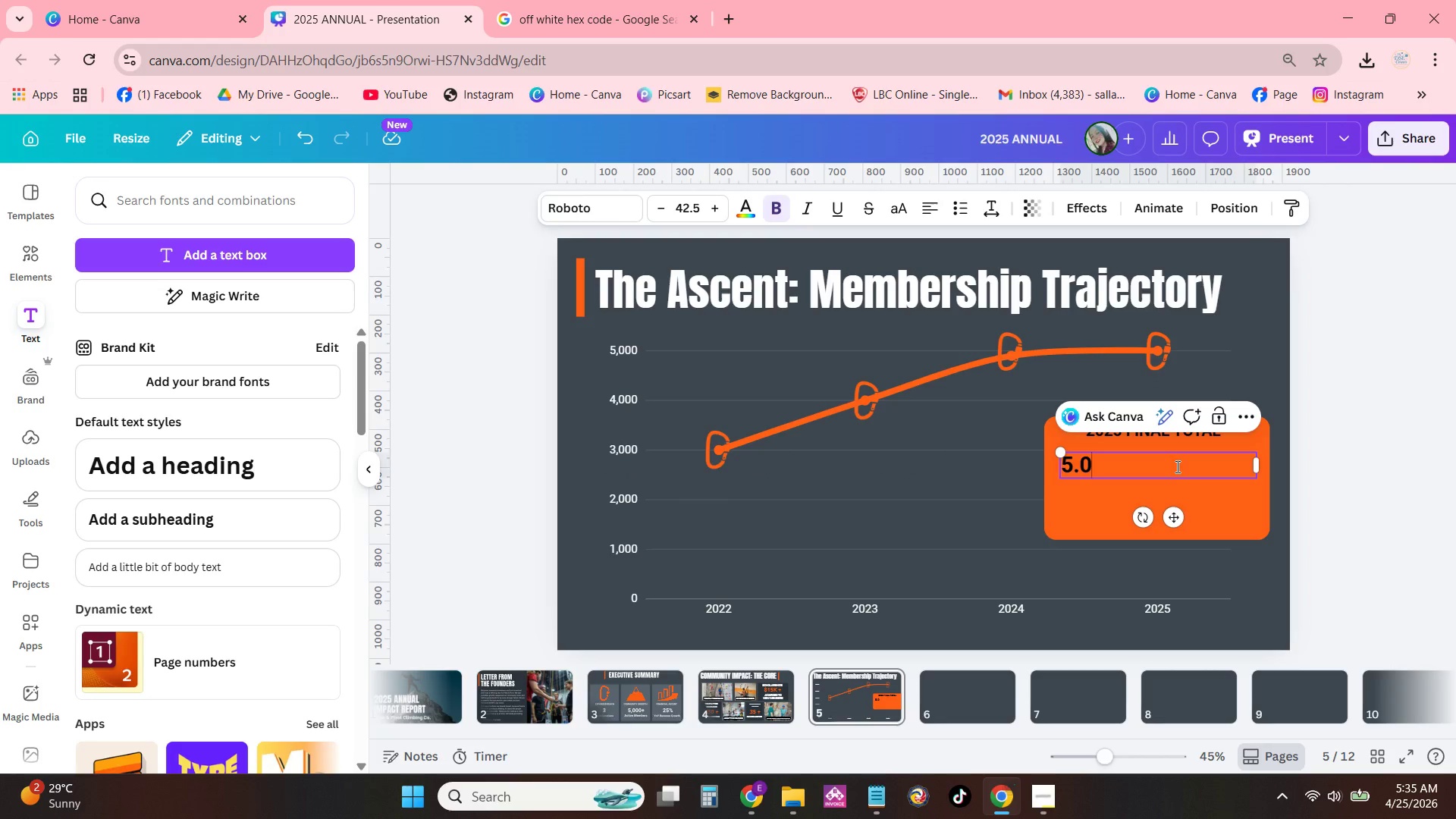 
key(Numpad0)
 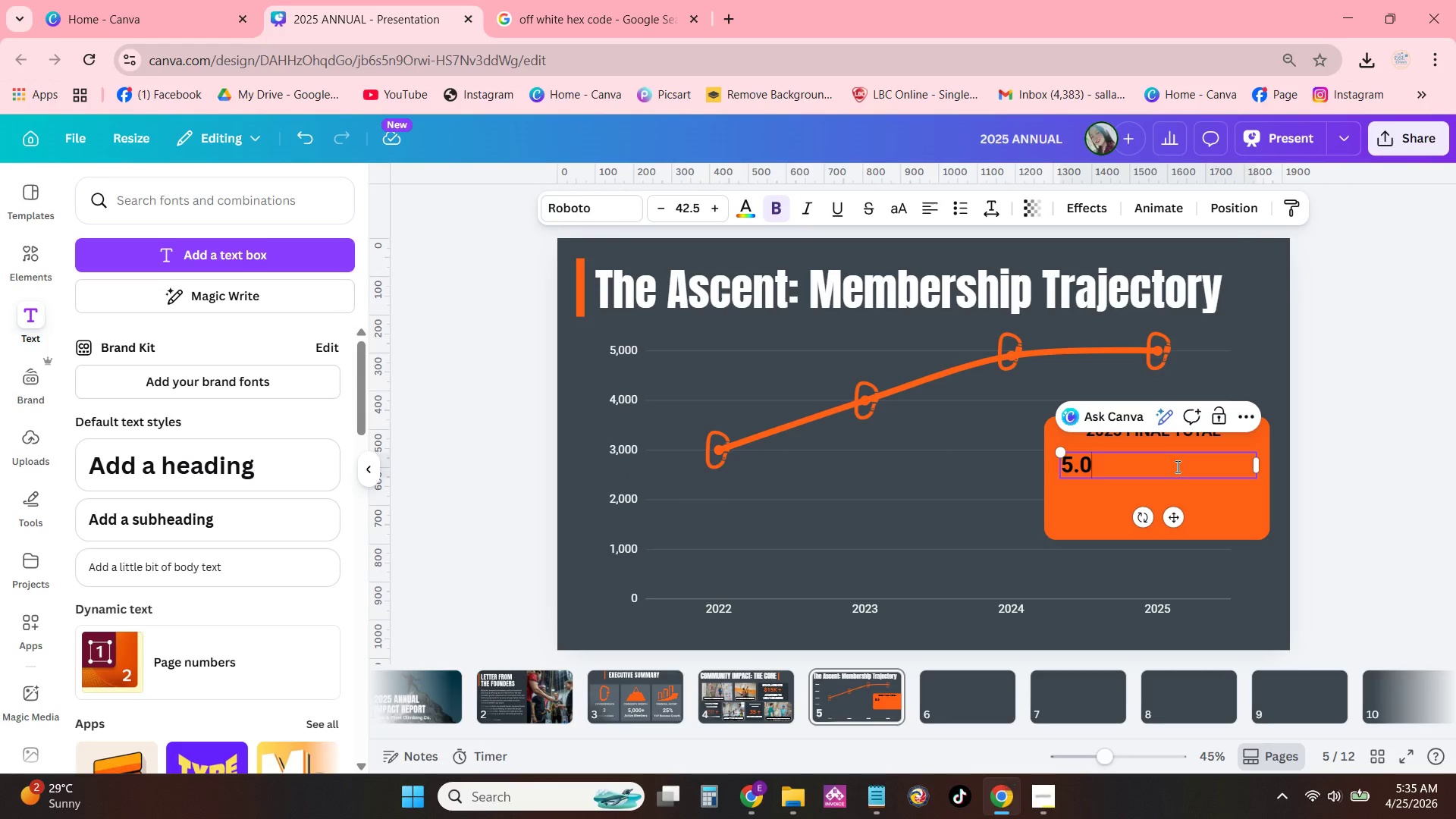 
key(Numpad0)
 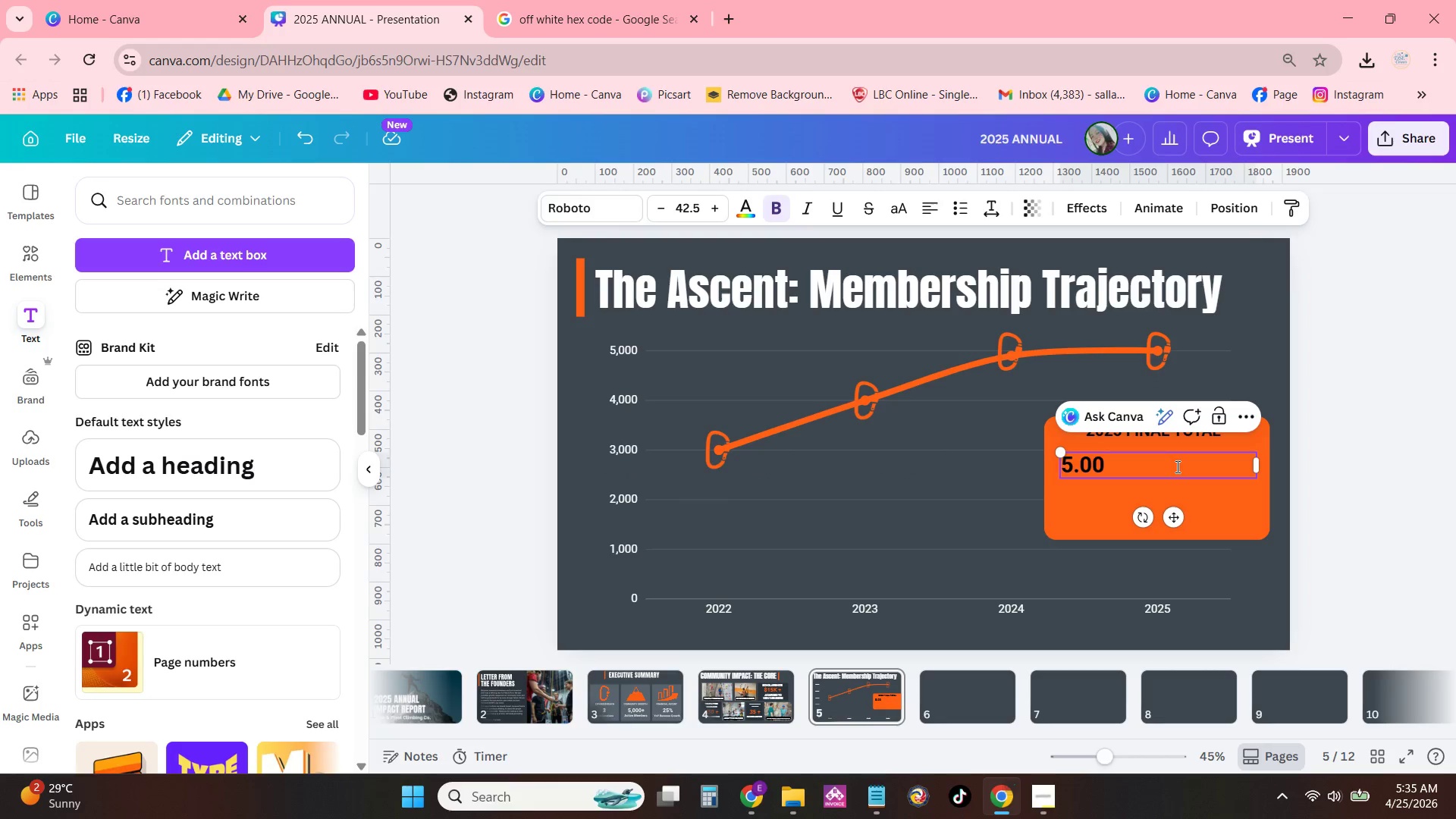 
key(Backspace)
 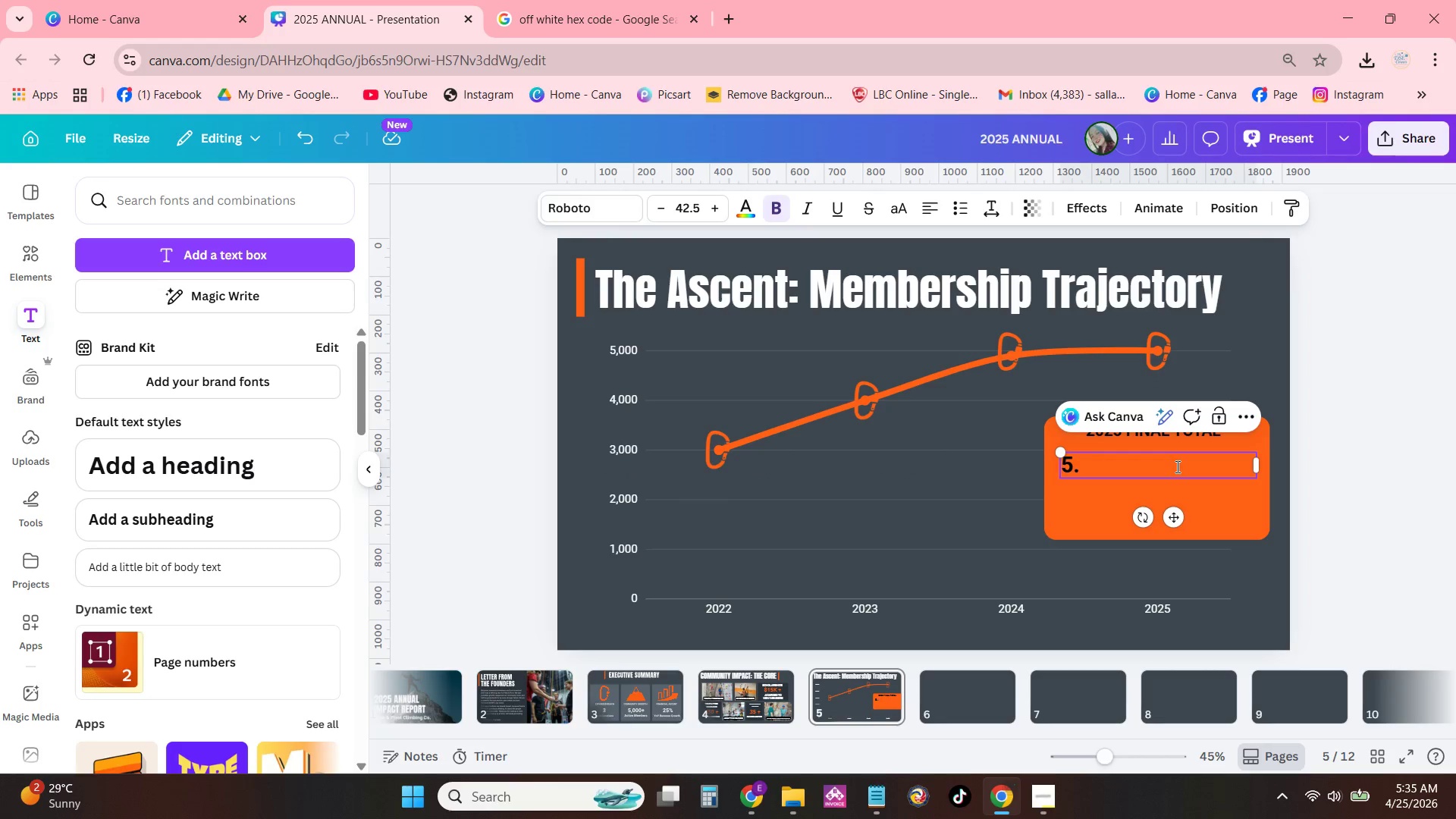 
key(Backspace)
 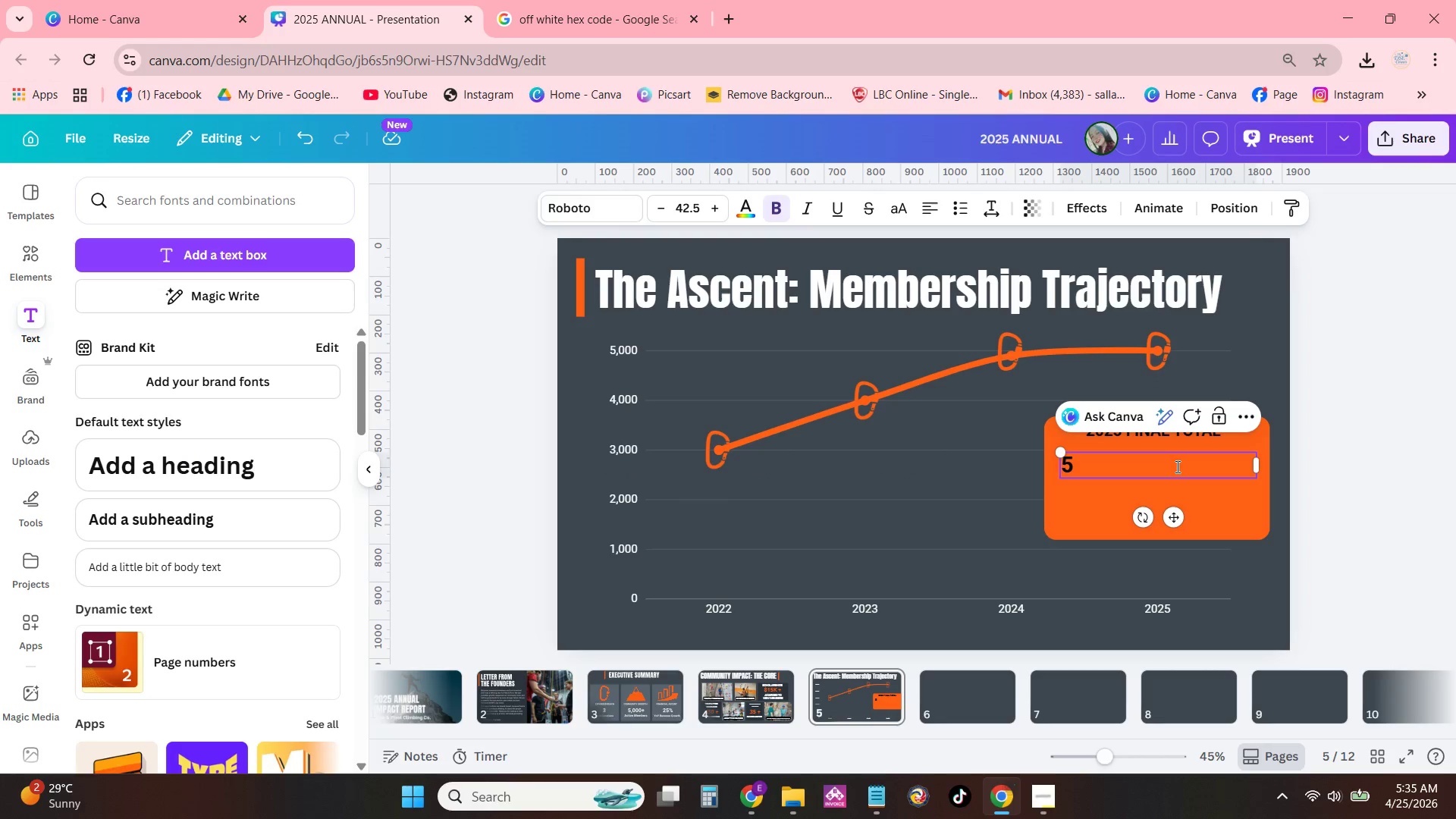 
key(Backspace)
 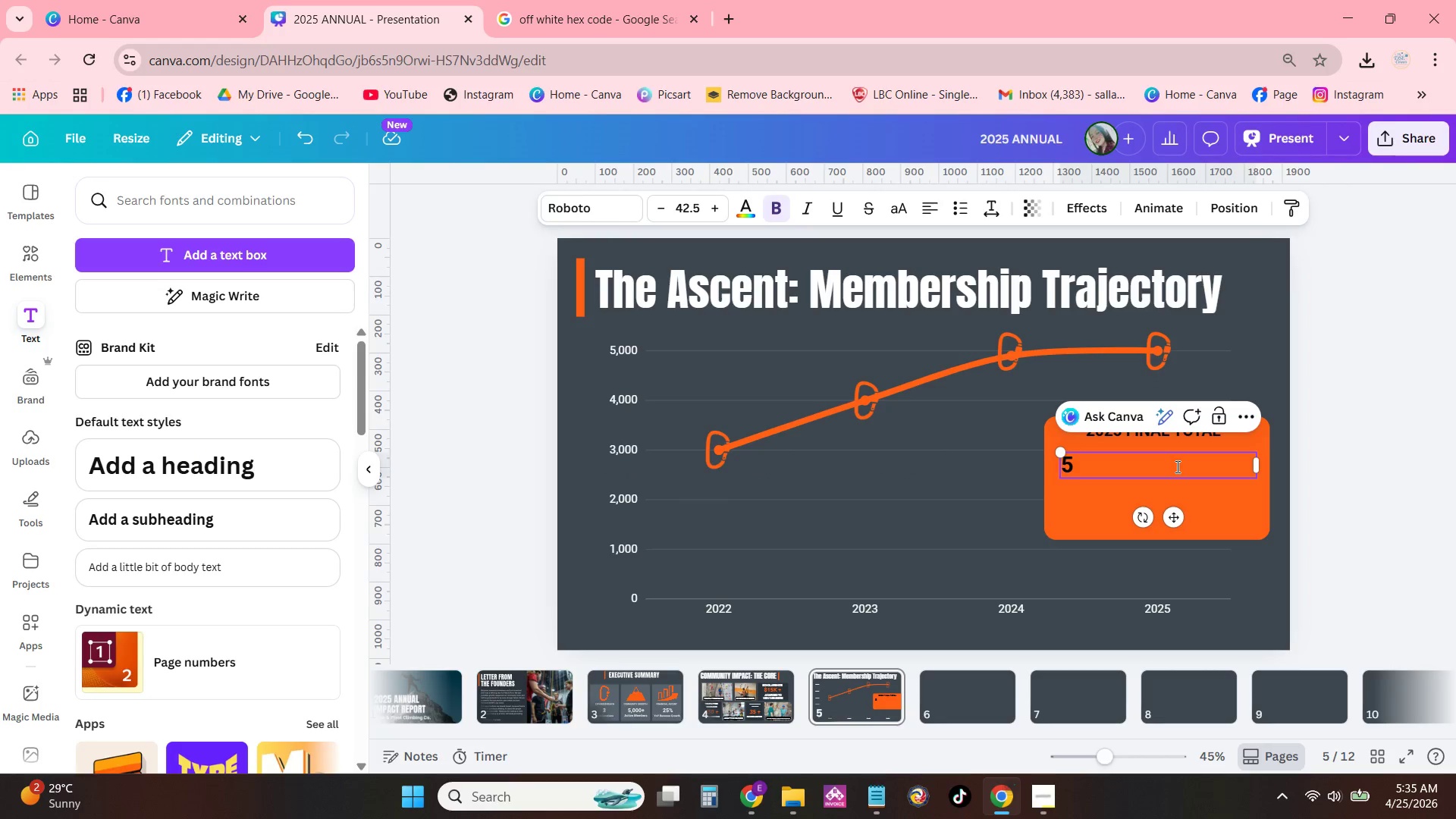 
key(Comma)
 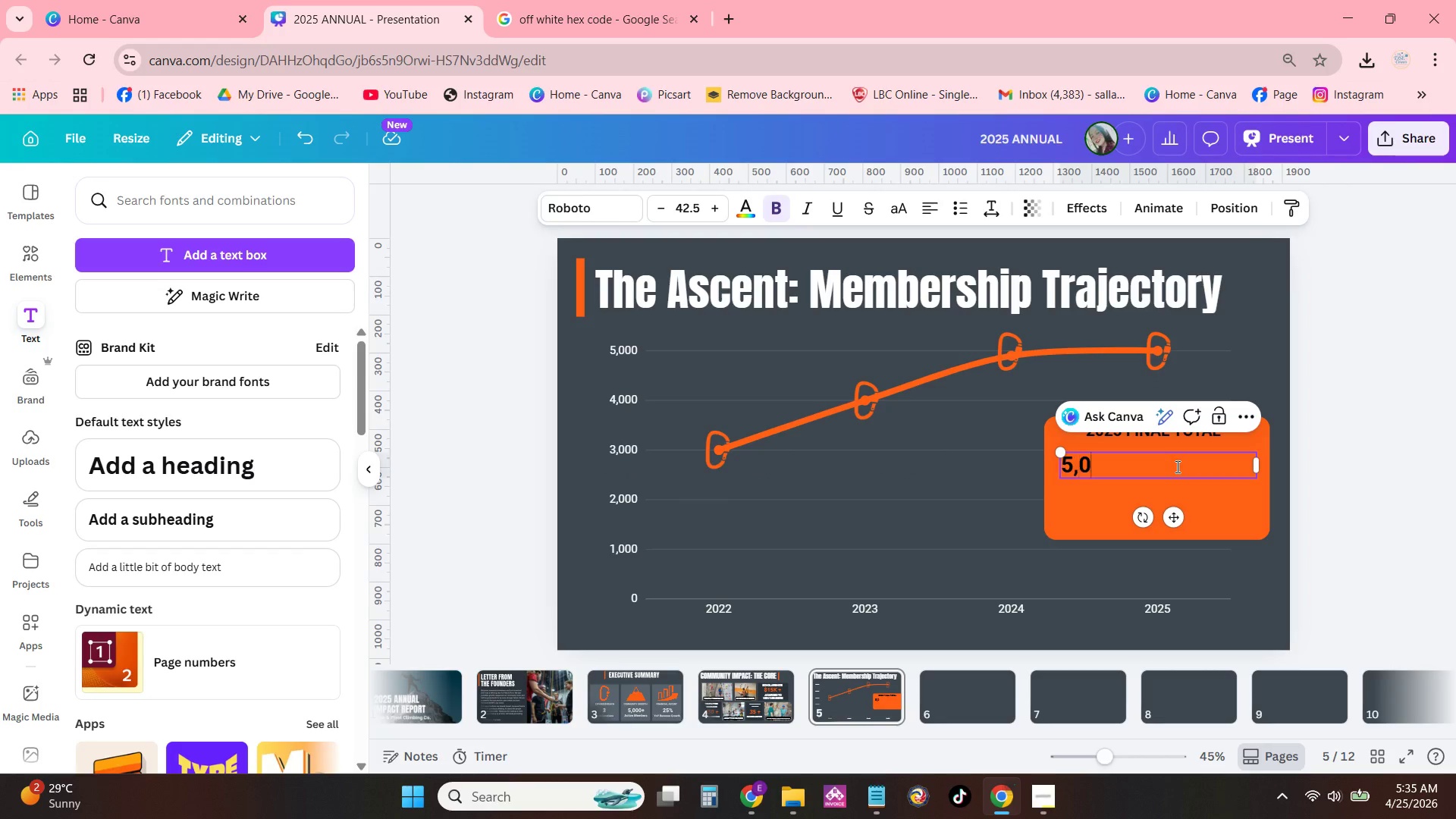 
key(Numpad0)
 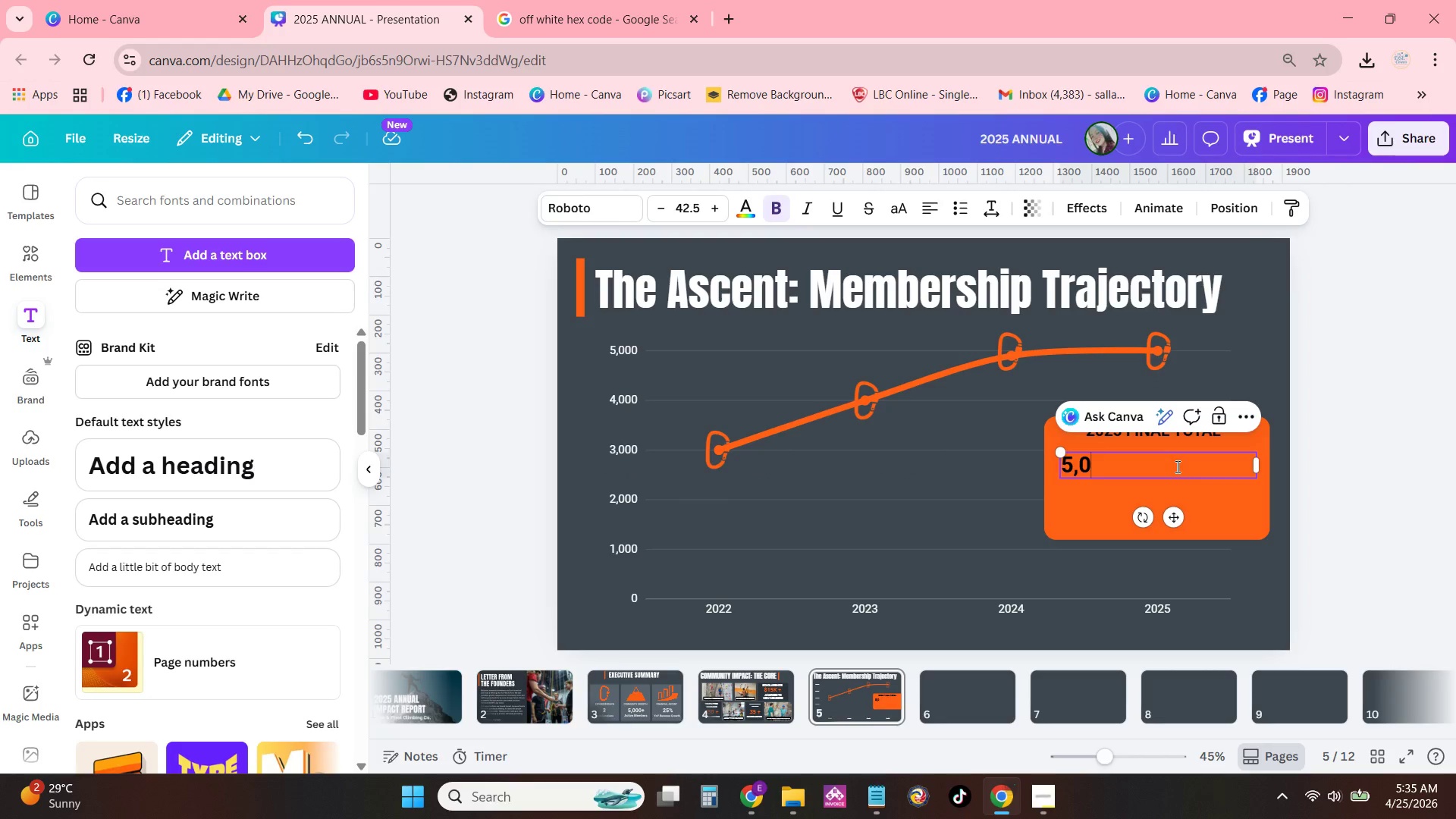 
key(Numpad0)
 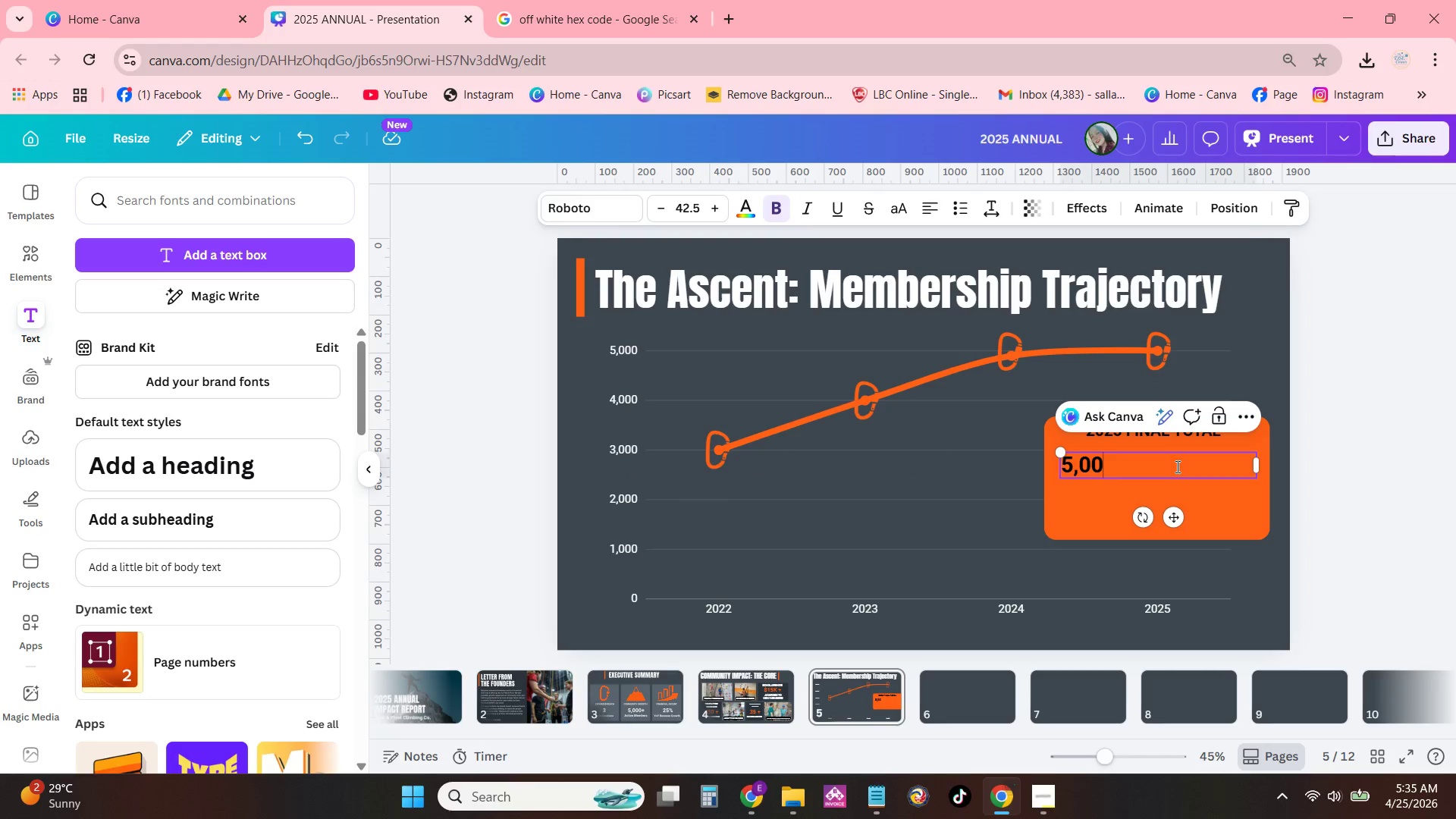 
key(Numpad0)
 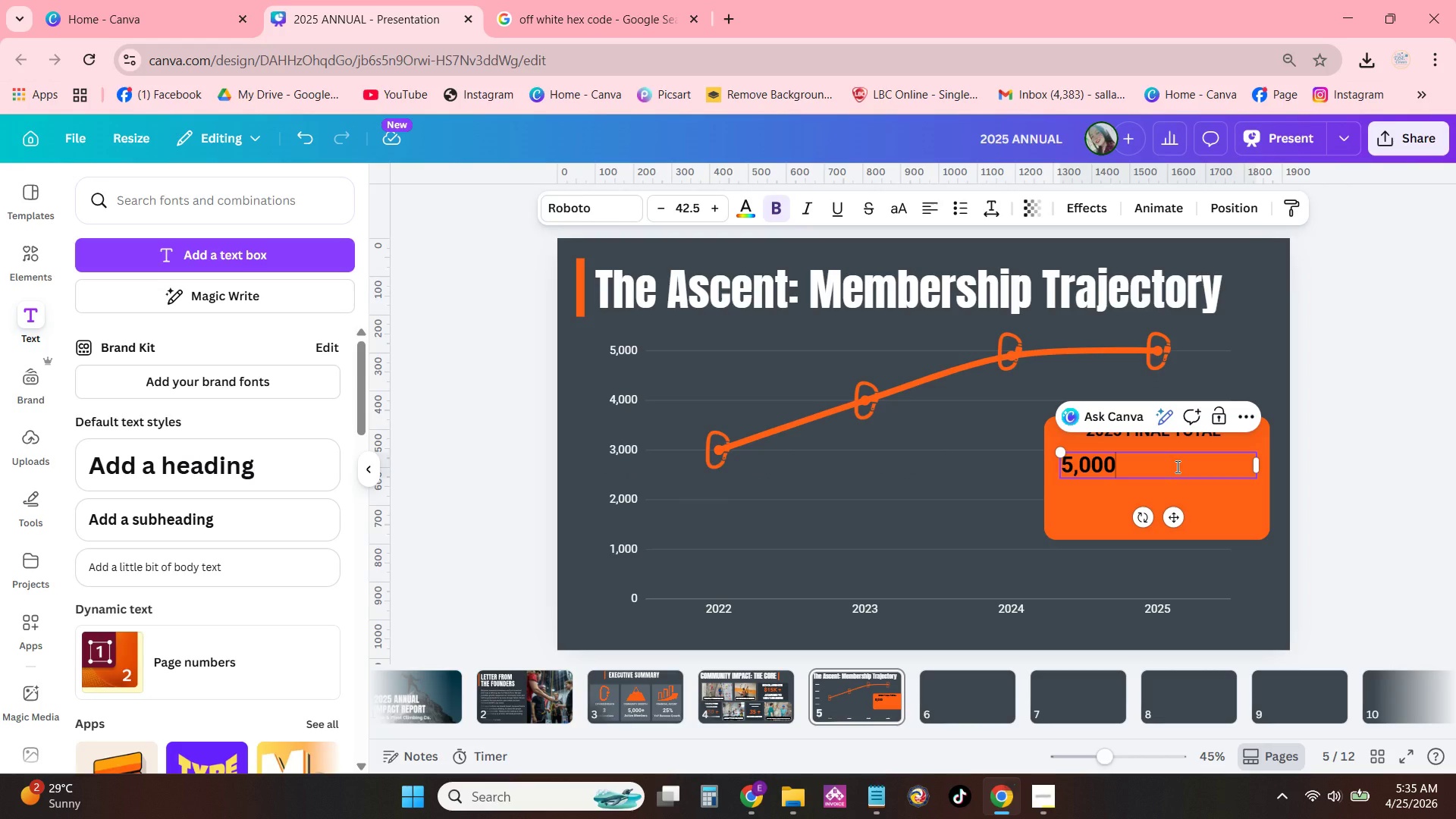 
key(Shift+Equal)
 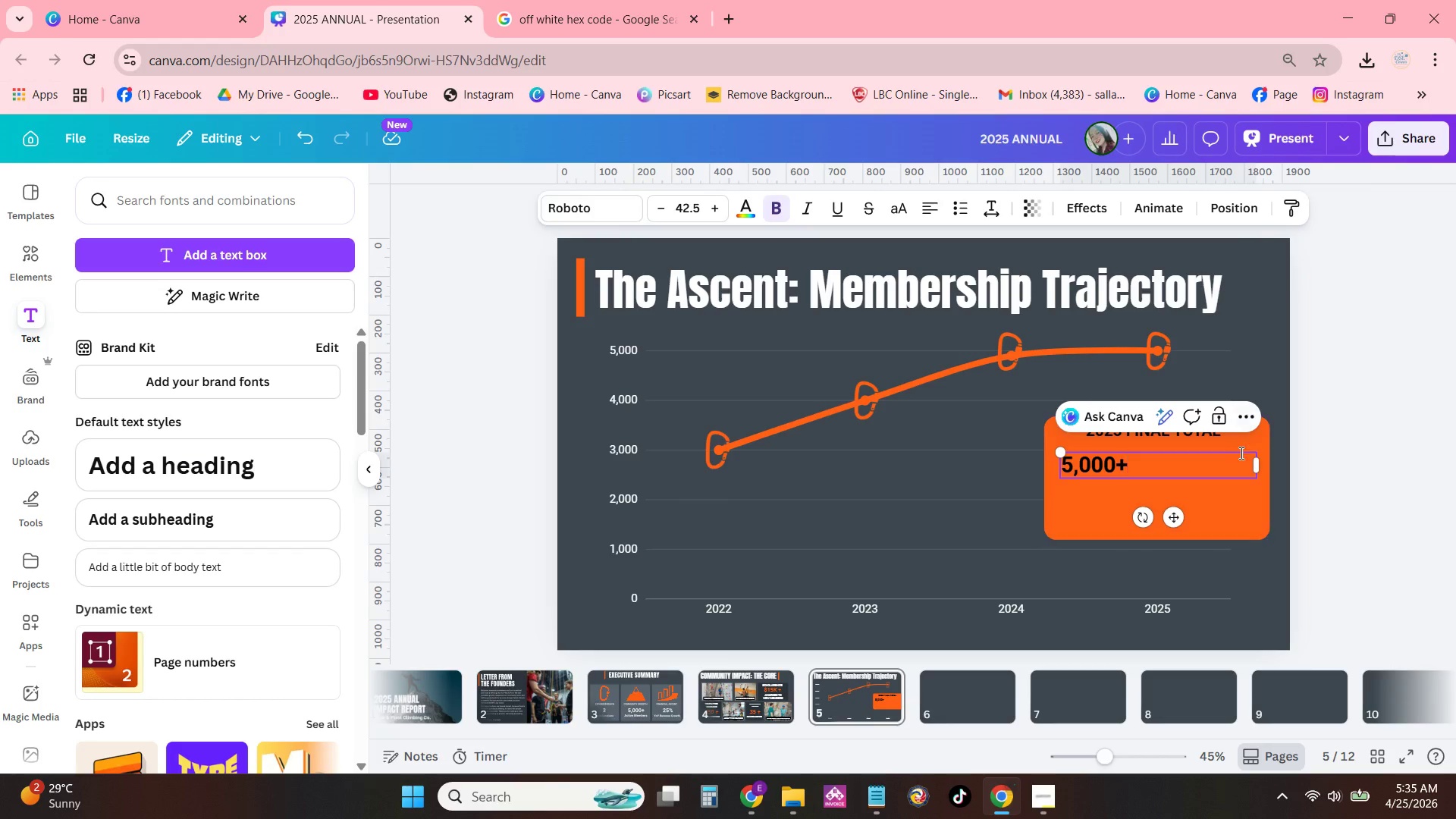 
left_click_drag(start_coordinate=[1260, 466], to_coordinate=[1139, 473])
 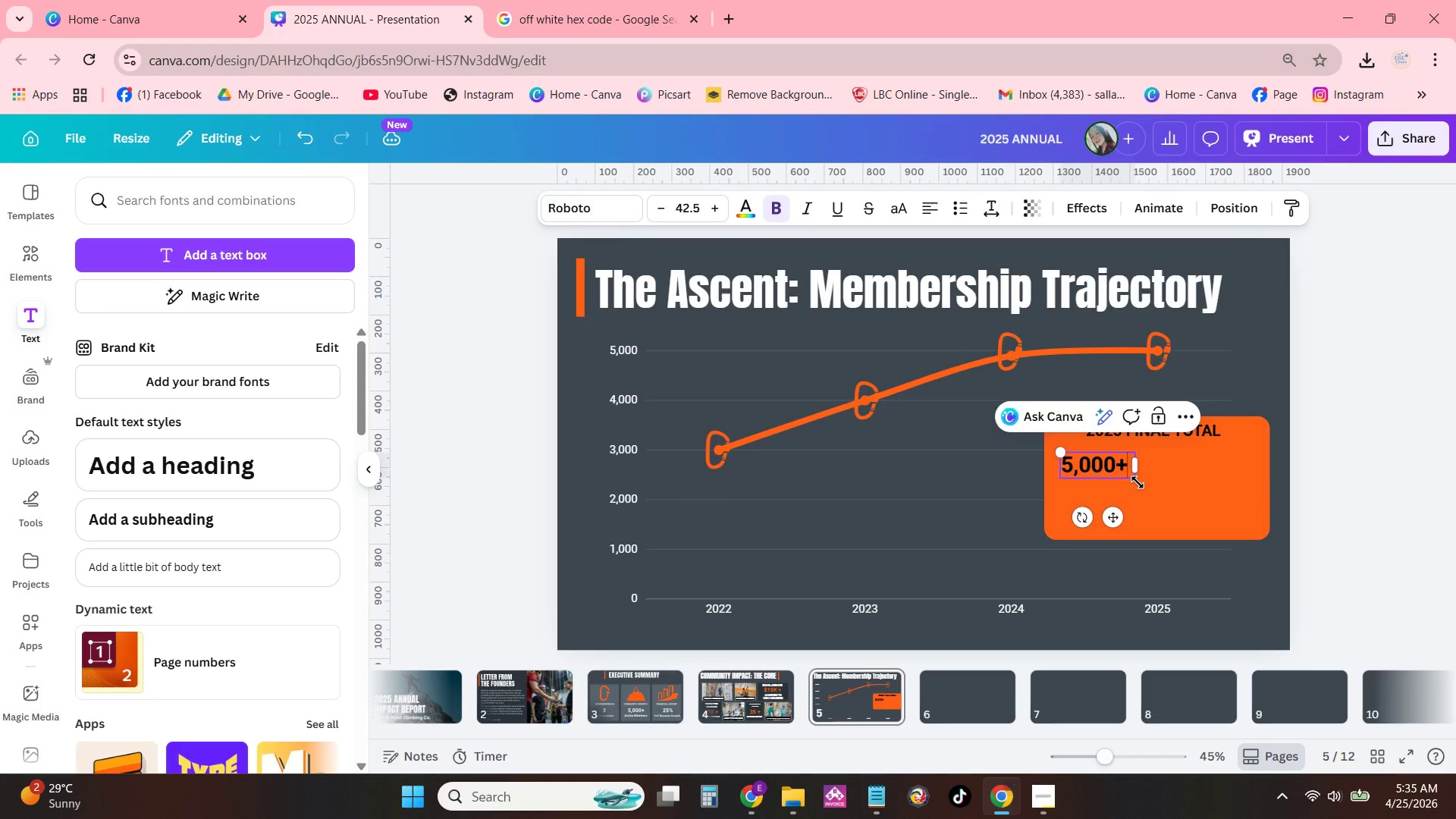 
left_click_drag(start_coordinate=[1138, 482], to_coordinate=[1242, 513])
 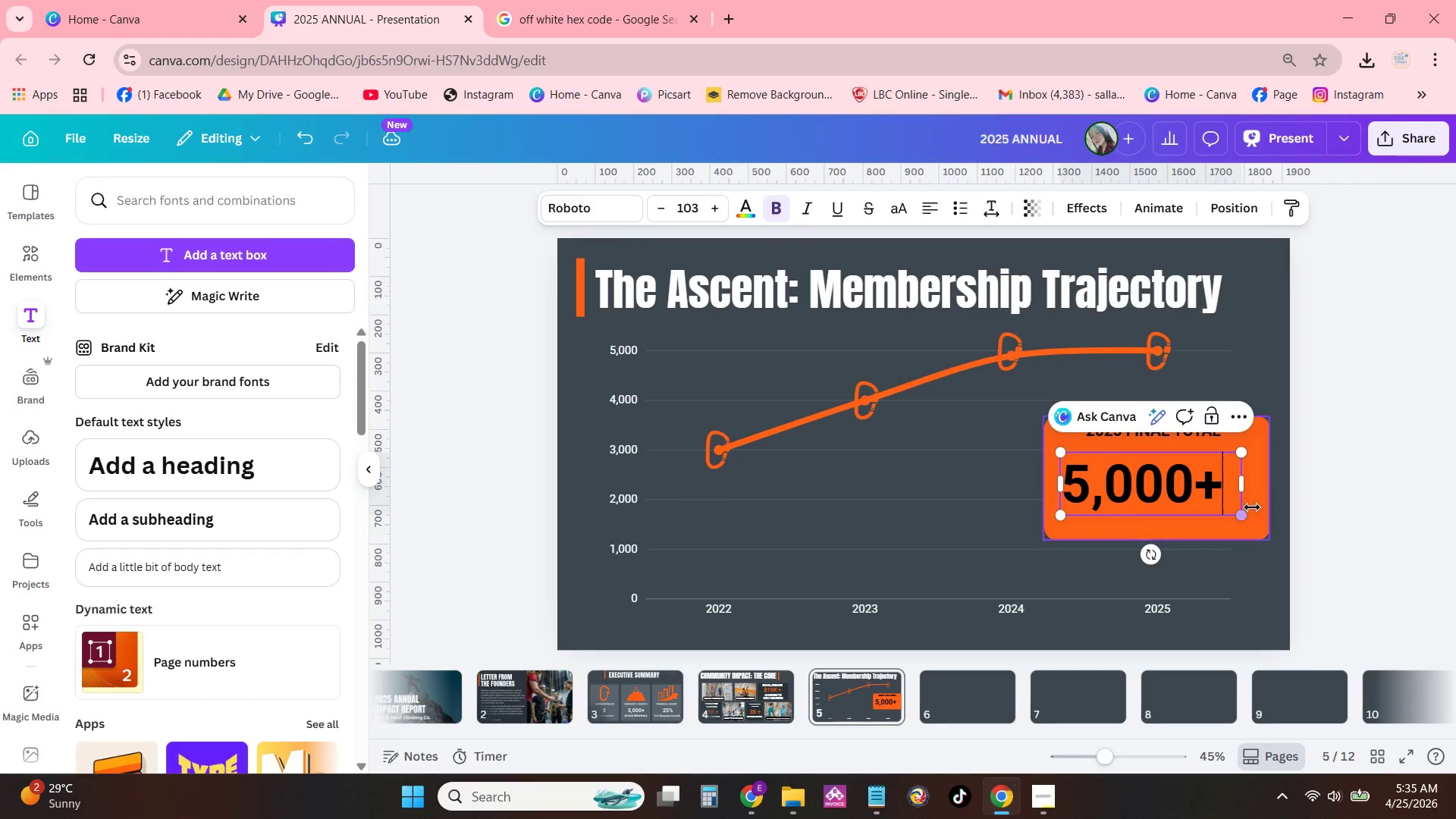 
left_click([1252, 507])
 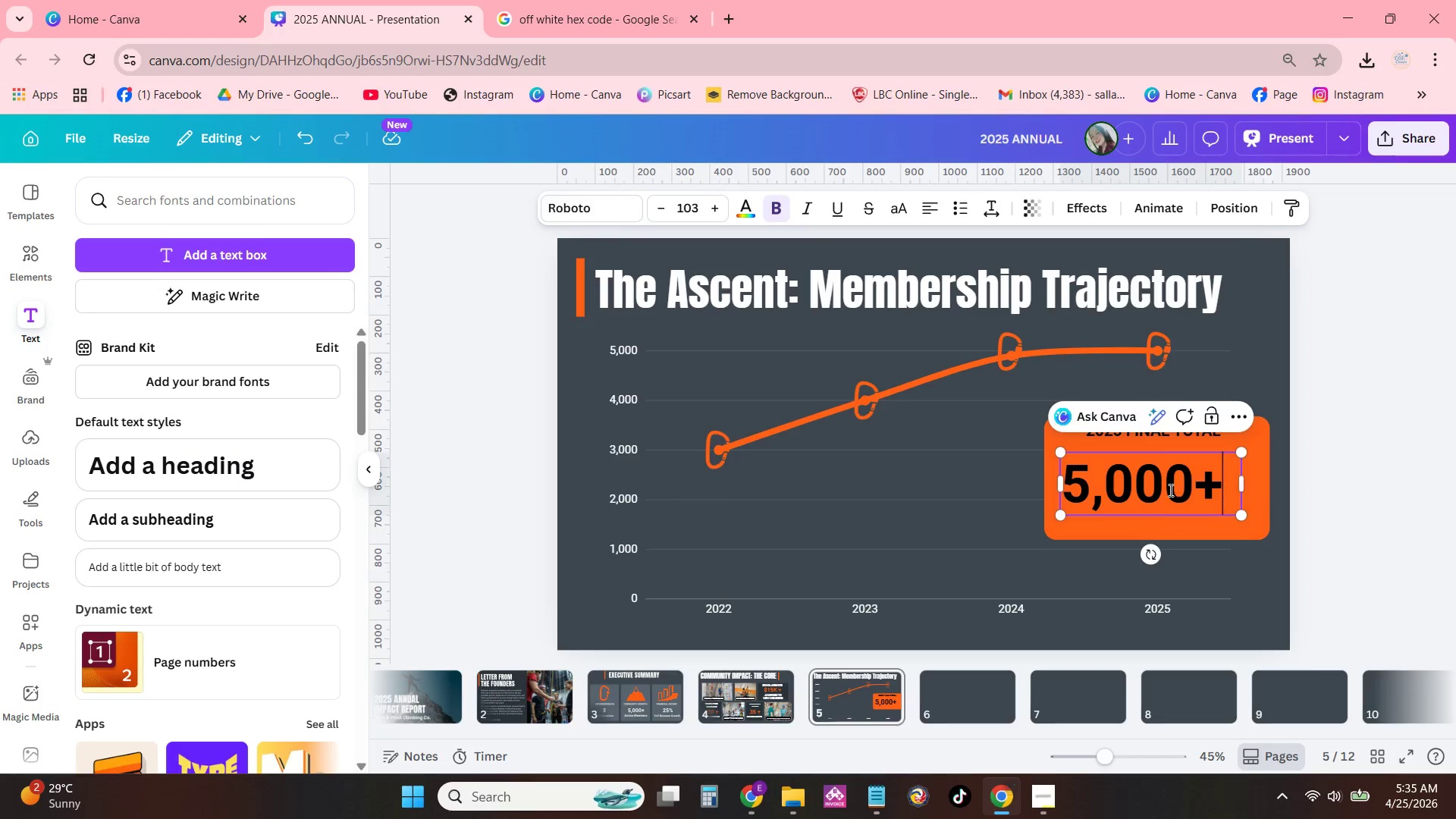 
left_click_drag(start_coordinate=[1169, 490], to_coordinate=[1199, 488])
 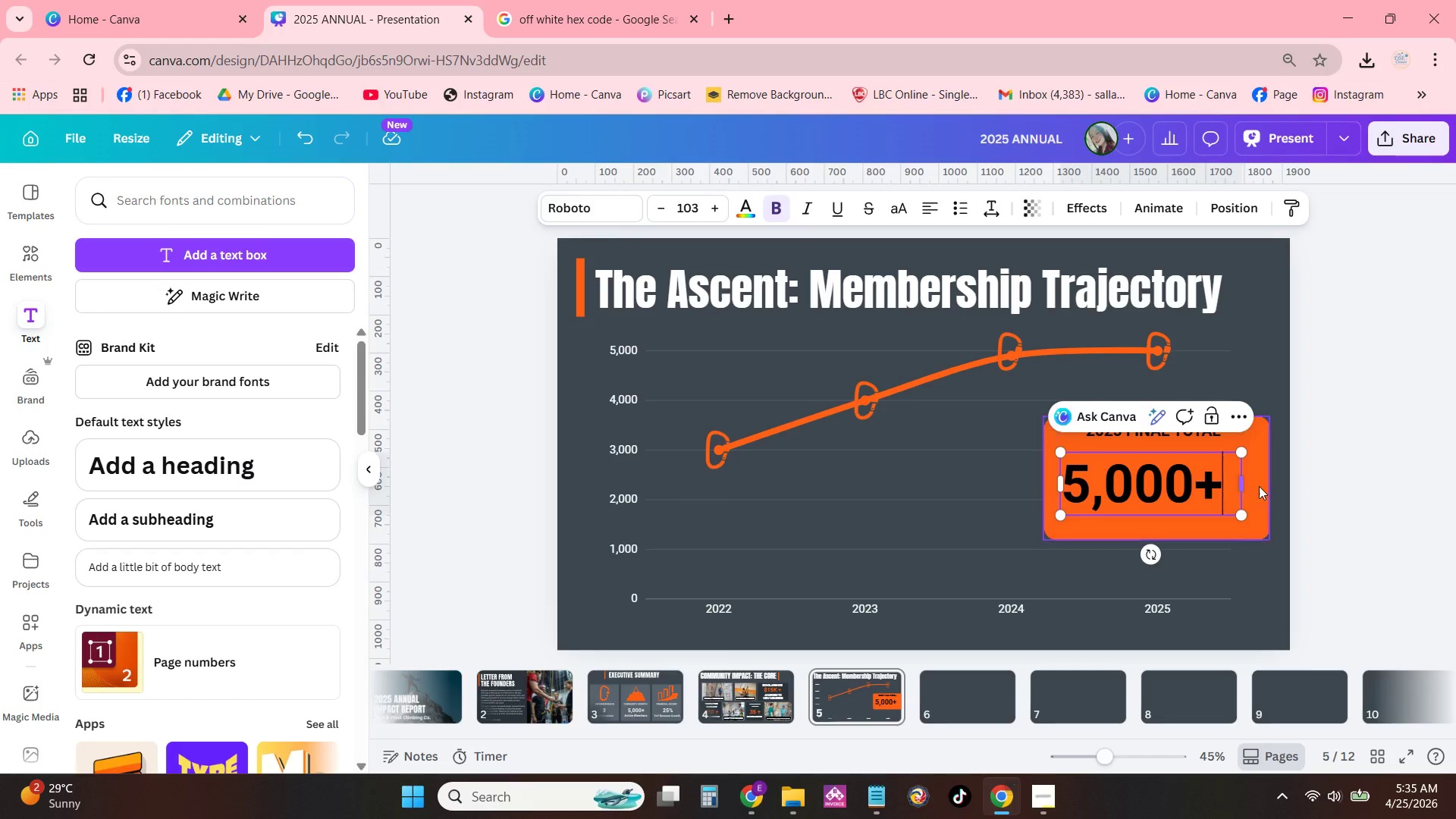 
double_click([1260, 483])
 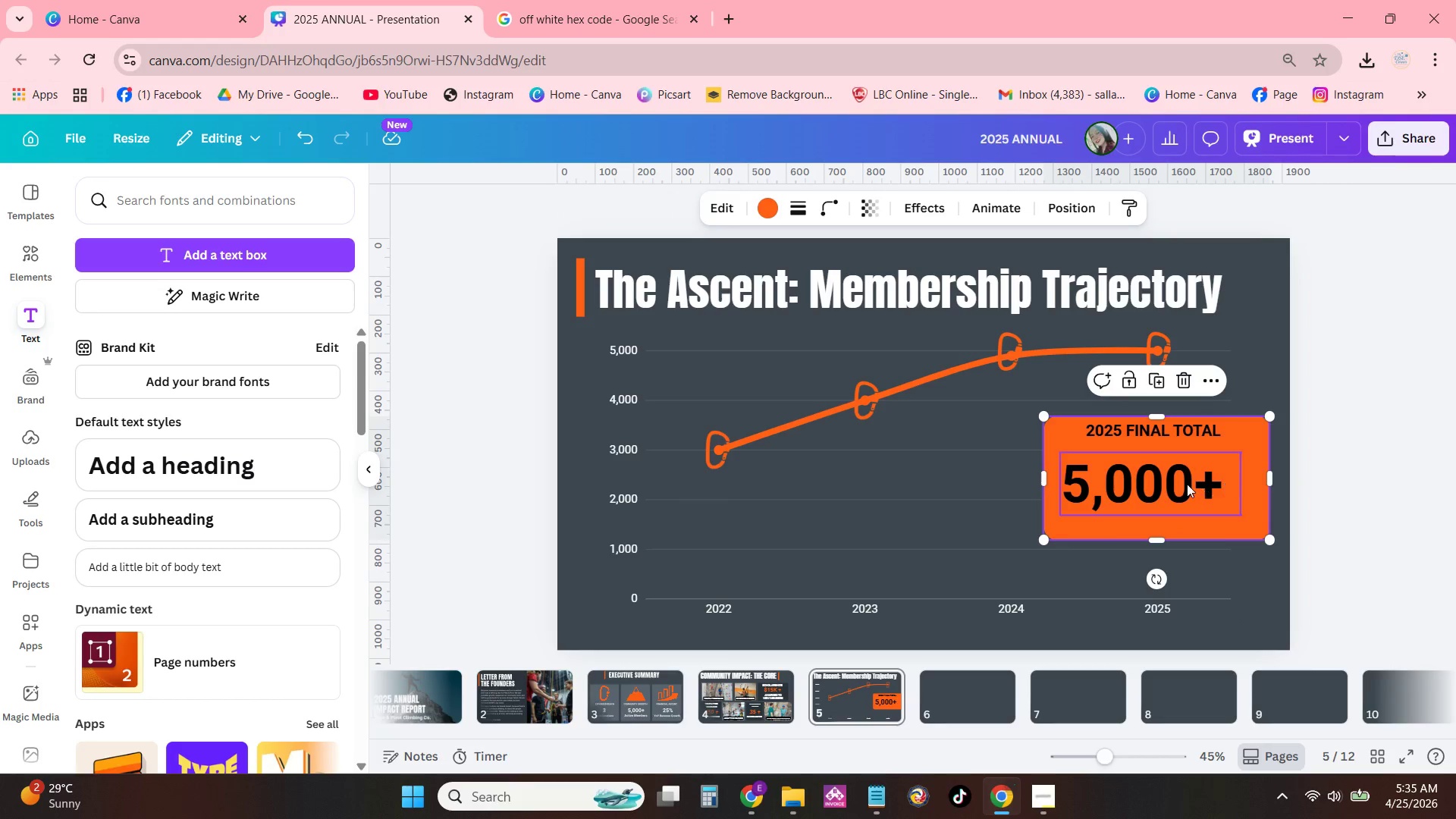 
left_click_drag(start_coordinate=[1187, 484], to_coordinate=[1204, 478])
 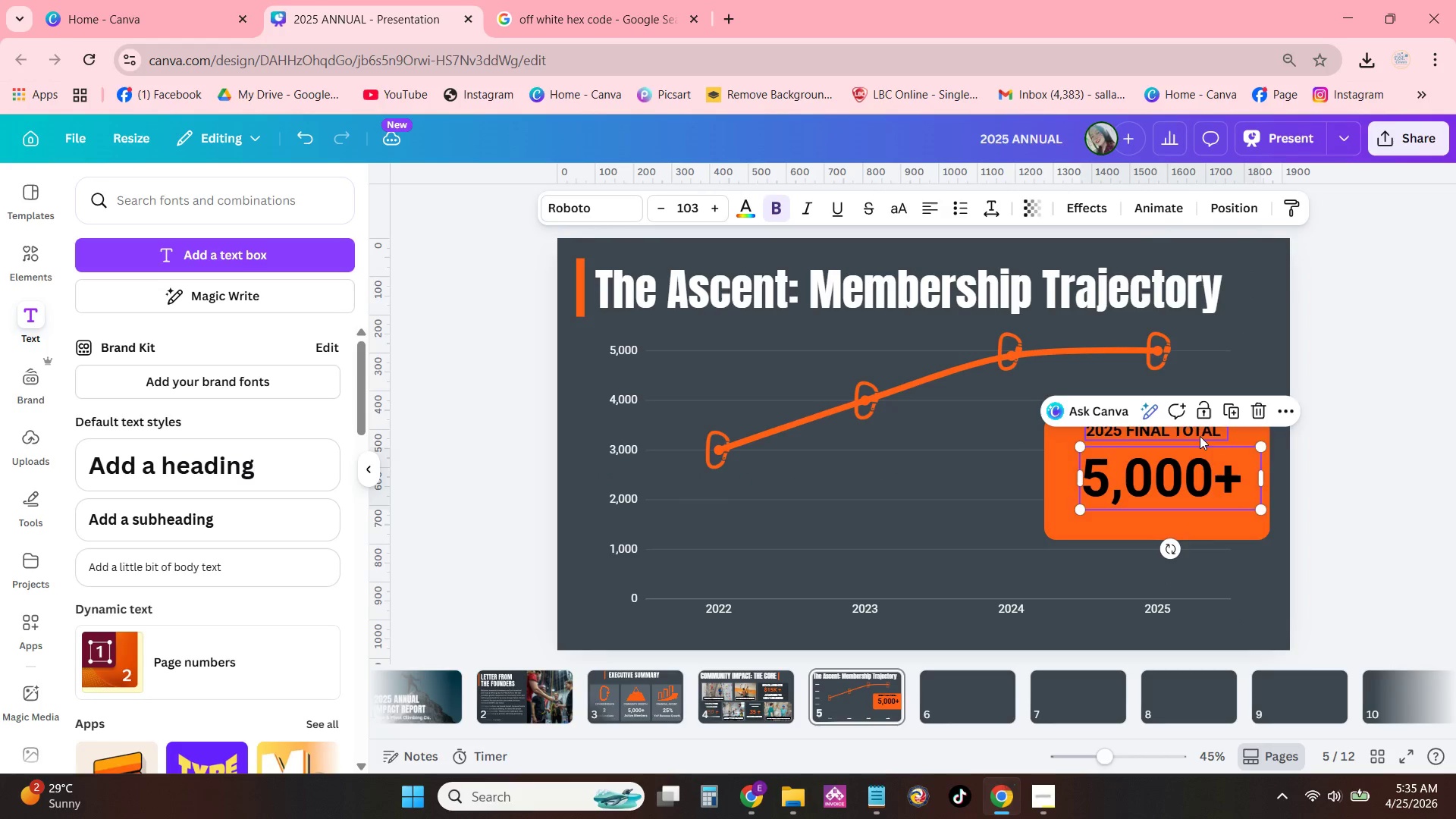 
left_click([1199, 435])
 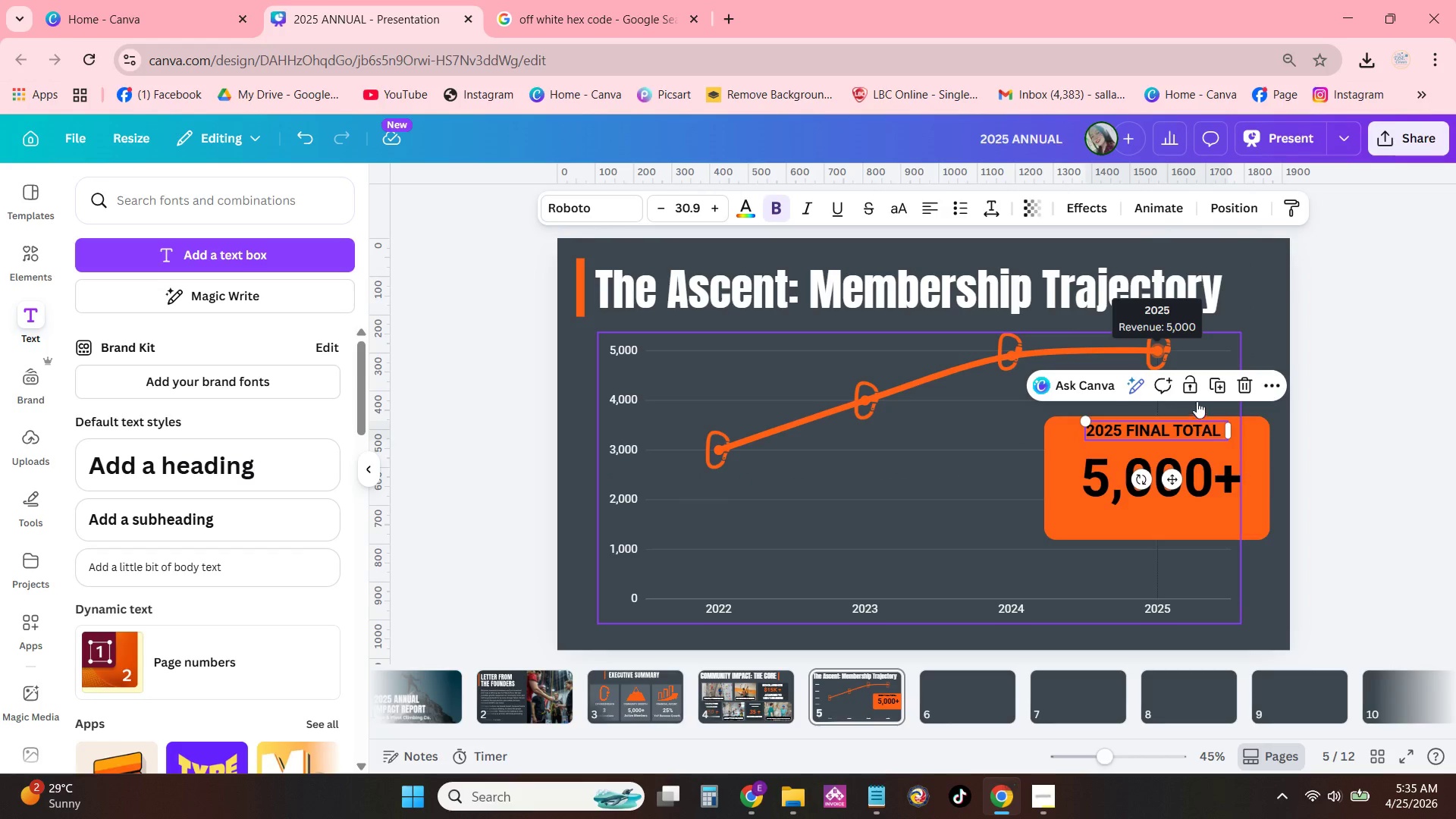 
left_click([1212, 393])
 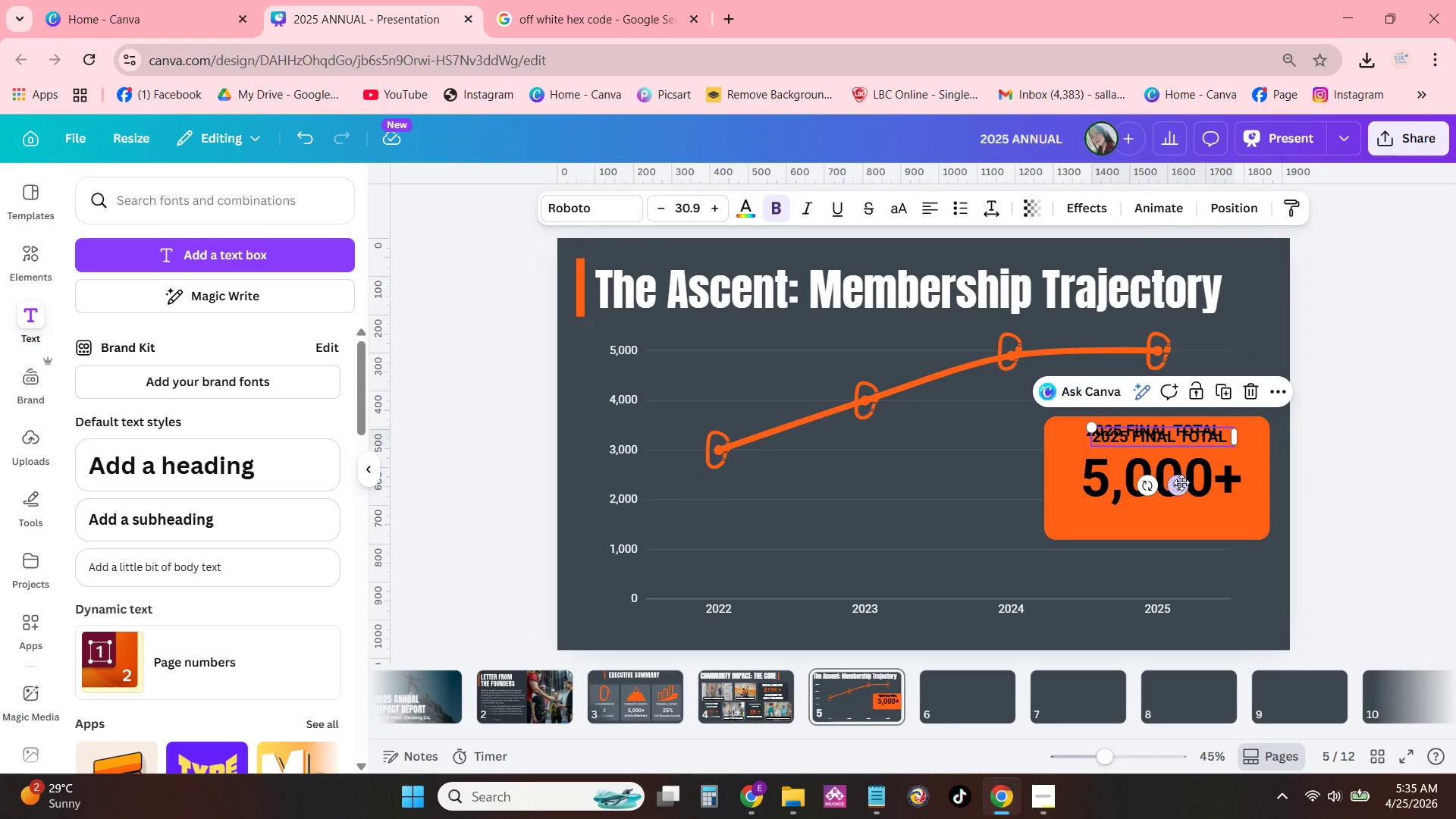 
left_click_drag(start_coordinate=[1176, 486], to_coordinate=[1171, 573])
 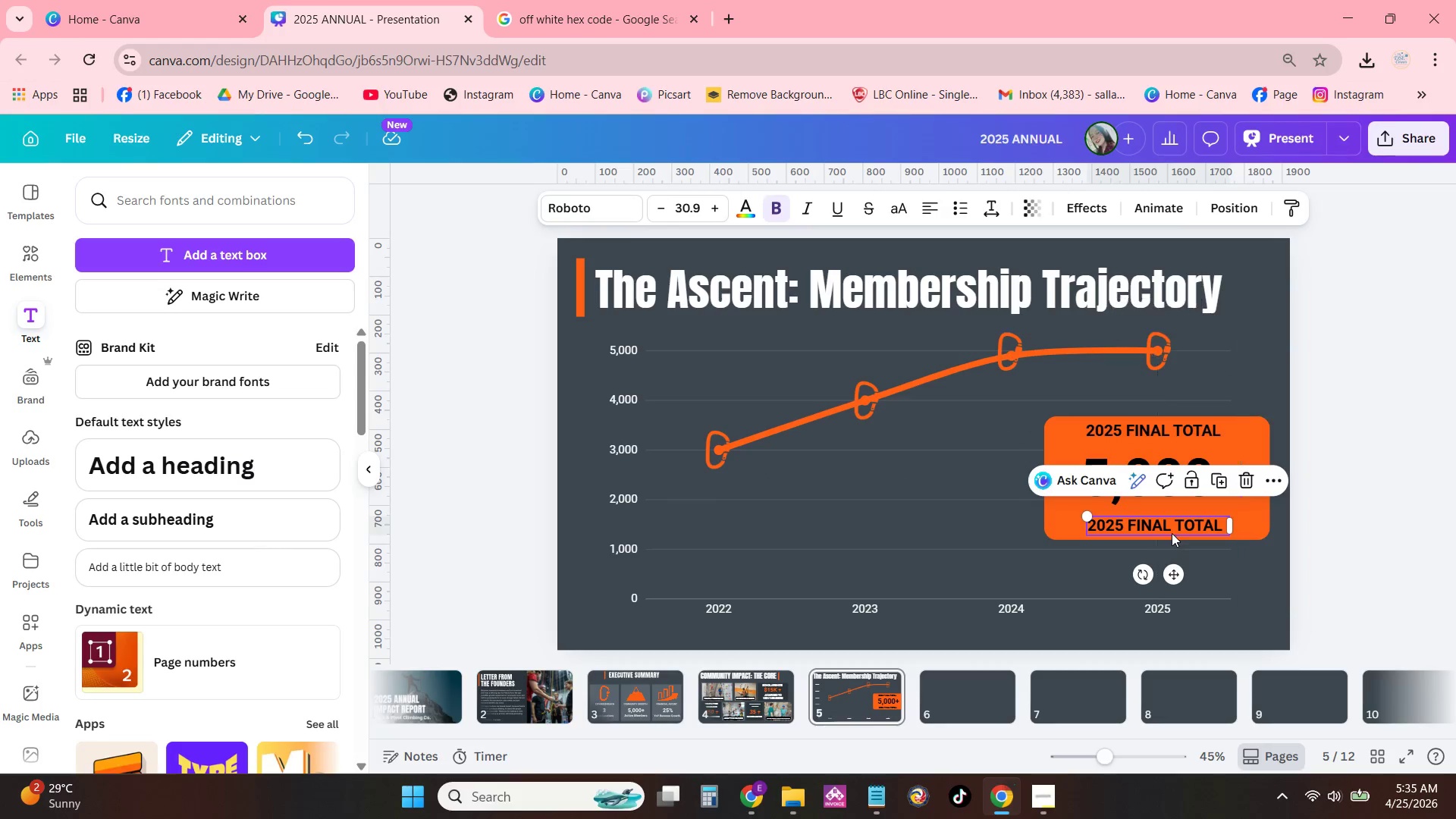 
left_click([1172, 533])
 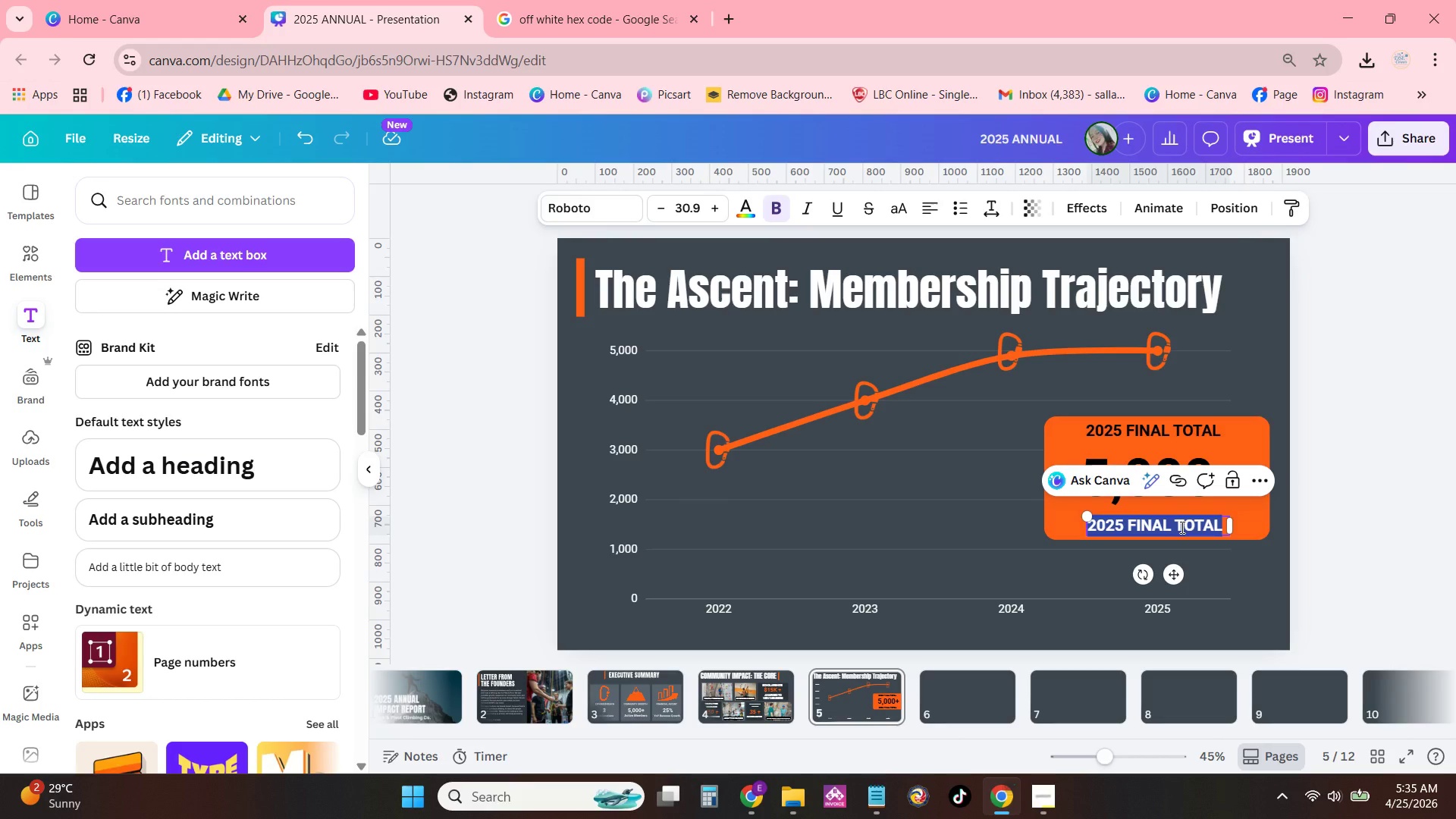 
type(ACI=)
key(Backspace)
type(TI)
key(Backspace)
key(Backspace)
key(Backspace)
type(TIVE MEMBERS)
 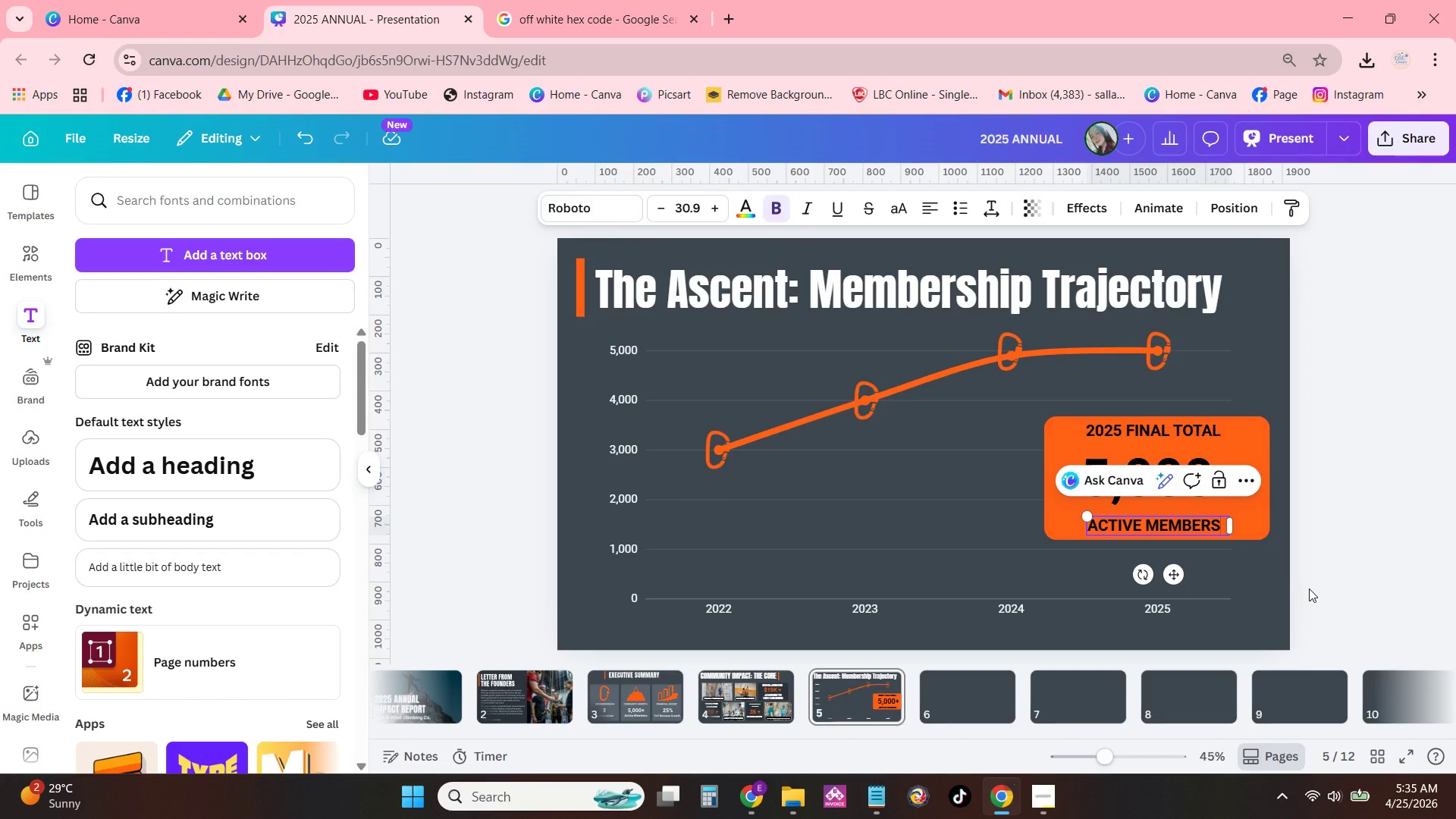 
left_click([1254, 566])
 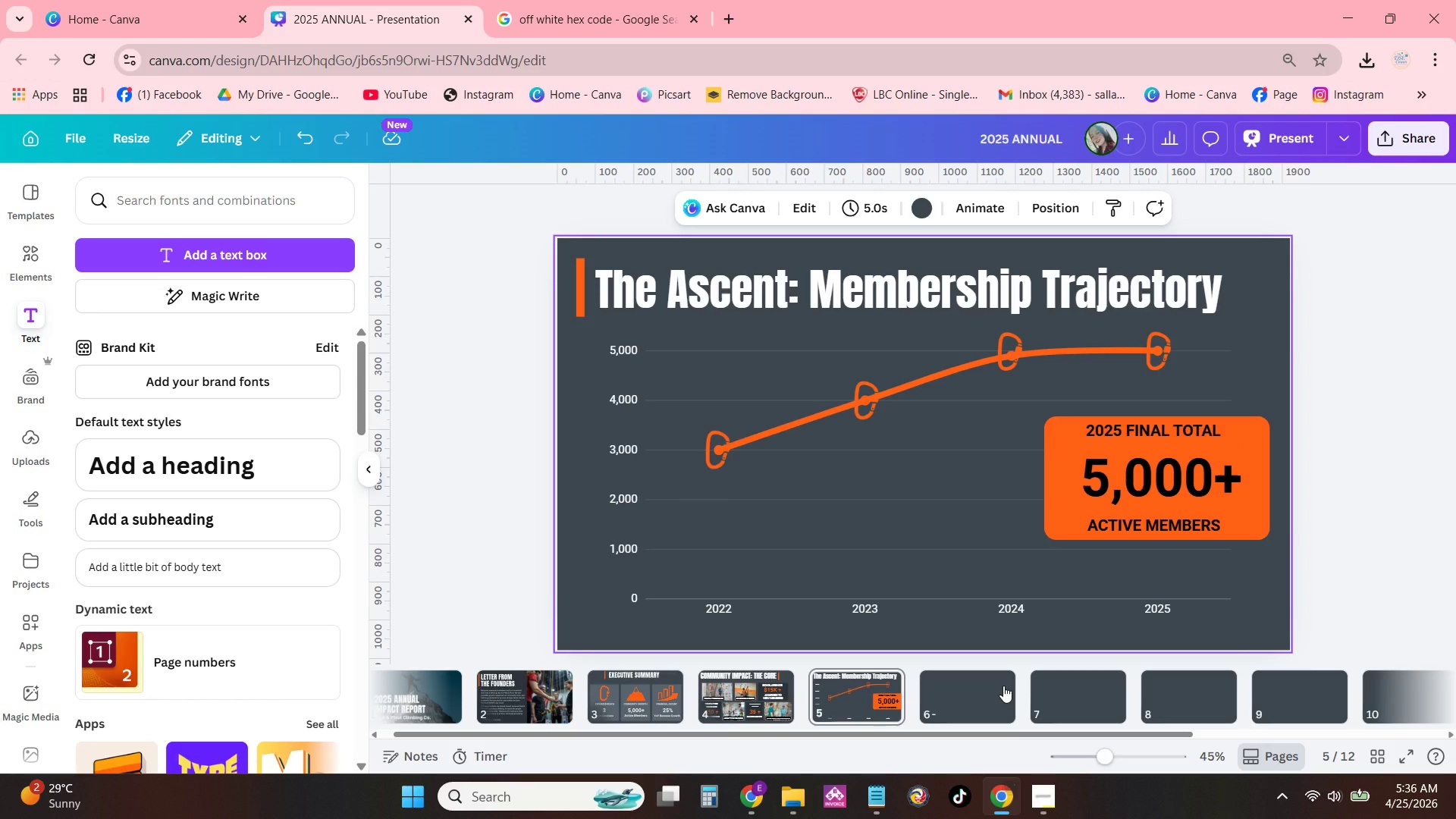 
wait(13.03)
 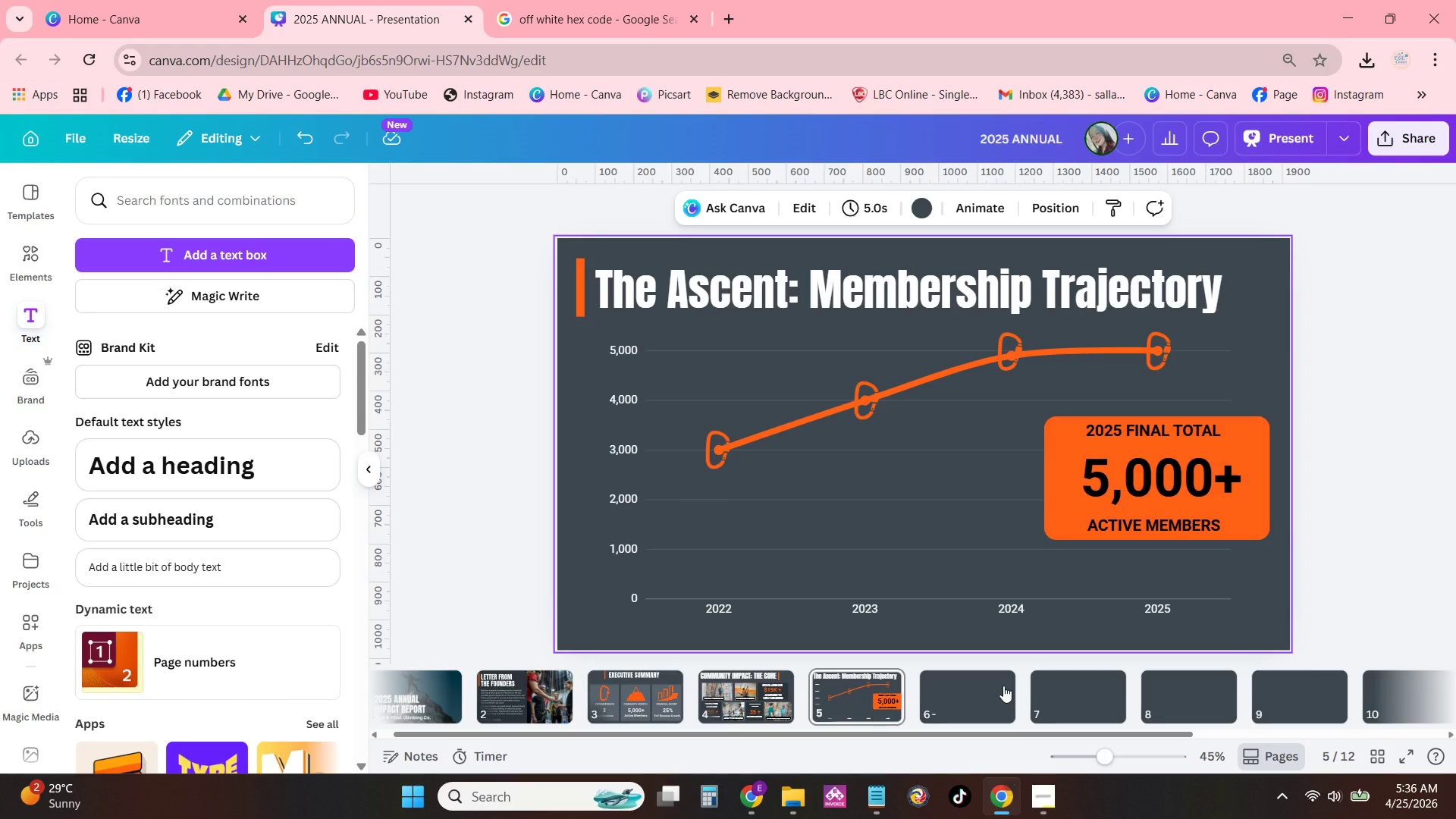 
left_click([875, 704])
 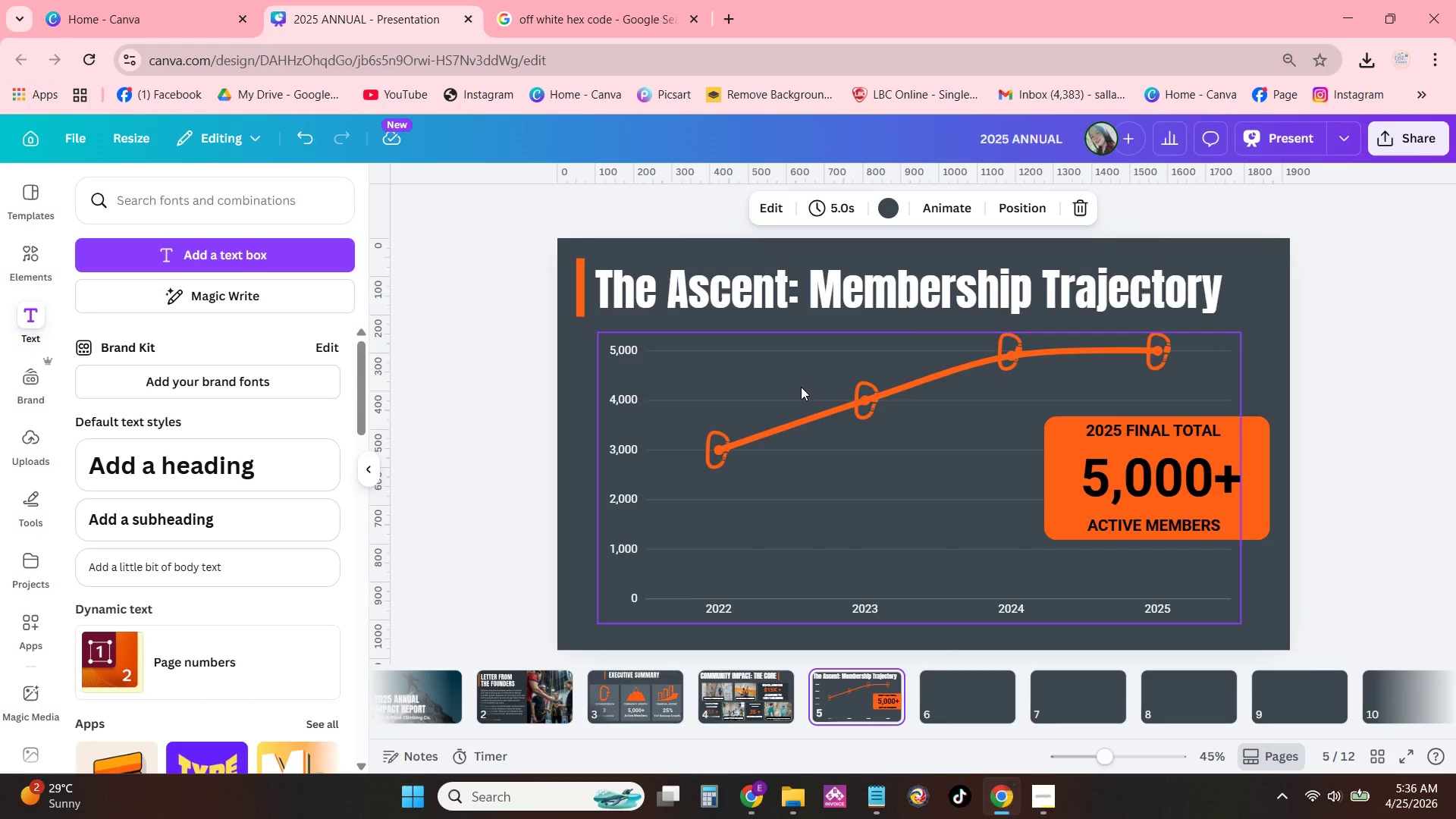 
left_click([722, 700])
 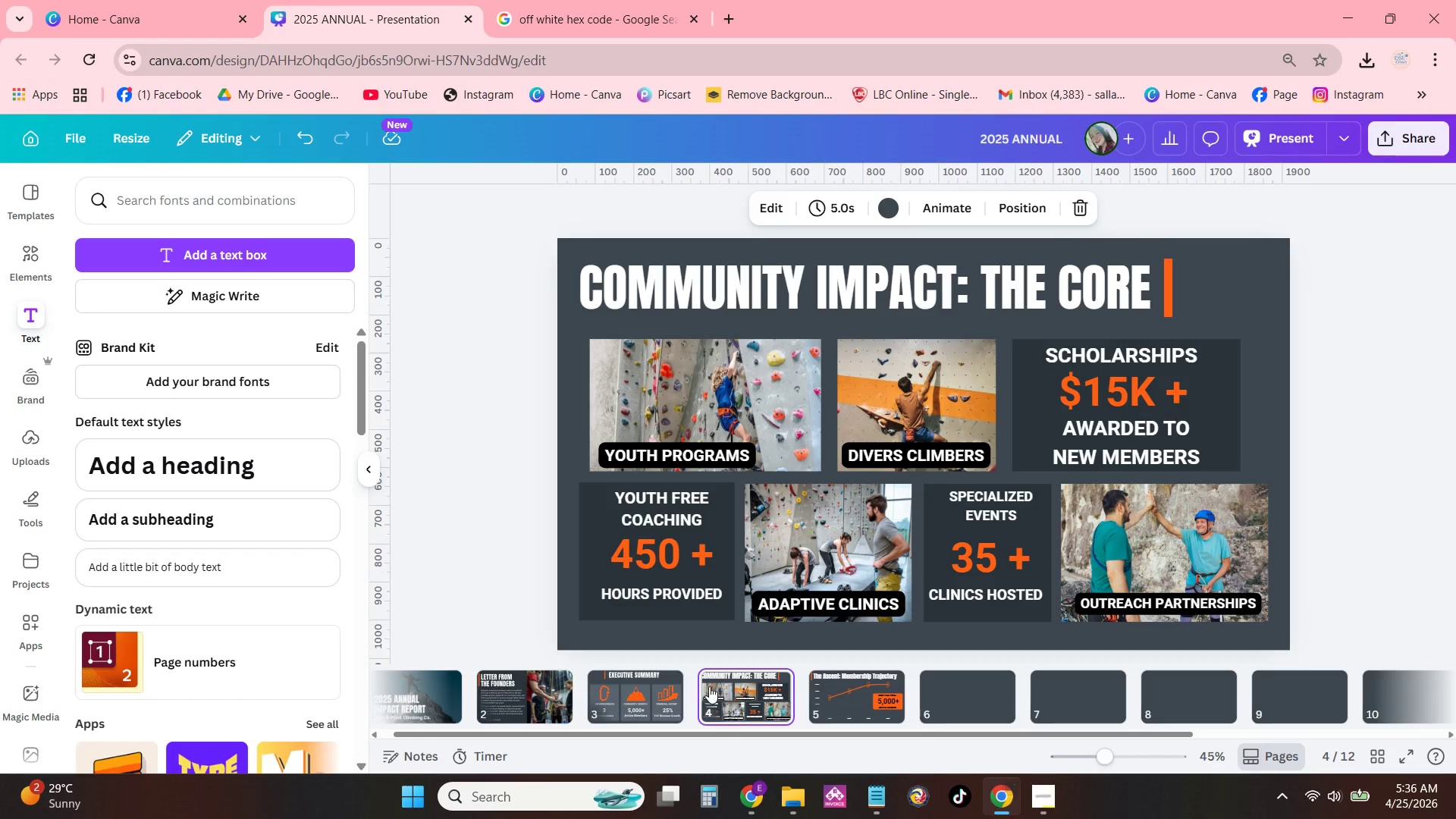 
left_click([657, 683])
 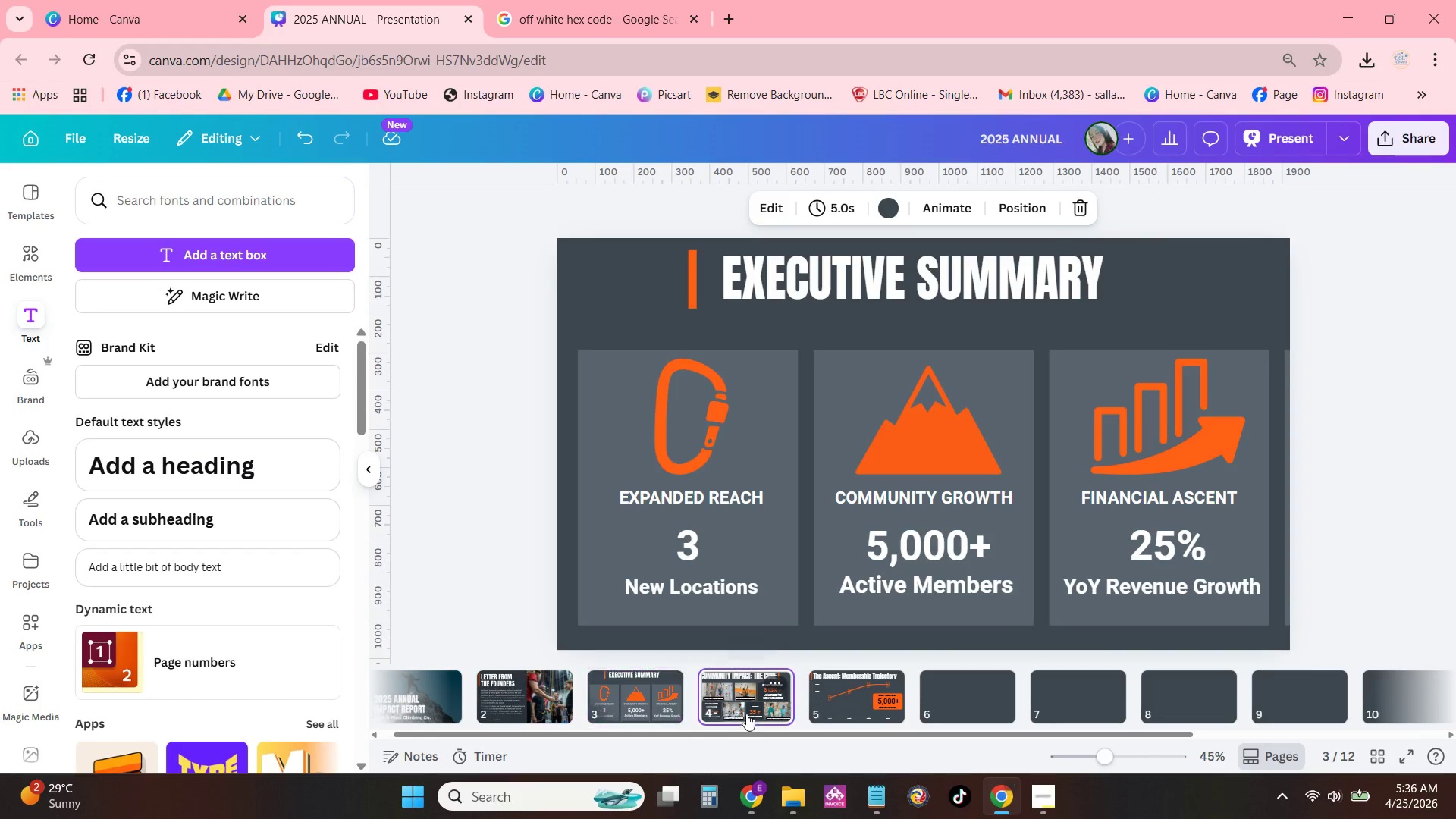 
double_click([861, 713])
 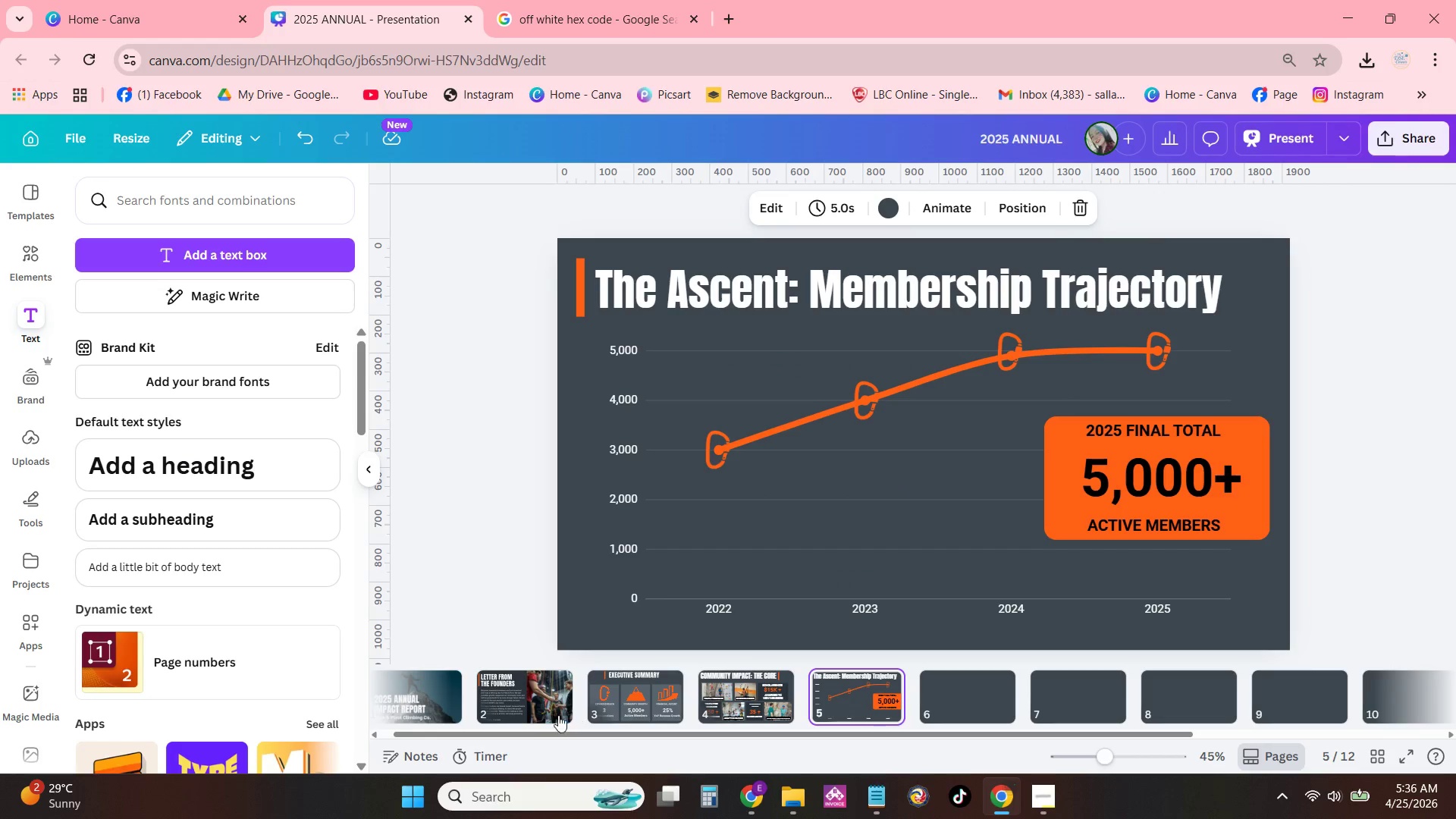 
left_click([516, 711])
 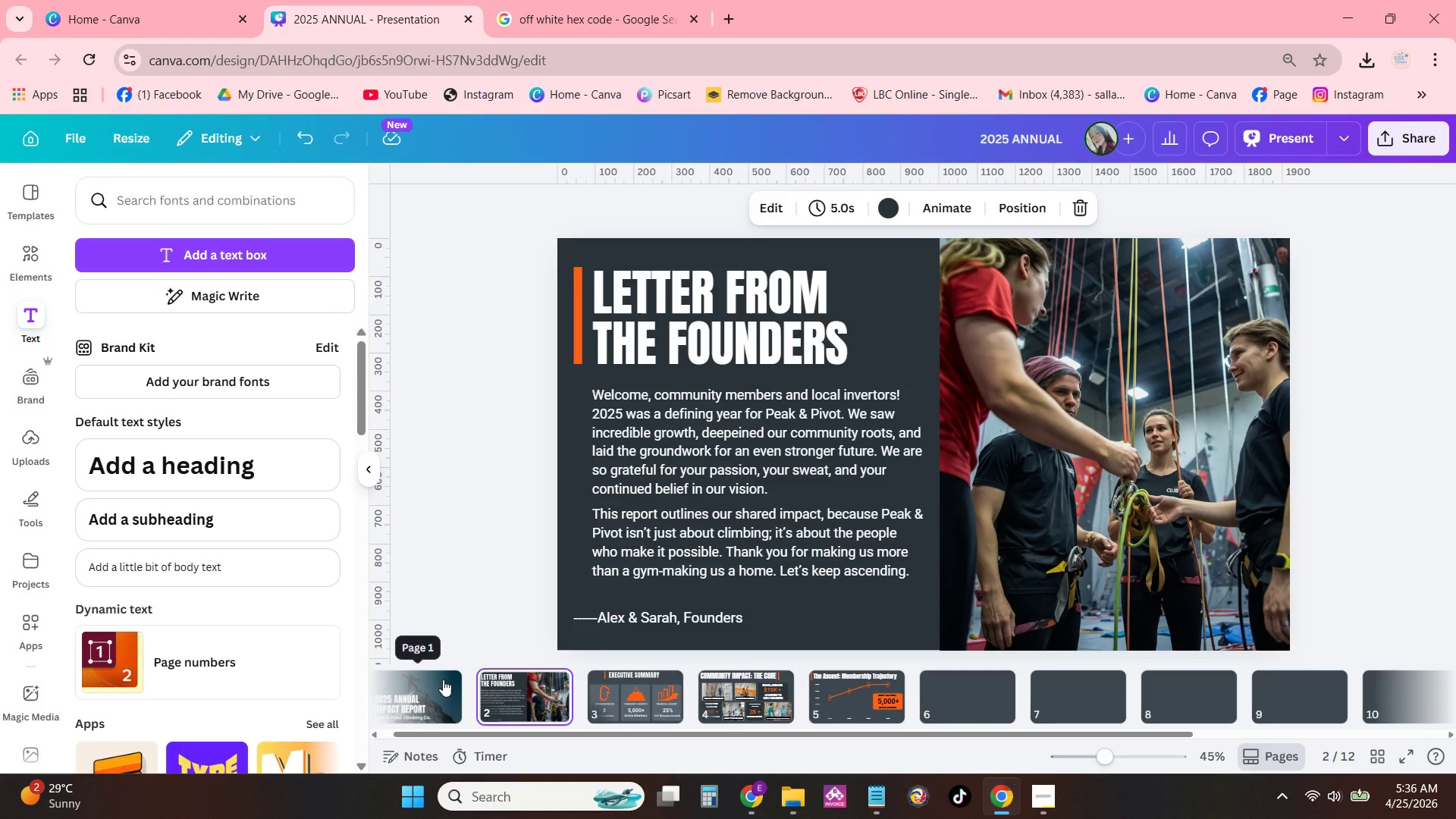 
left_click([439, 688])
 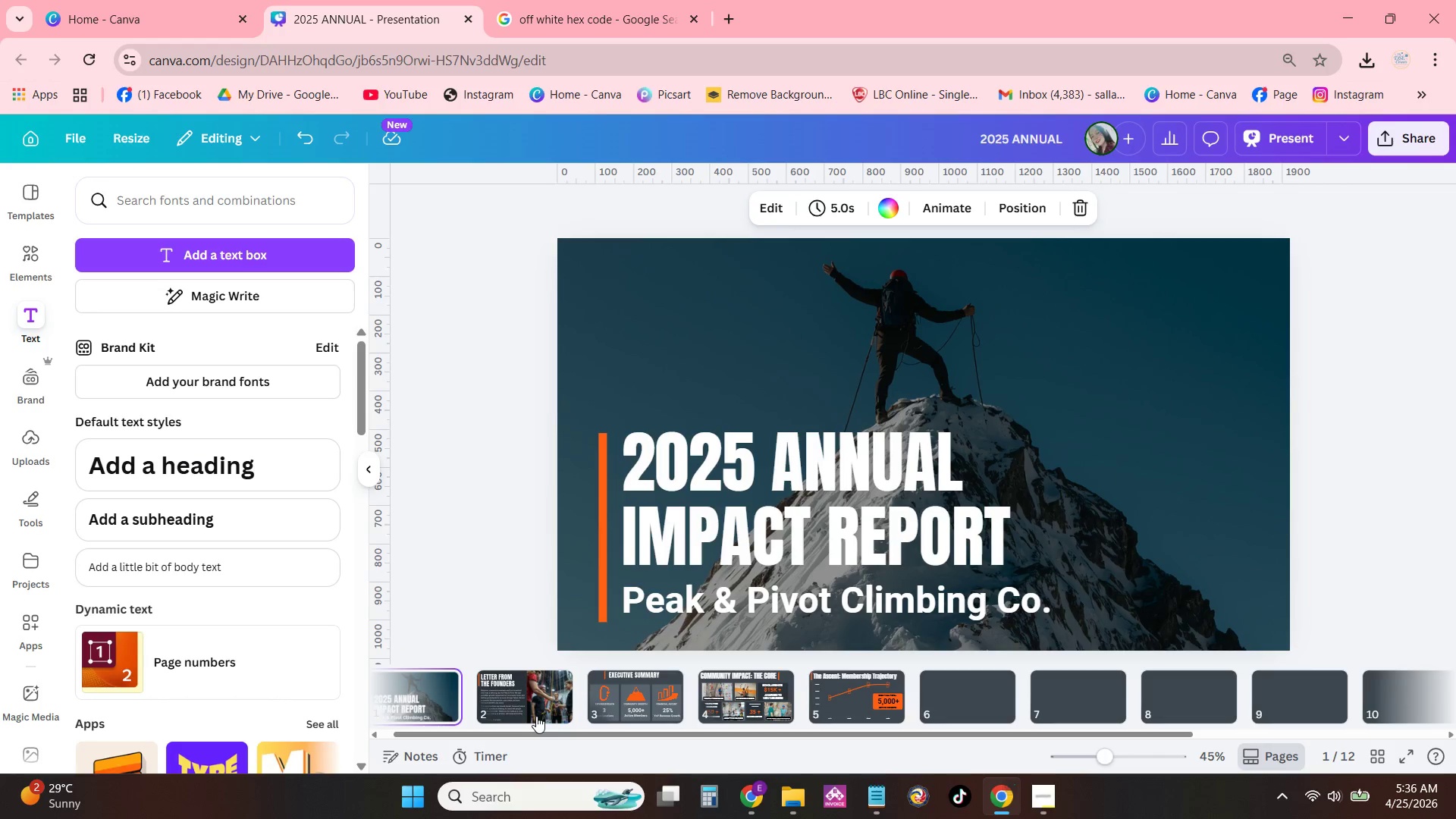 
double_click([629, 695])
 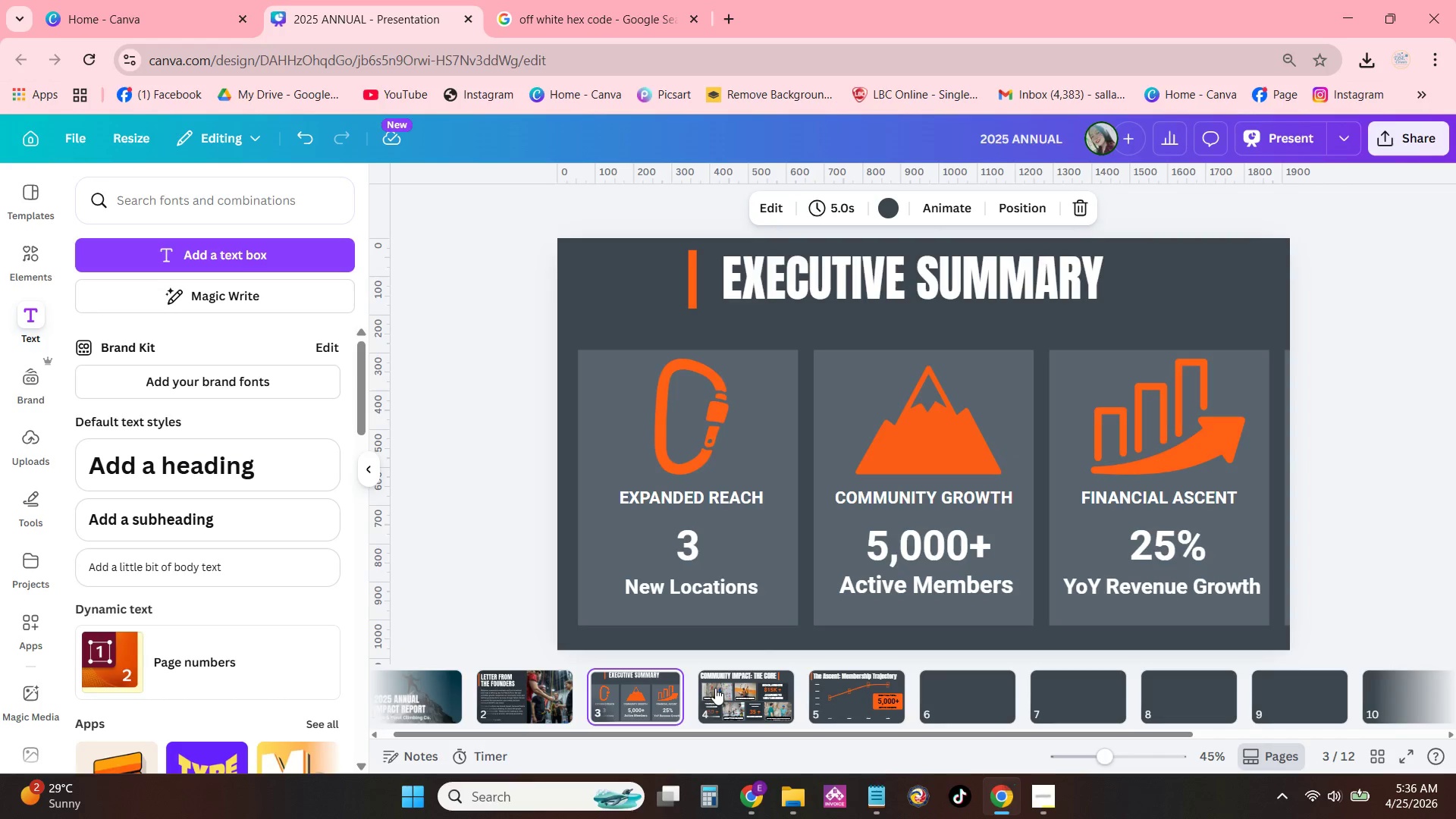 
left_click([725, 689])
 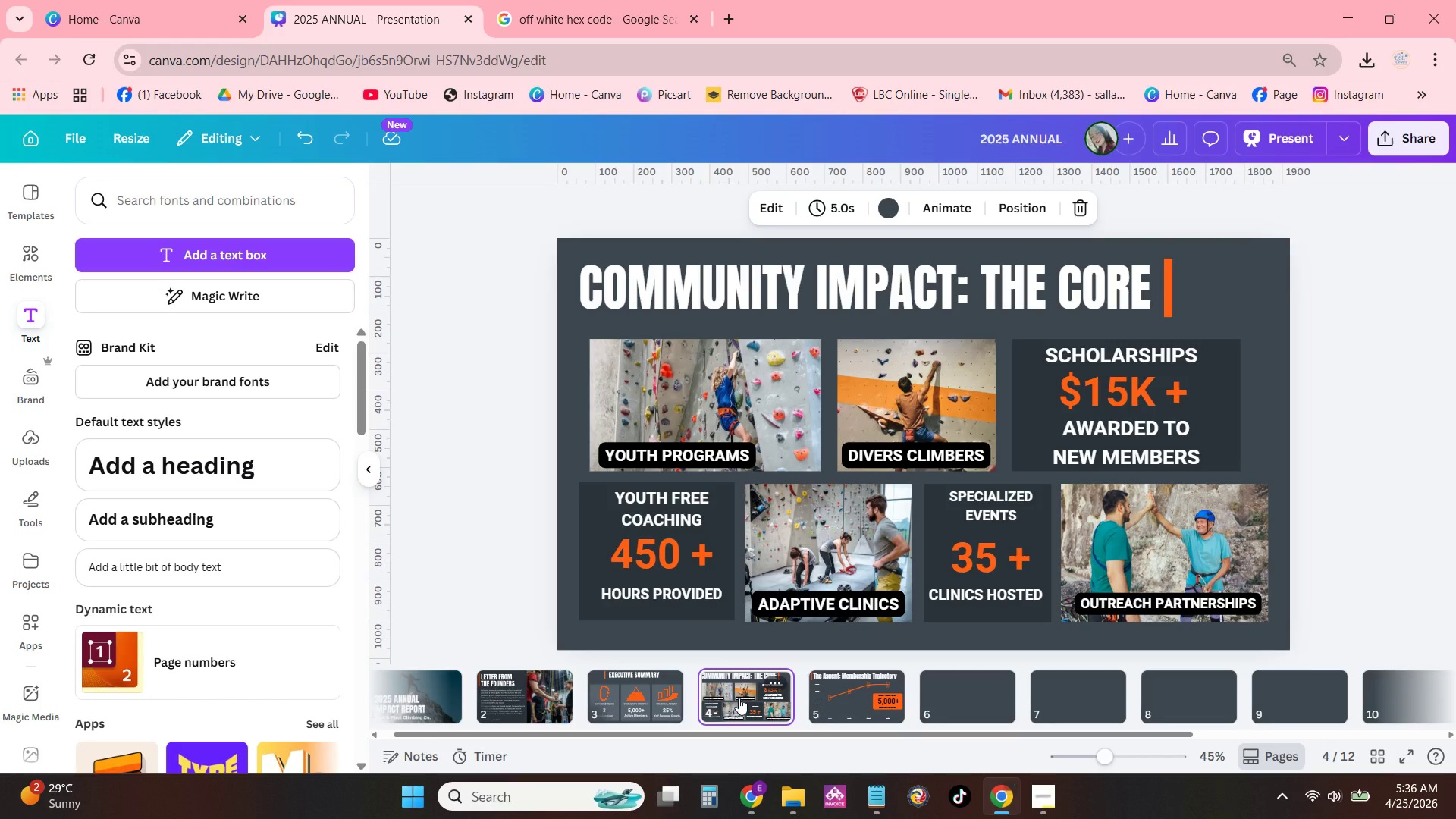 
wait(23.45)
 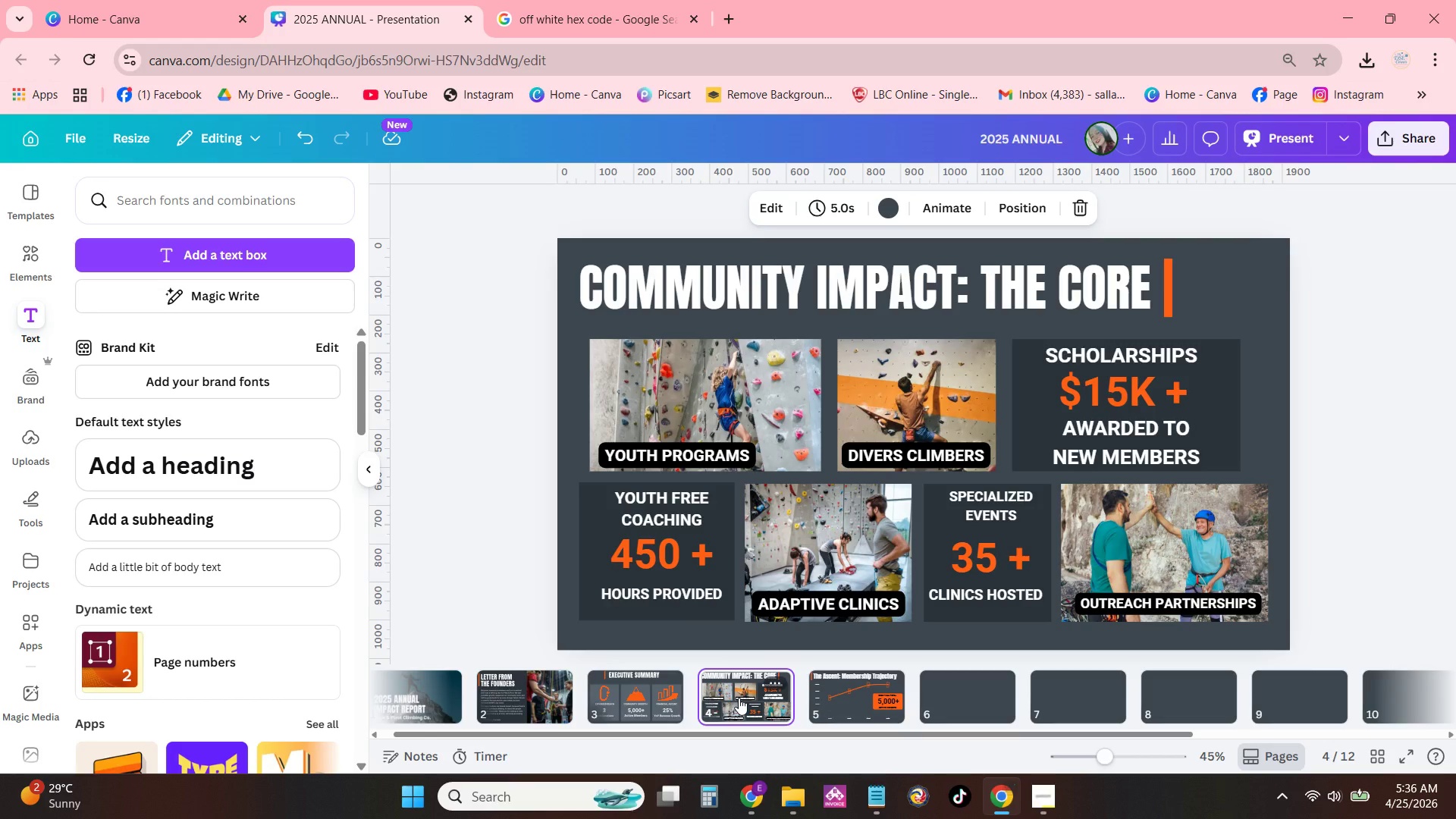 
double_click([1065, 692])
 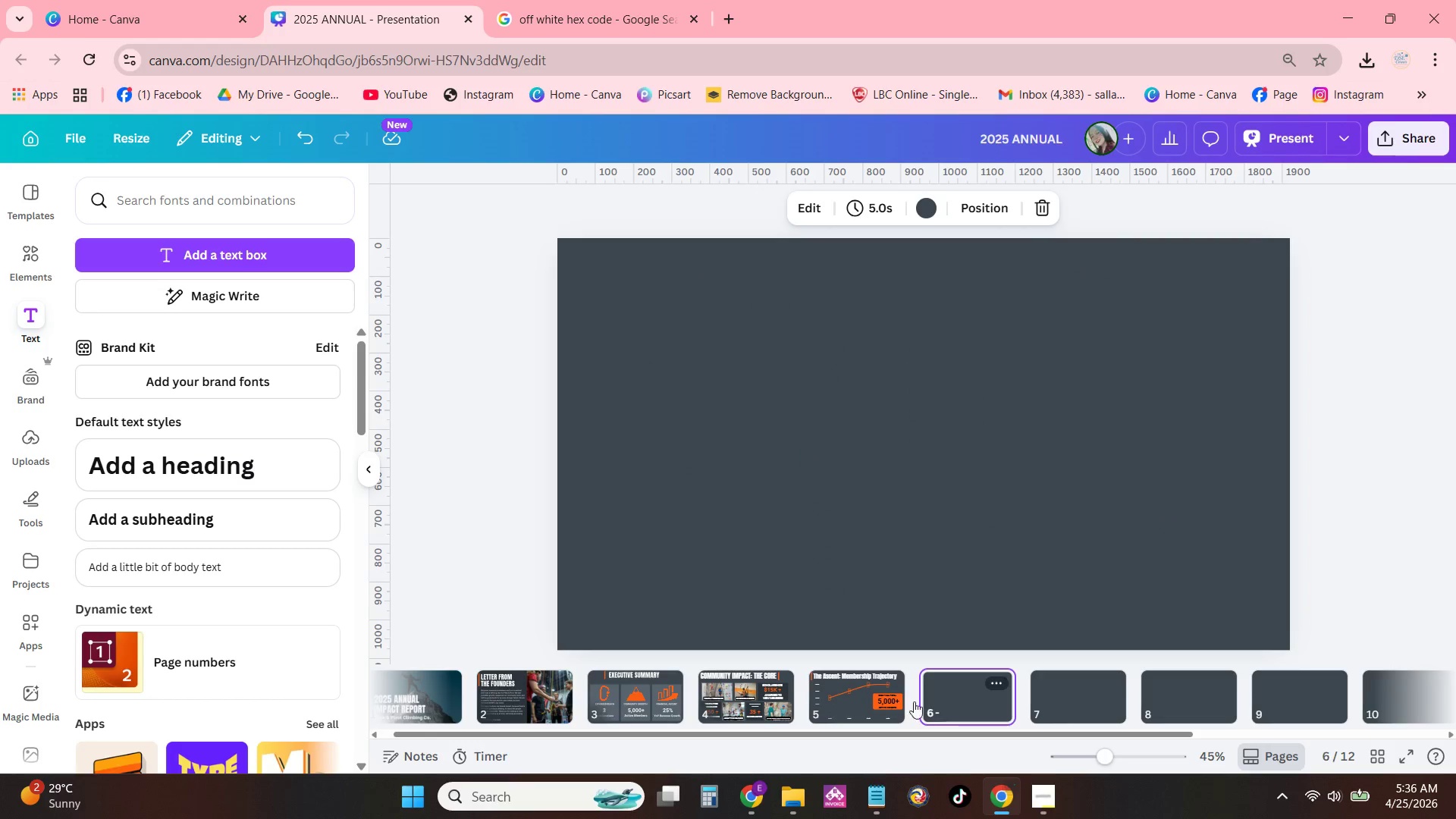 
double_click([904, 701])
 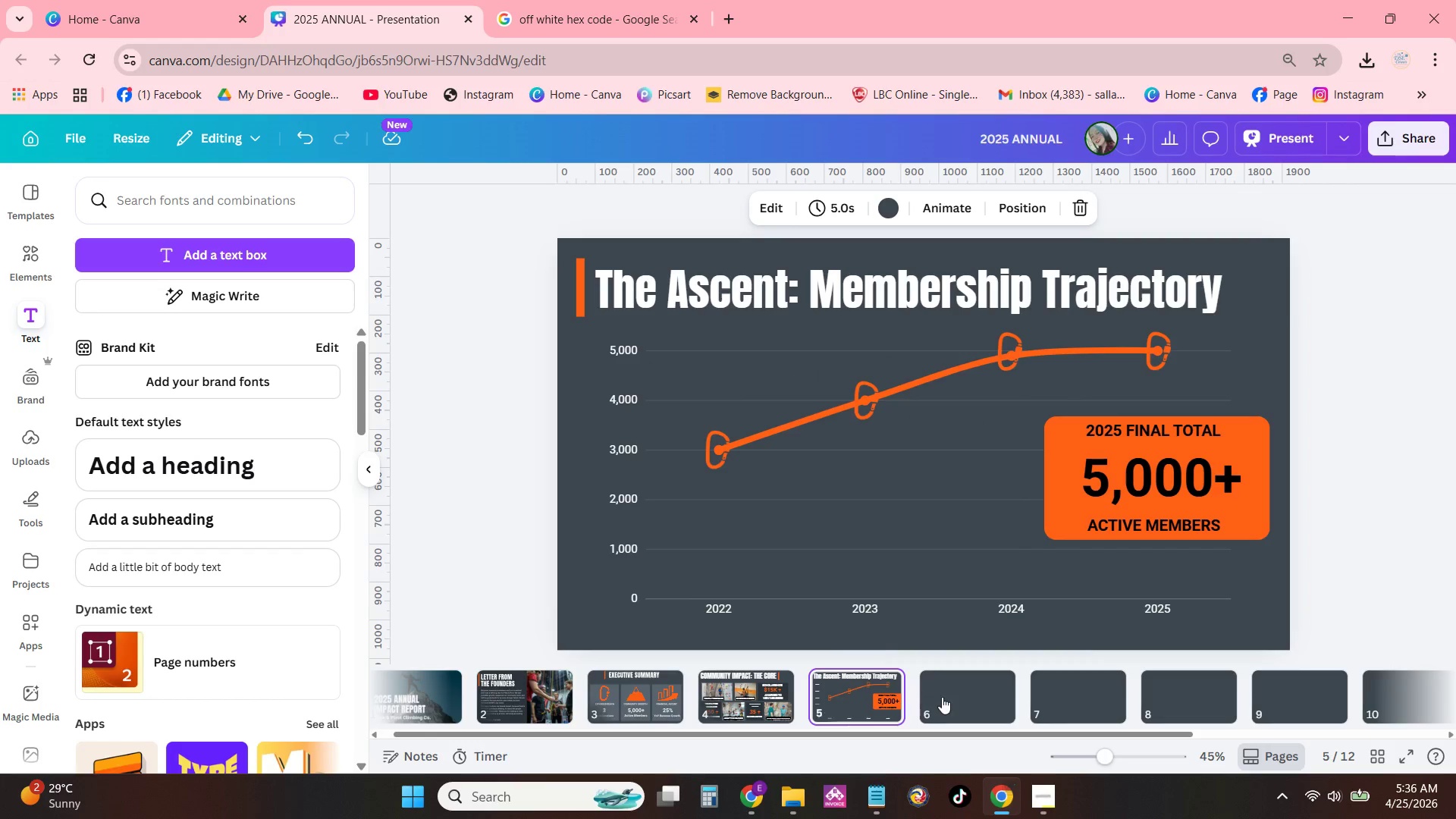 
left_click([942, 697])
 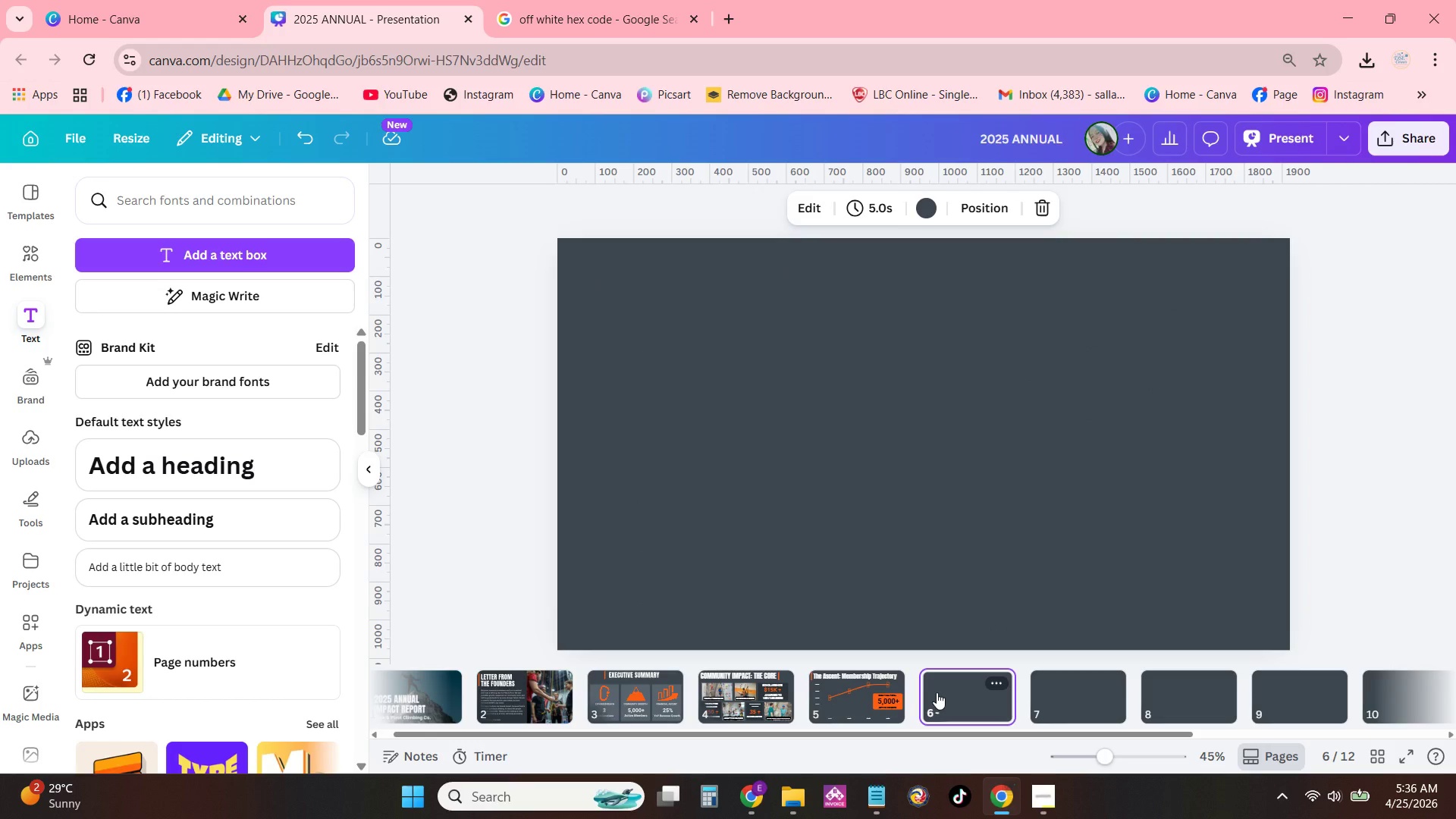 
wait(8.05)
 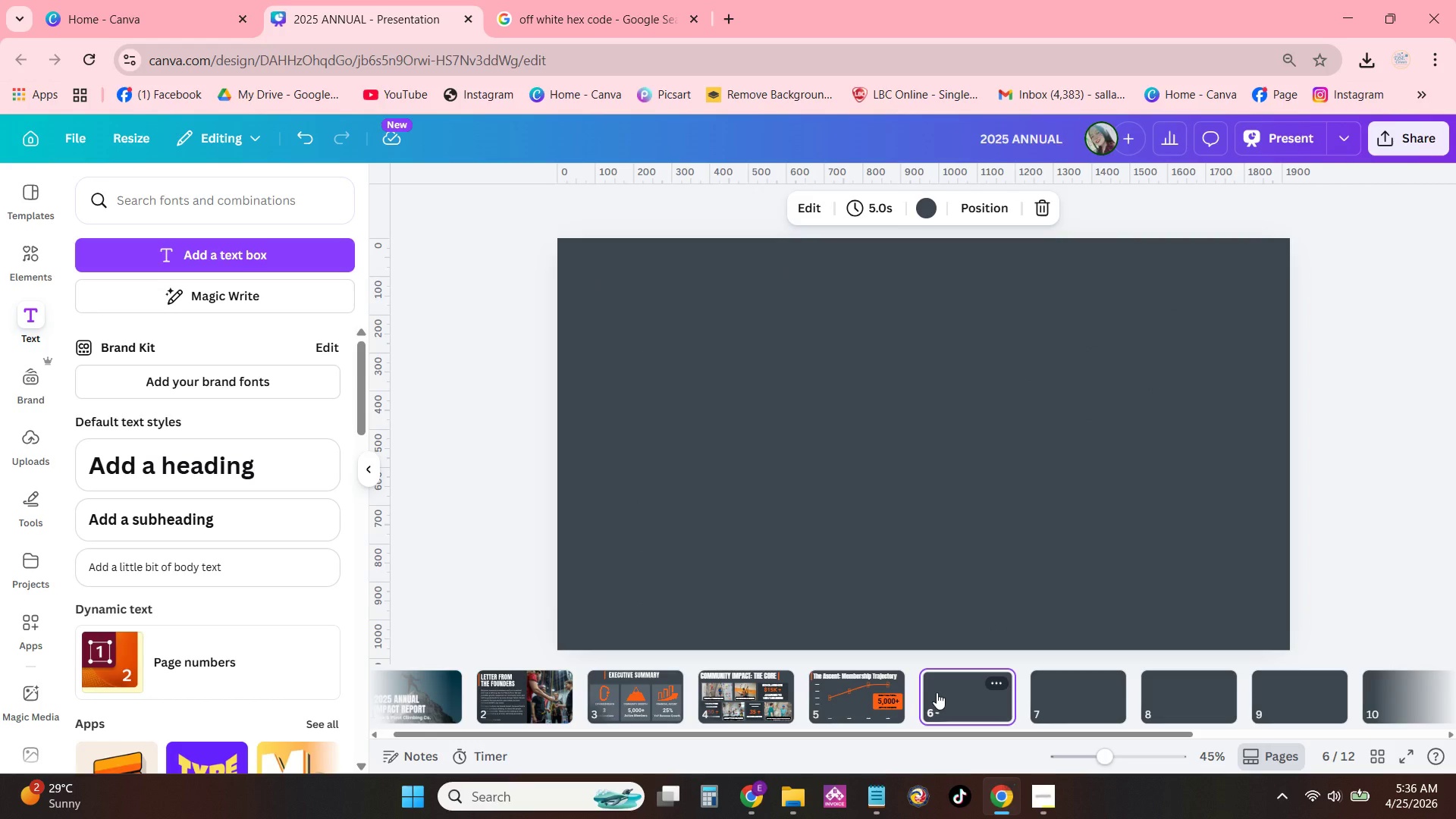 
left_click([33, 265])
 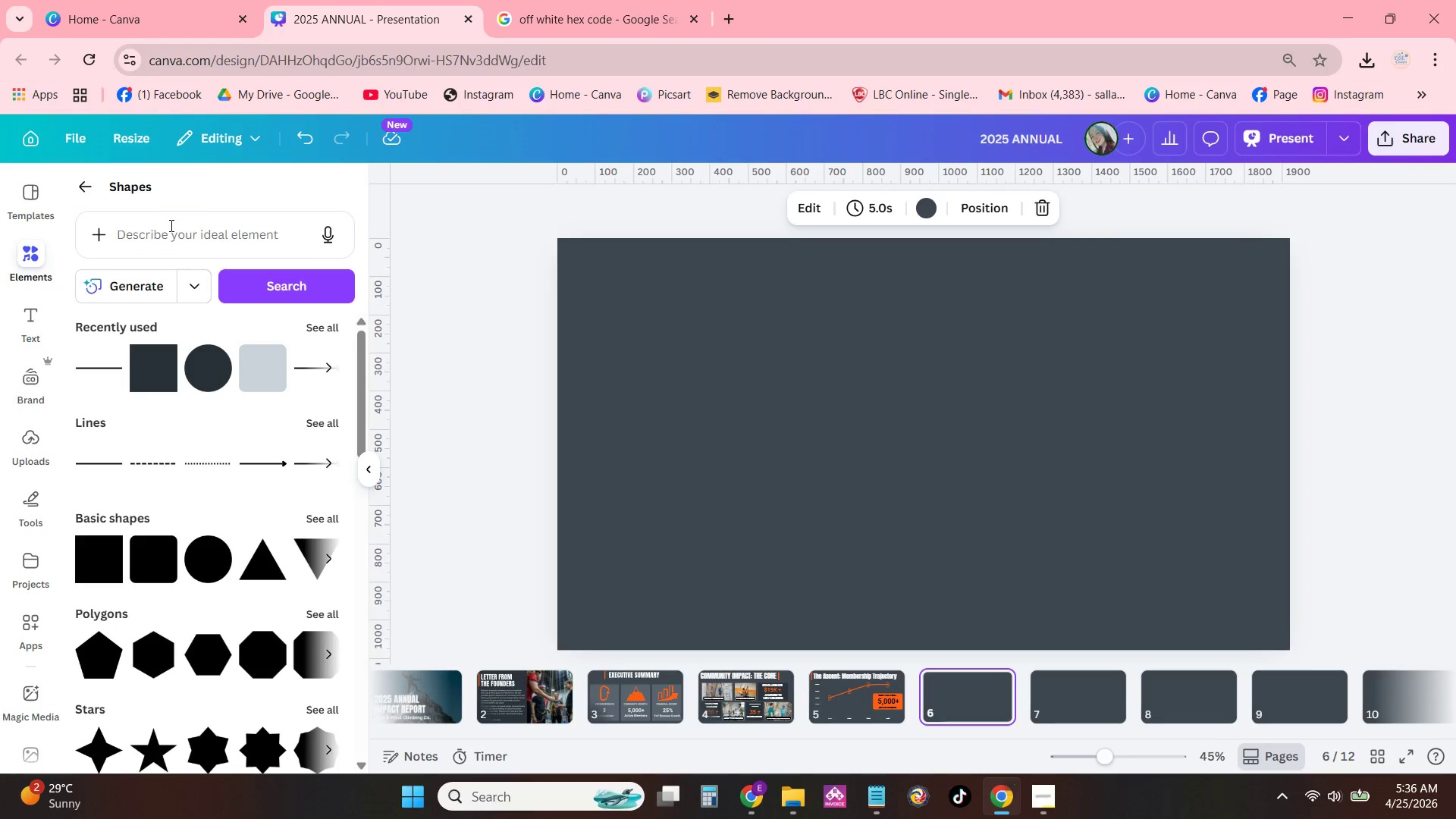 
double_click([81, 184])
 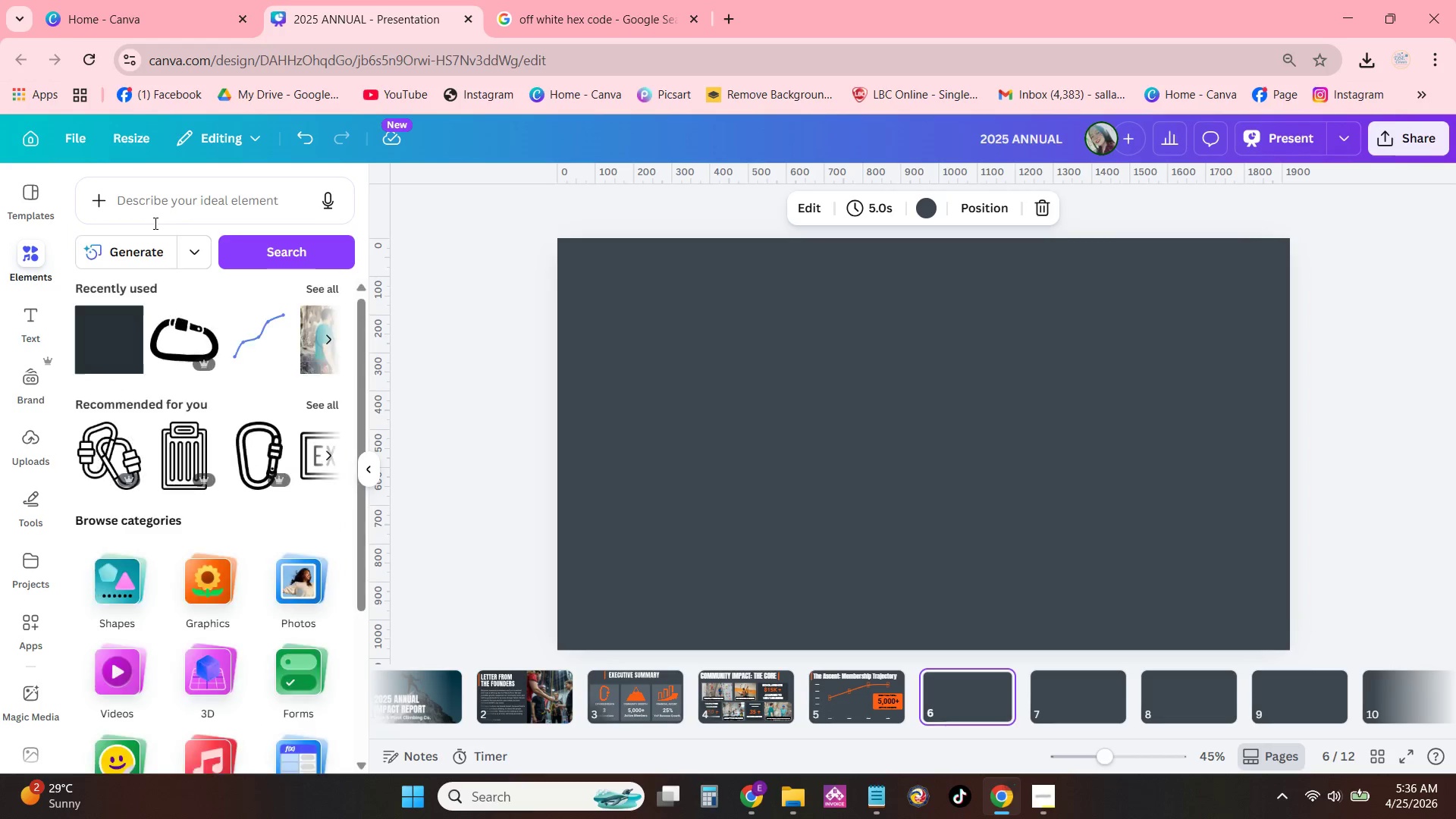 
left_click([158, 212])
 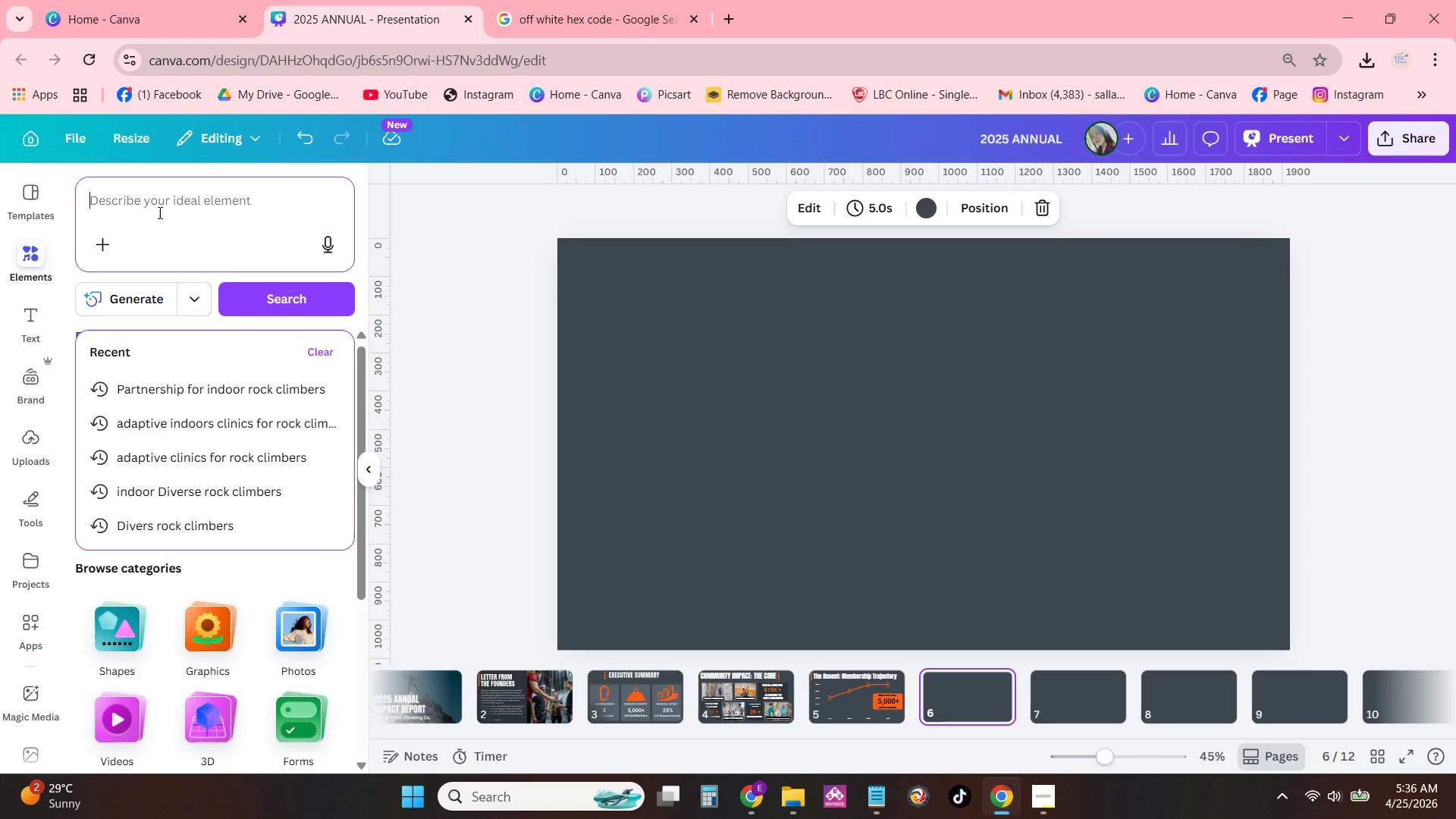 
type(A route setter on a ladder with a drill)
key(NumpadEnter)
 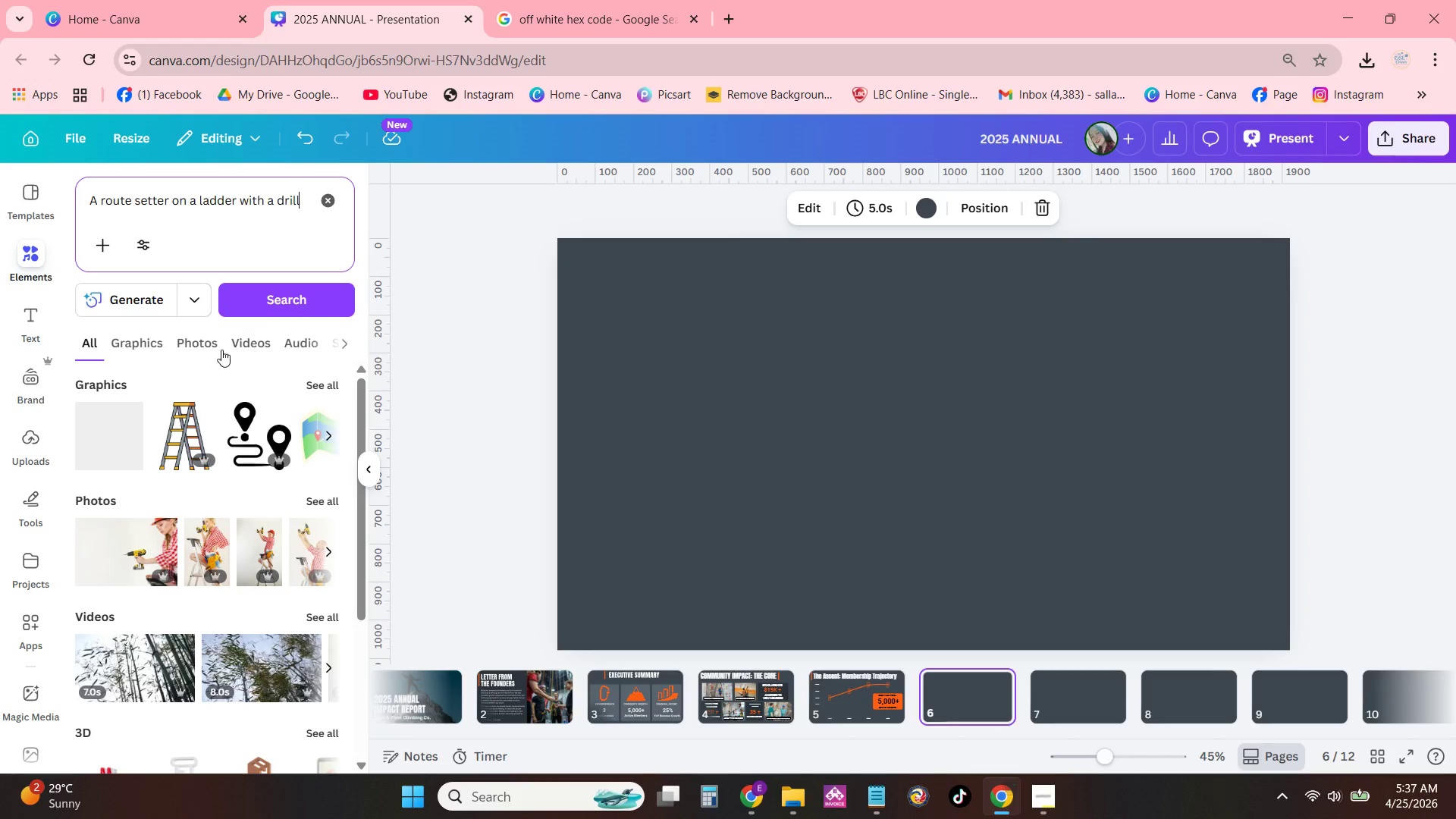 
left_click([144, 340])
 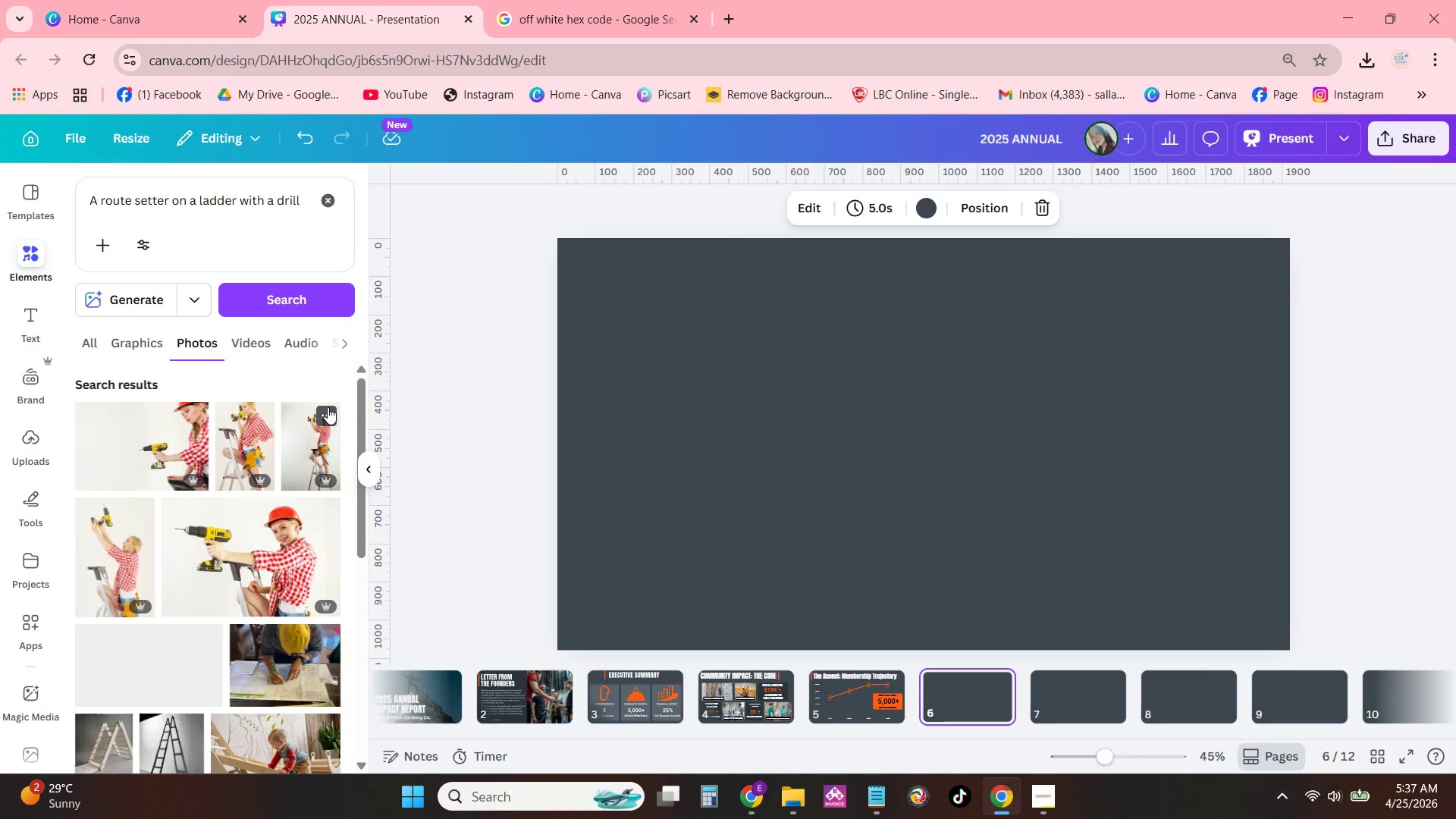 
scroll: coordinate [270, 479], scroll_direction: down, amount: 4.0
 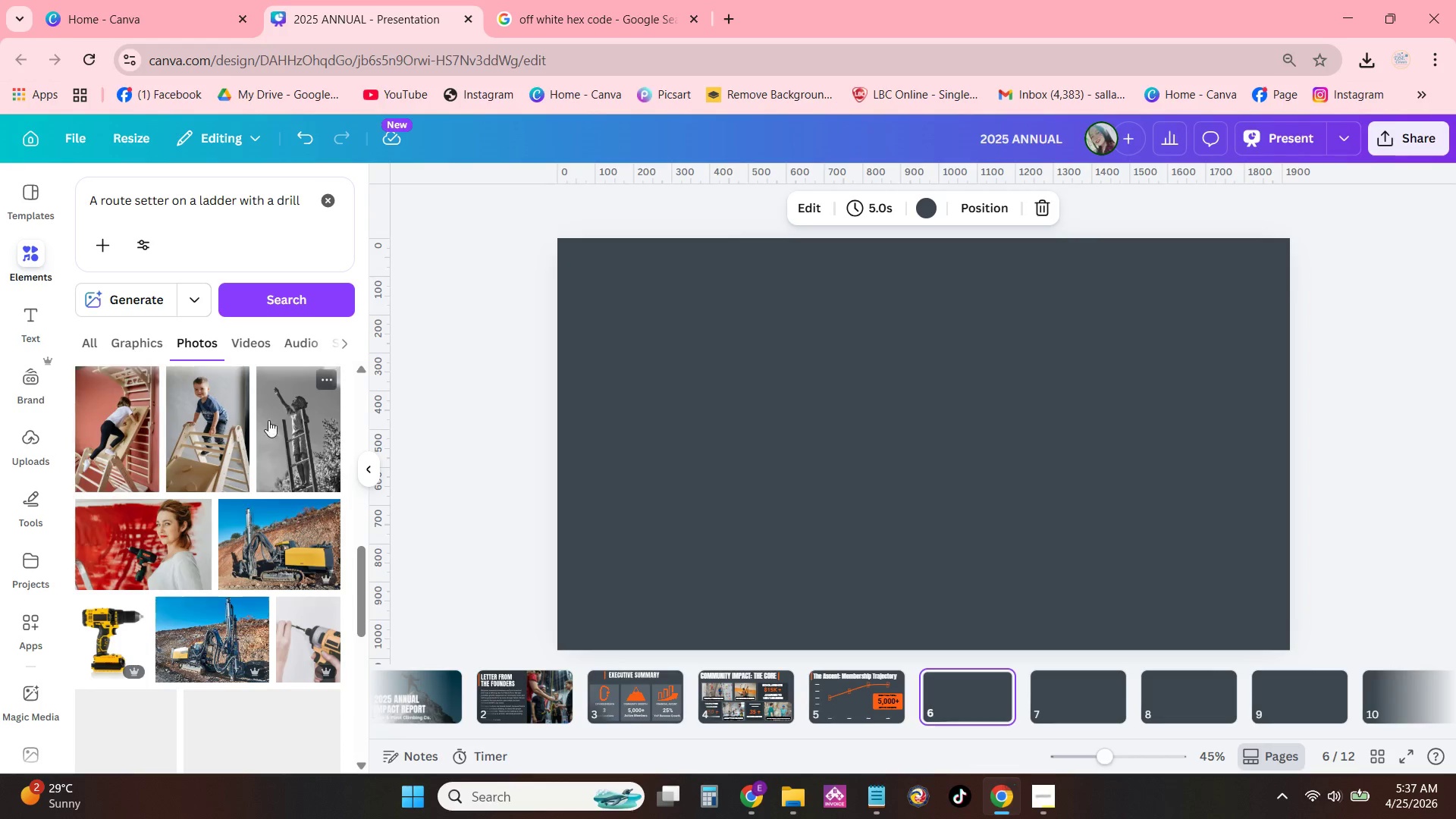 
left_click([130, 302])
 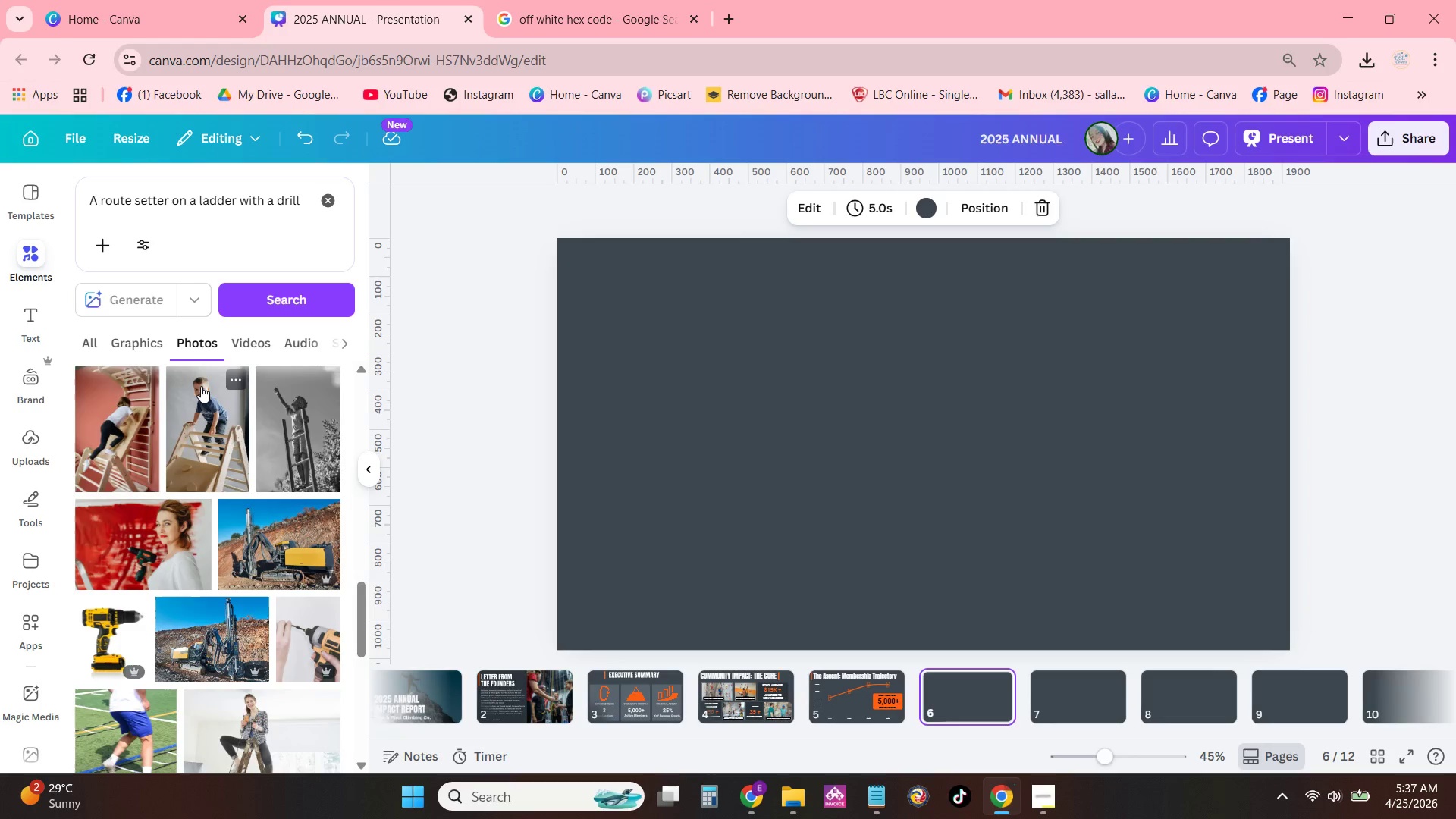 
scroll: coordinate [245, 446], scroll_direction: up, amount: 3.0
 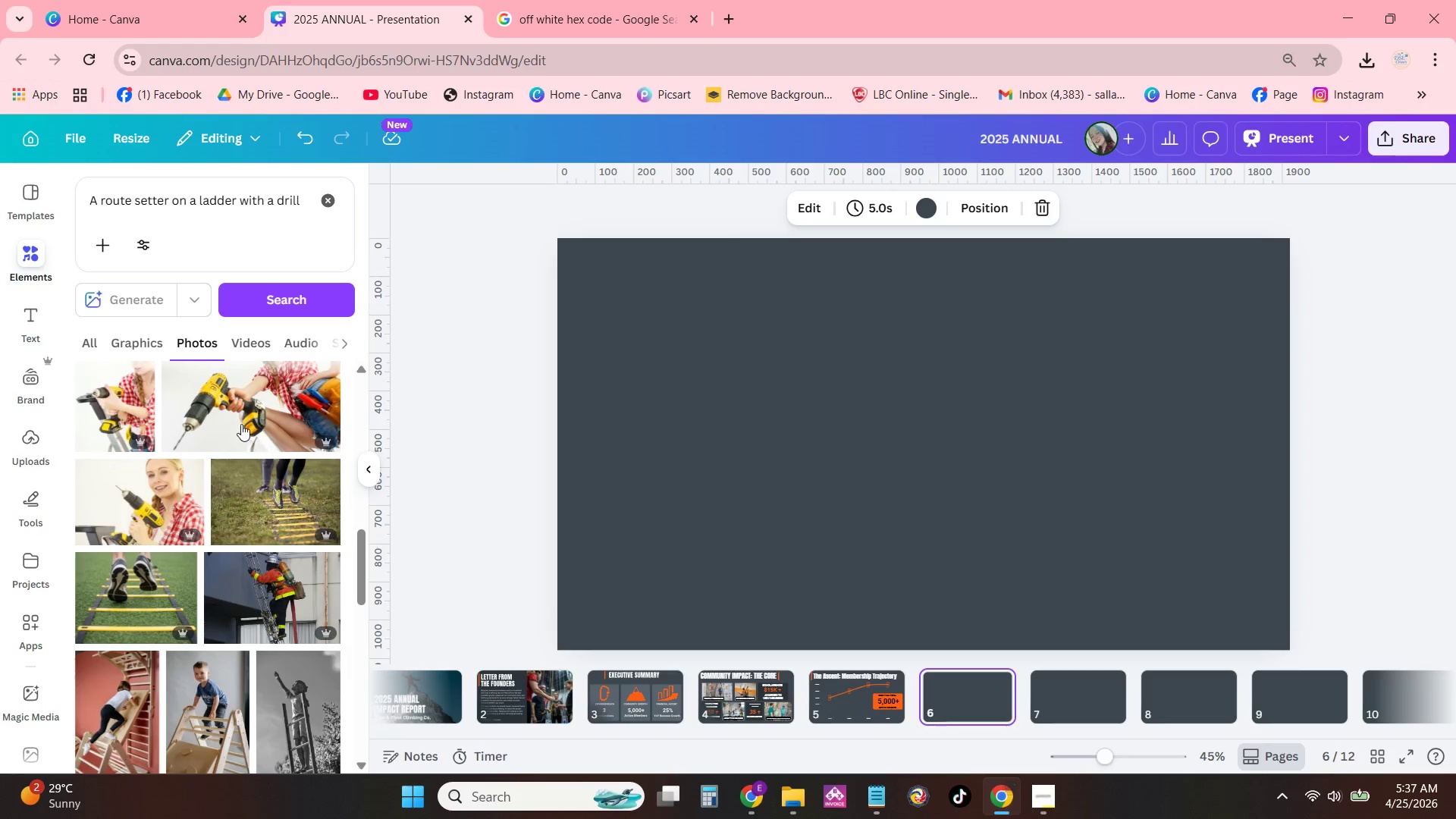 
scroll: coordinate [235, 416], scroll_direction: down, amount: 3.0
 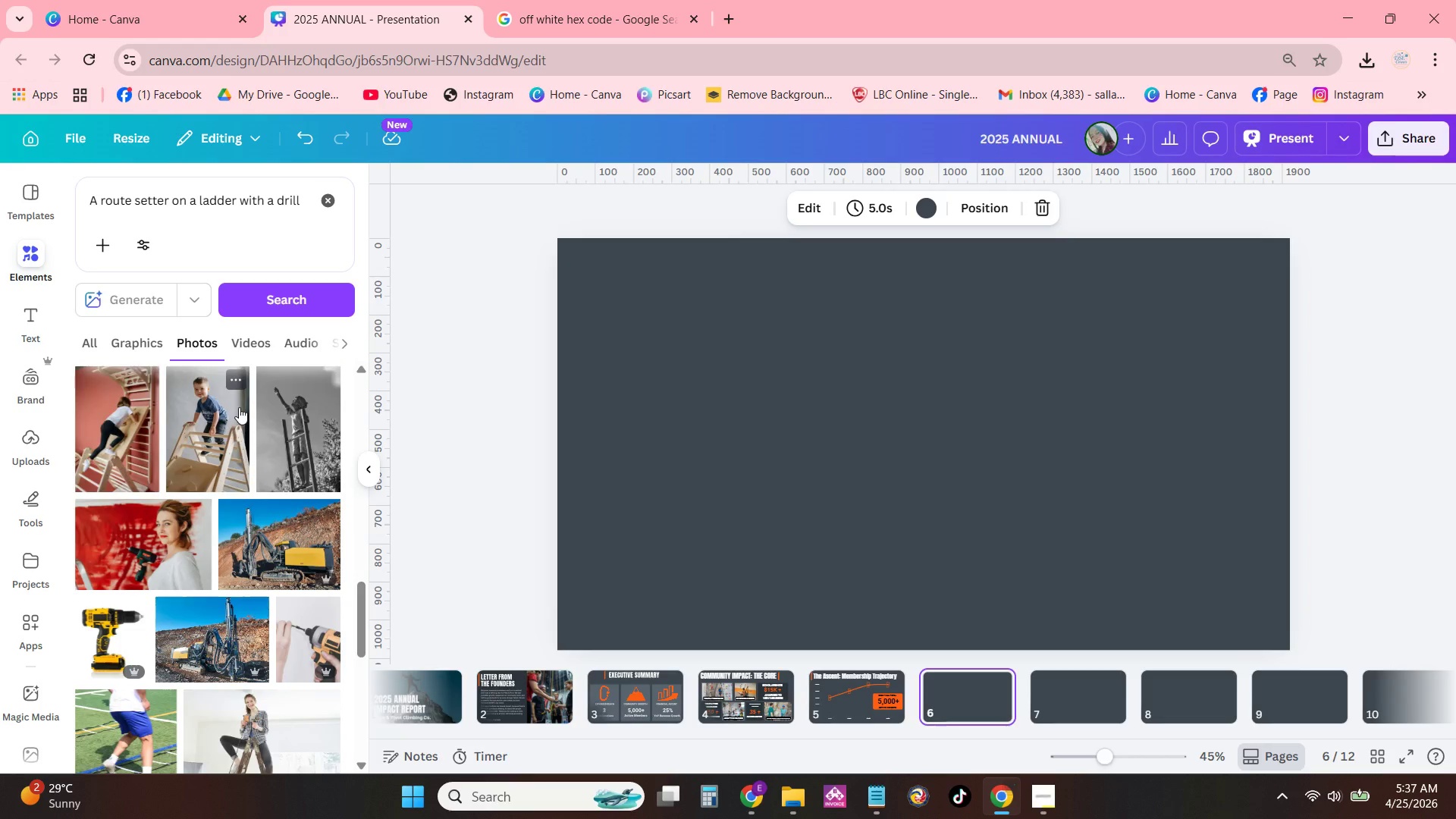 
scroll: coordinate [312, 457], scroll_direction: up, amount: 12.0
 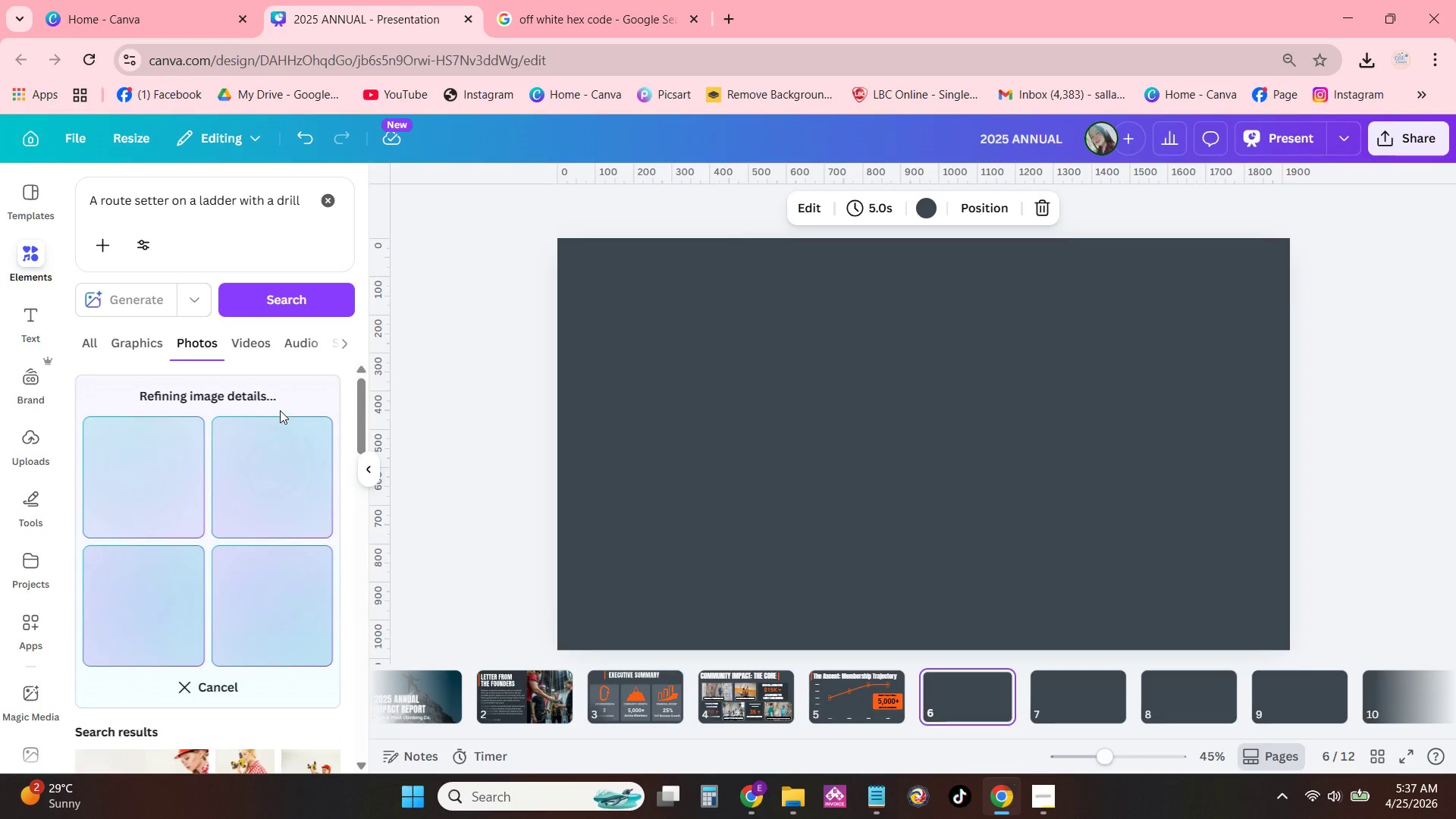 
wait(7.82)
 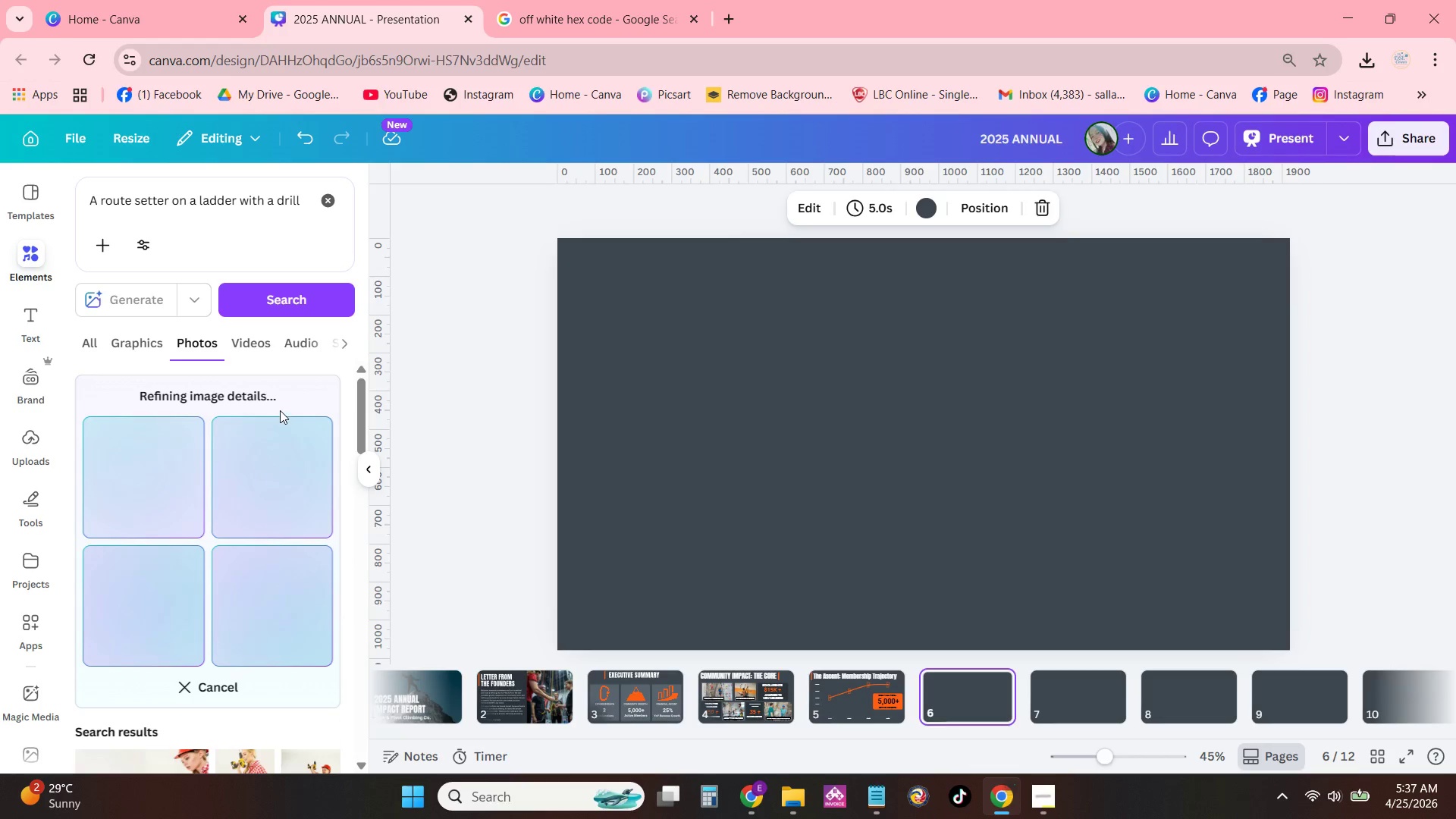 
left_click([143, 607])
 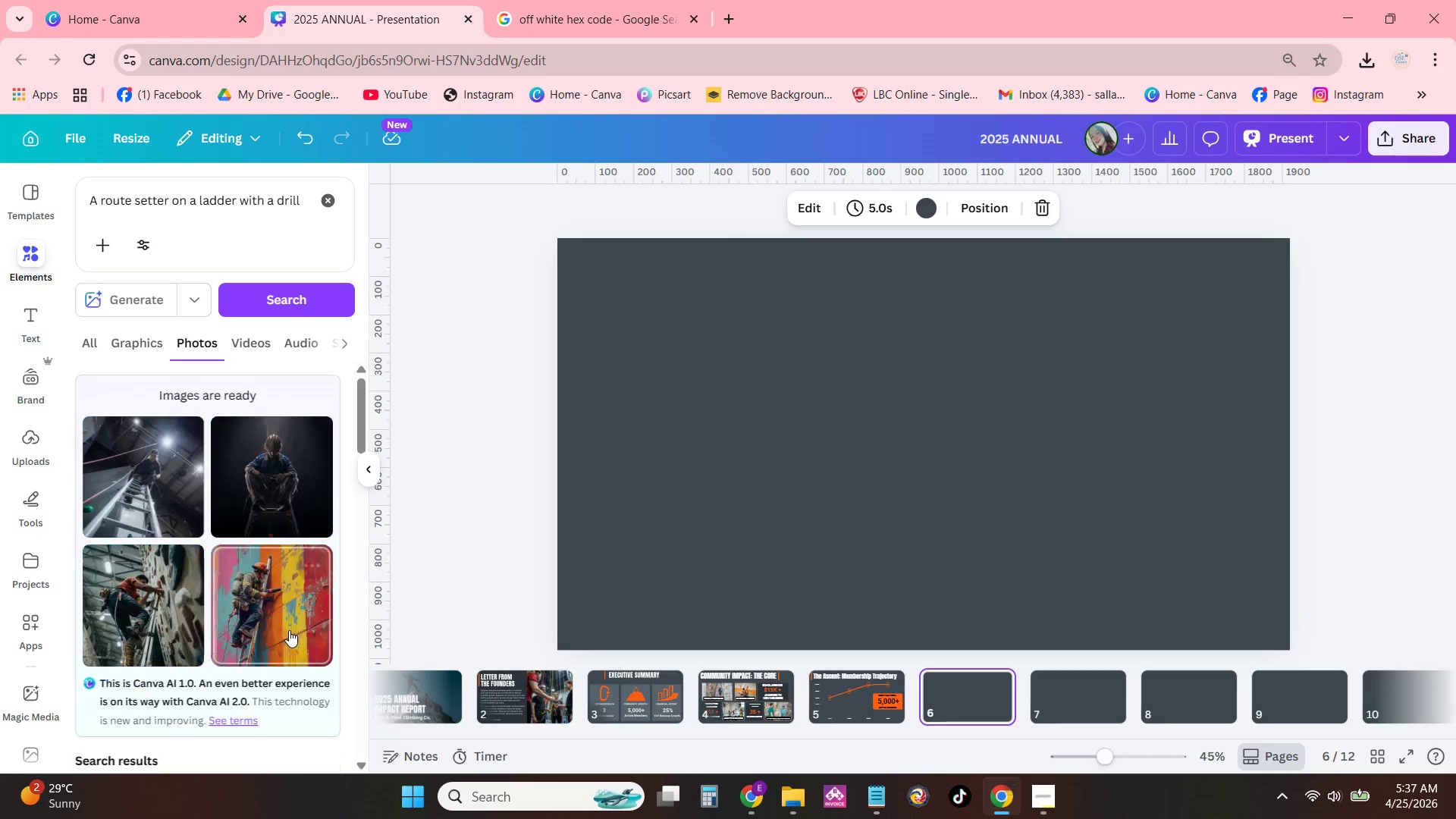 
left_click([169, 631])
 